 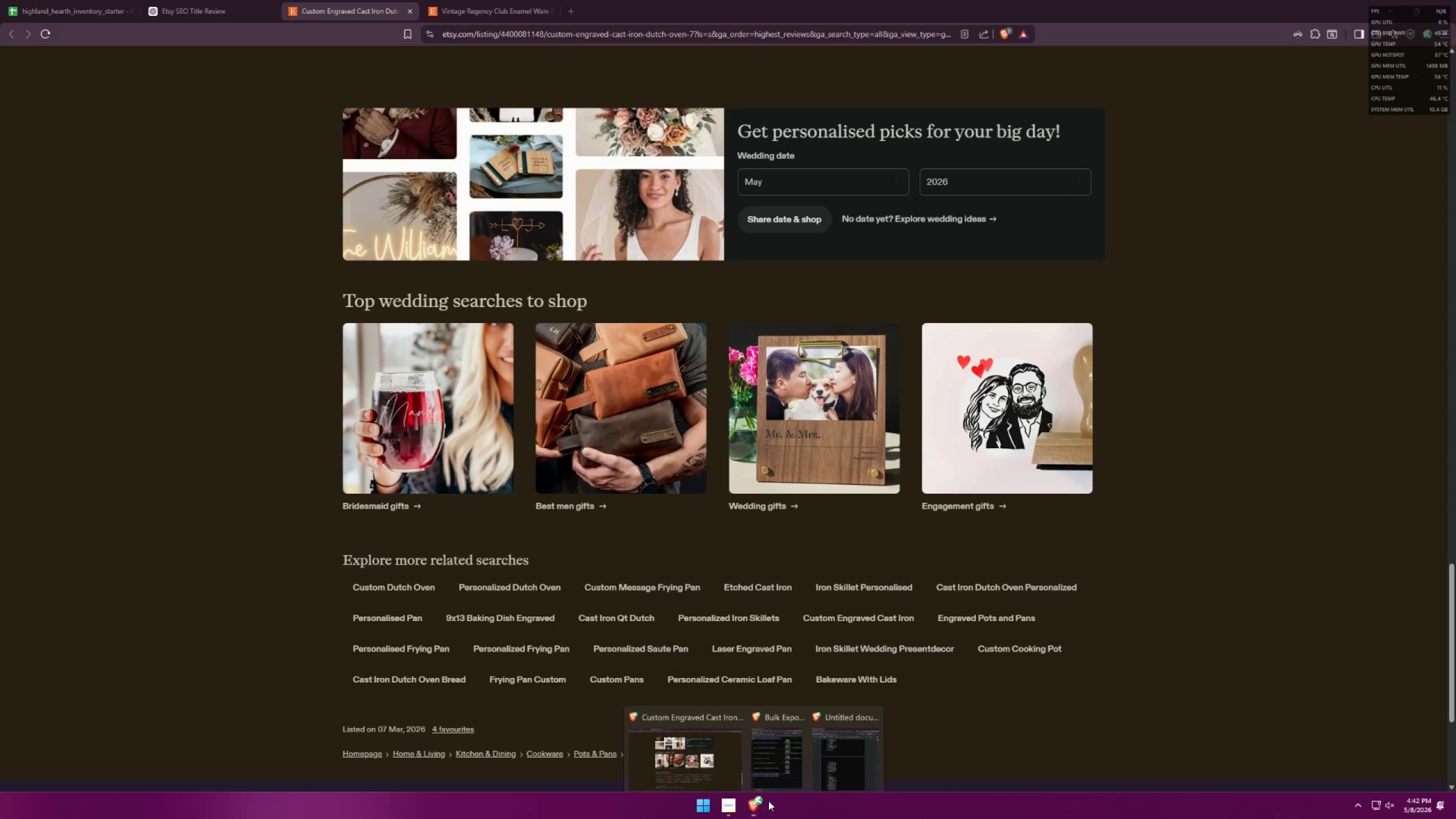 
left_click([830, 749])
 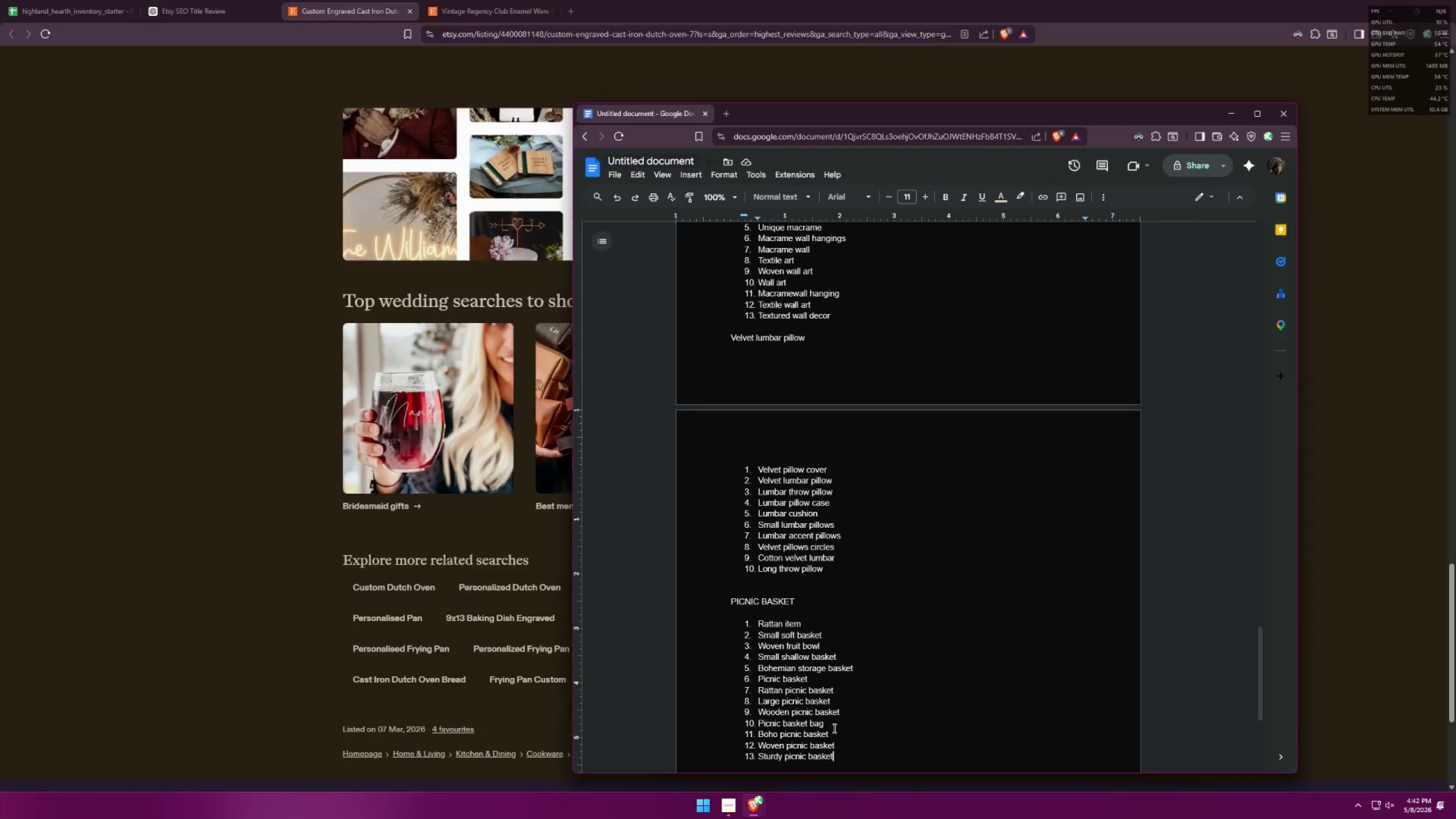 
scroll: coordinate [876, 652], scroll_direction: down, amount: 6.0
 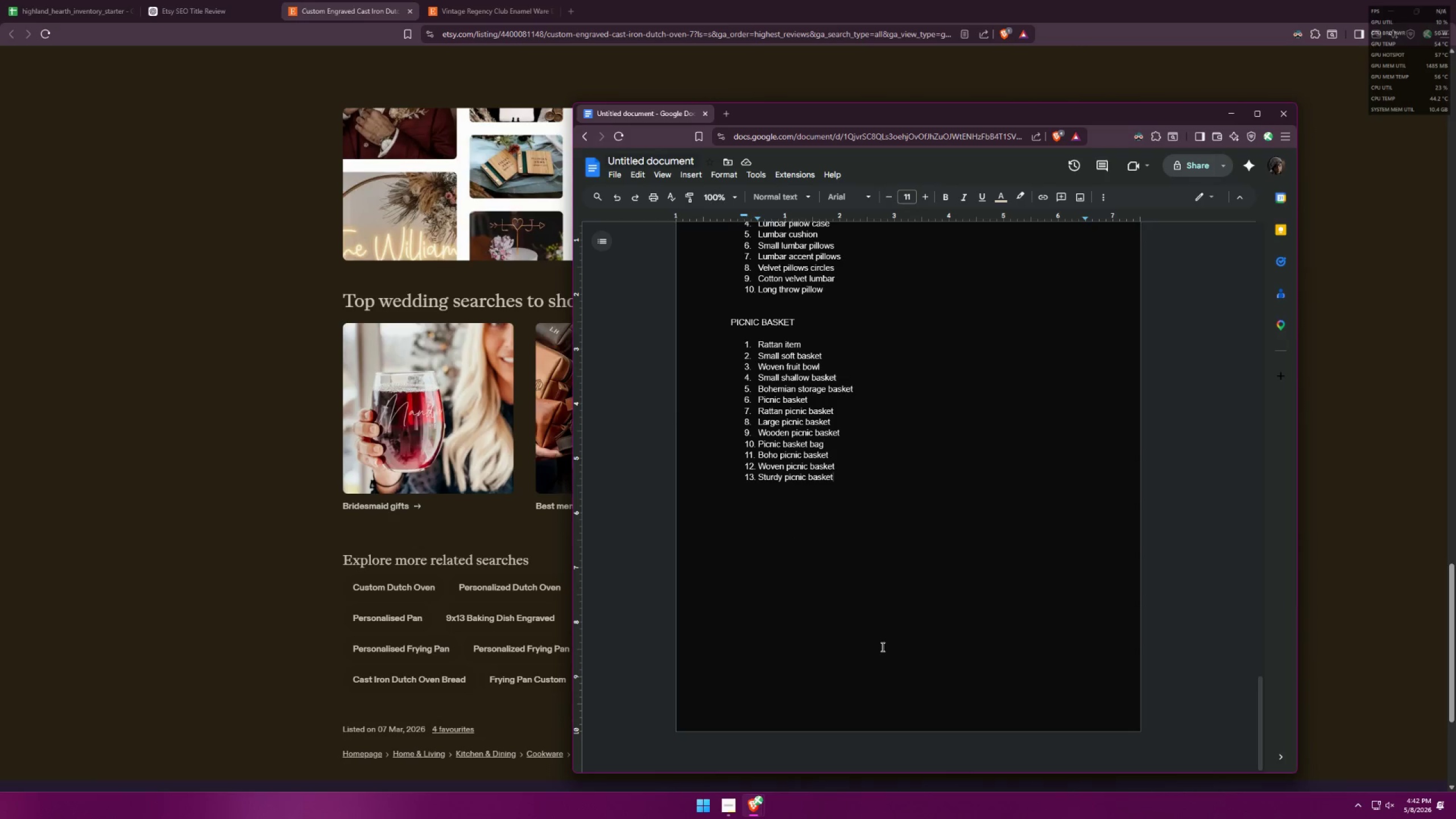 
key(Enter)
 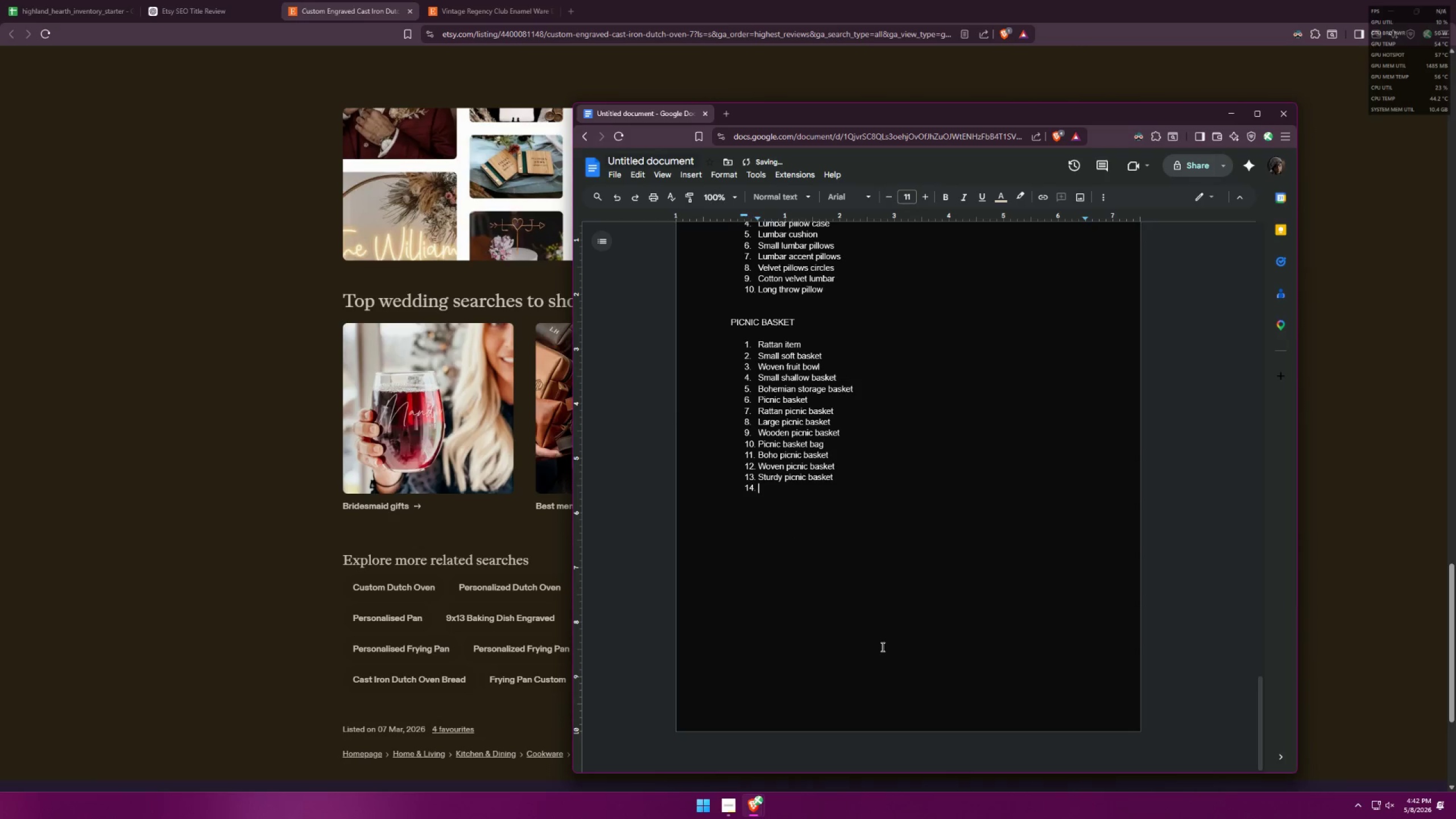 
key(Enter)
 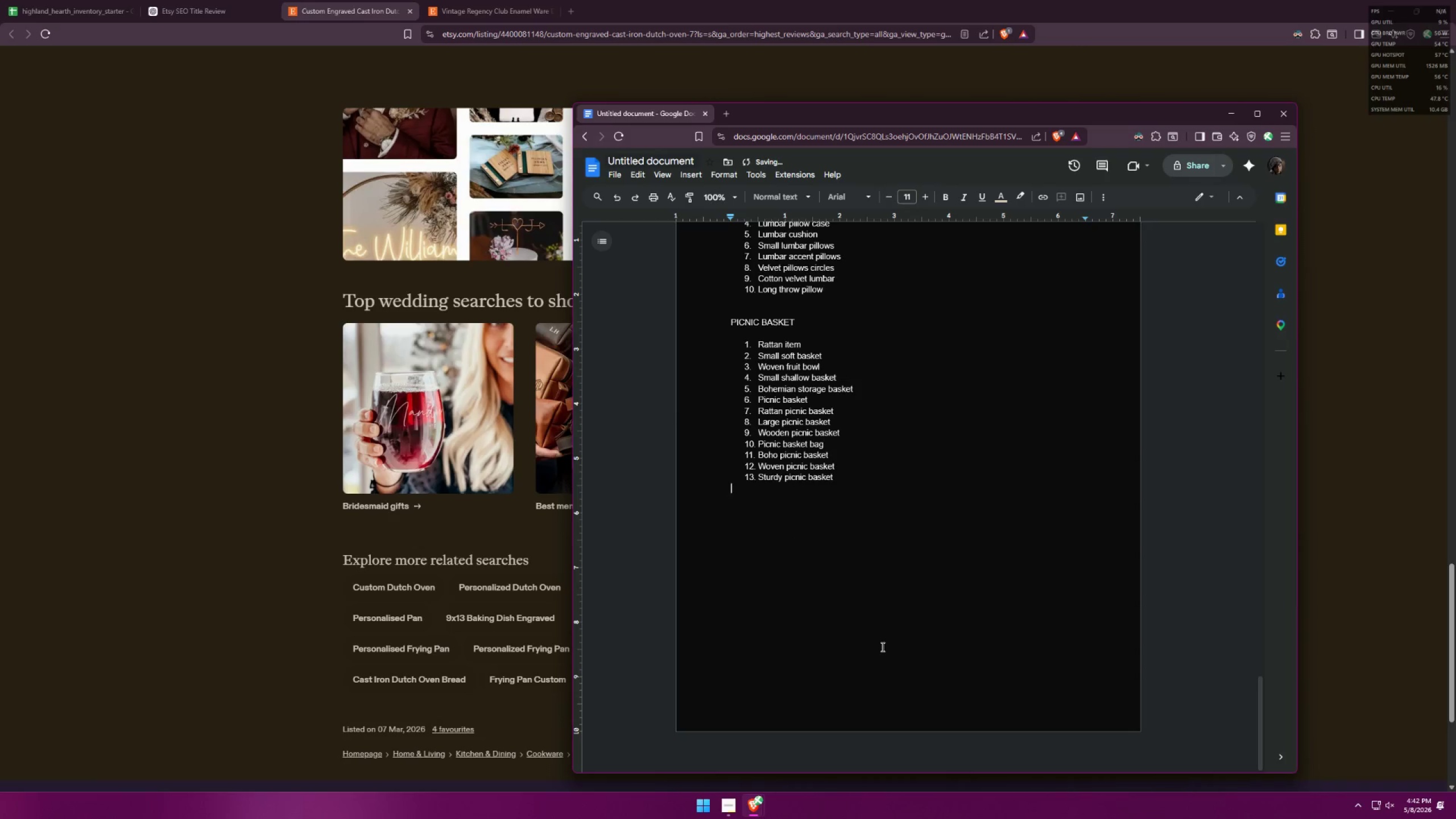 
key(Enter)
 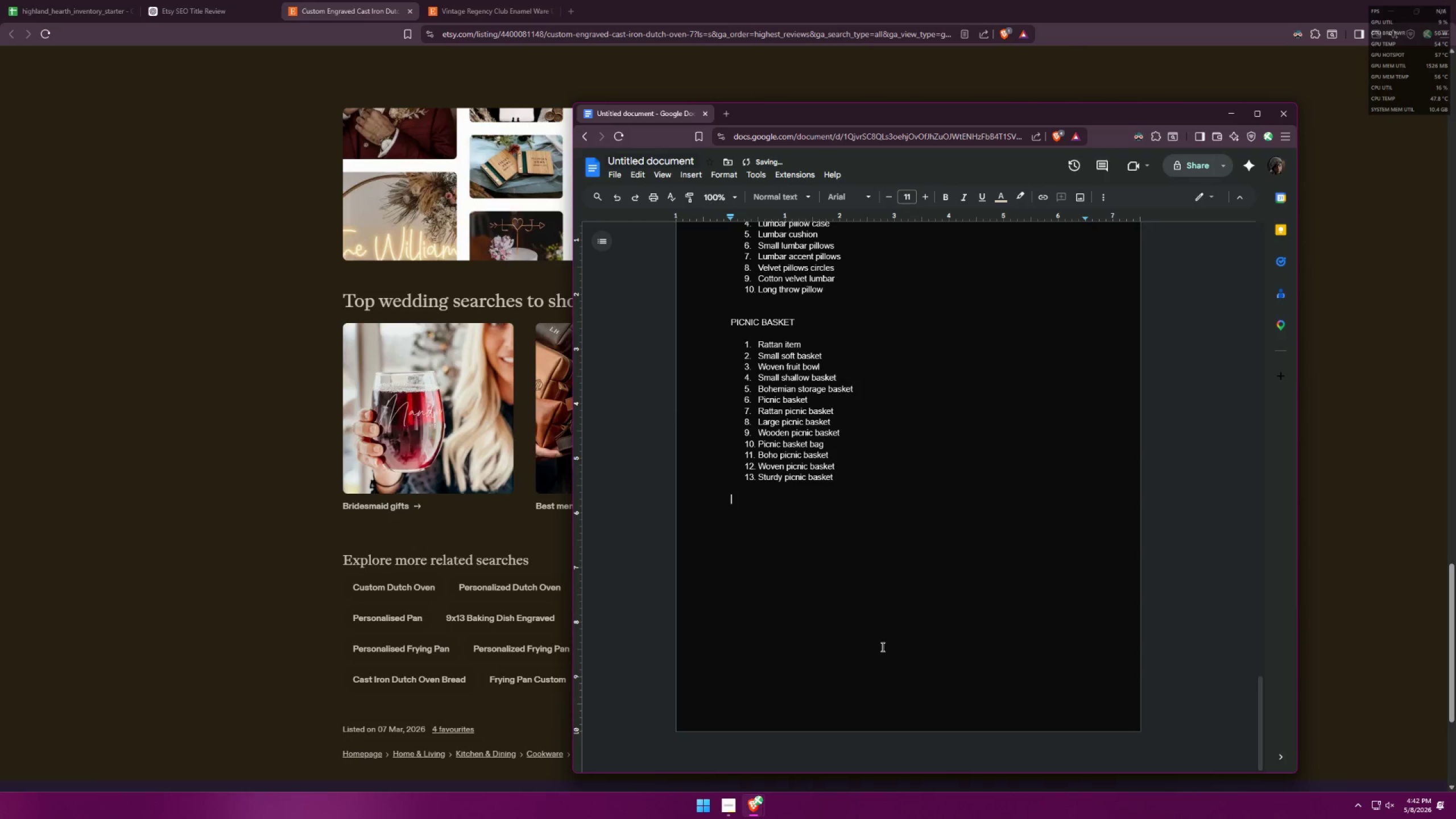 
type(DUTCH OVEN)
 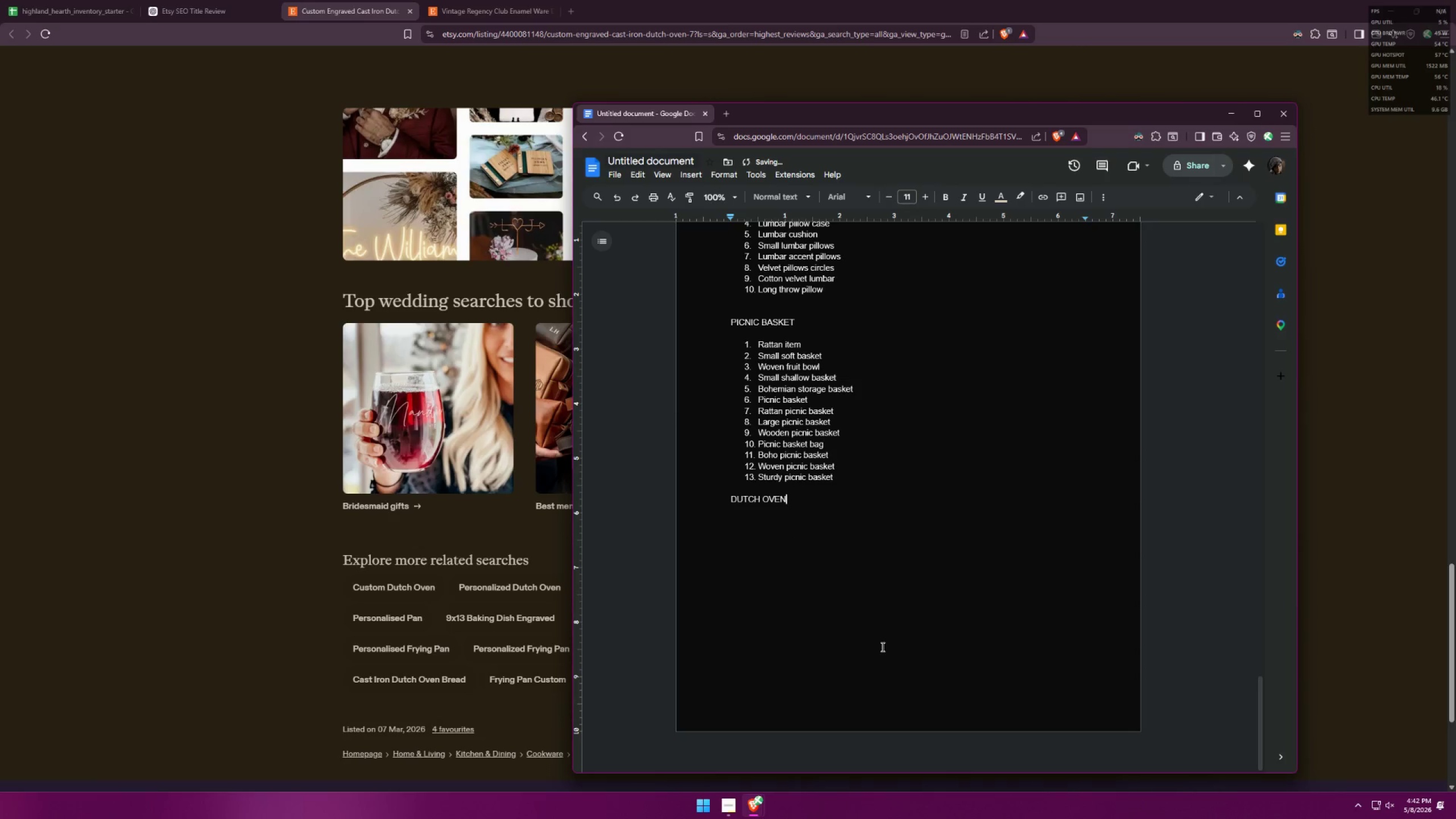 
key(Shift+Enter)
 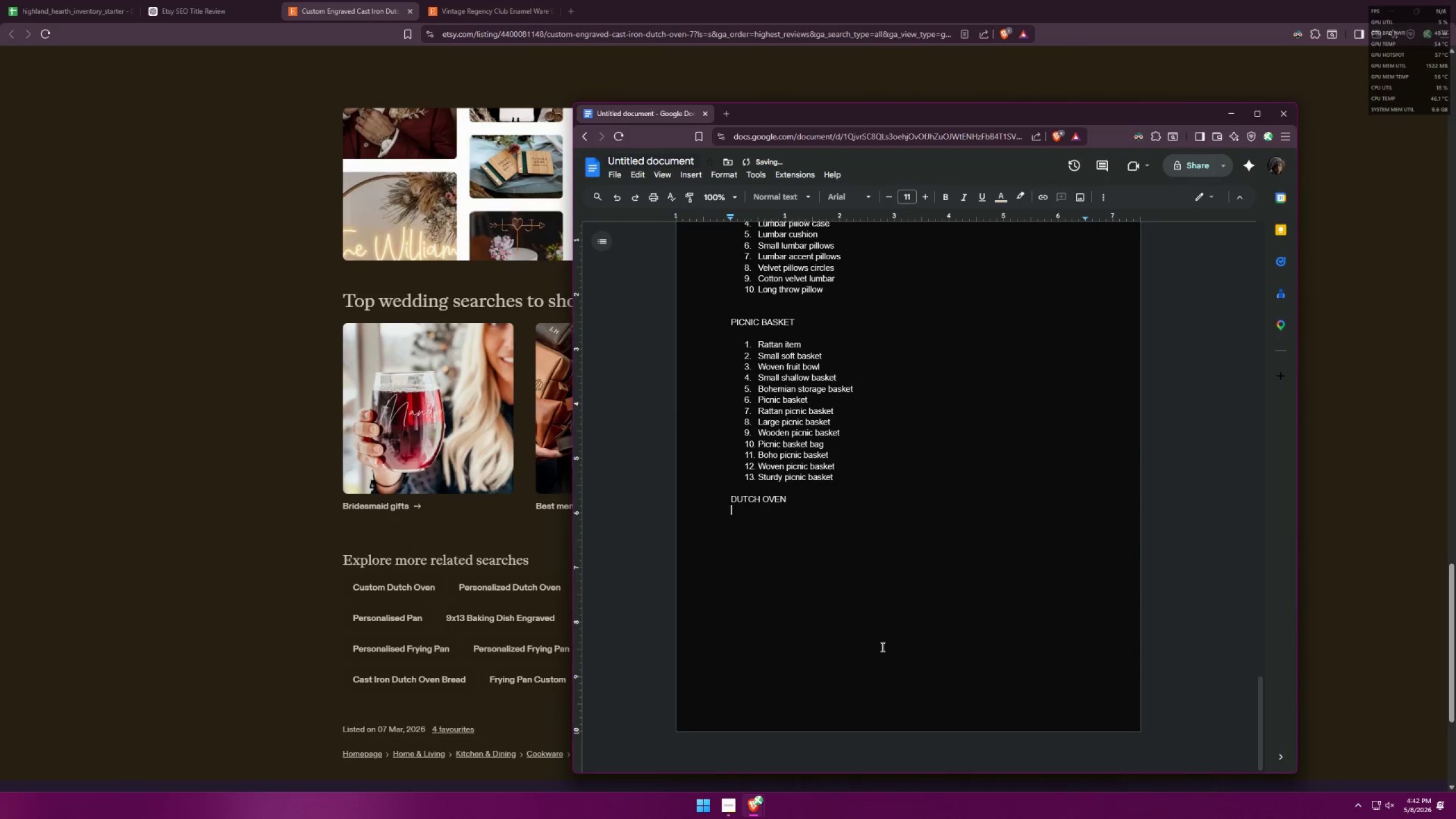 
key(Shift+Enter)
 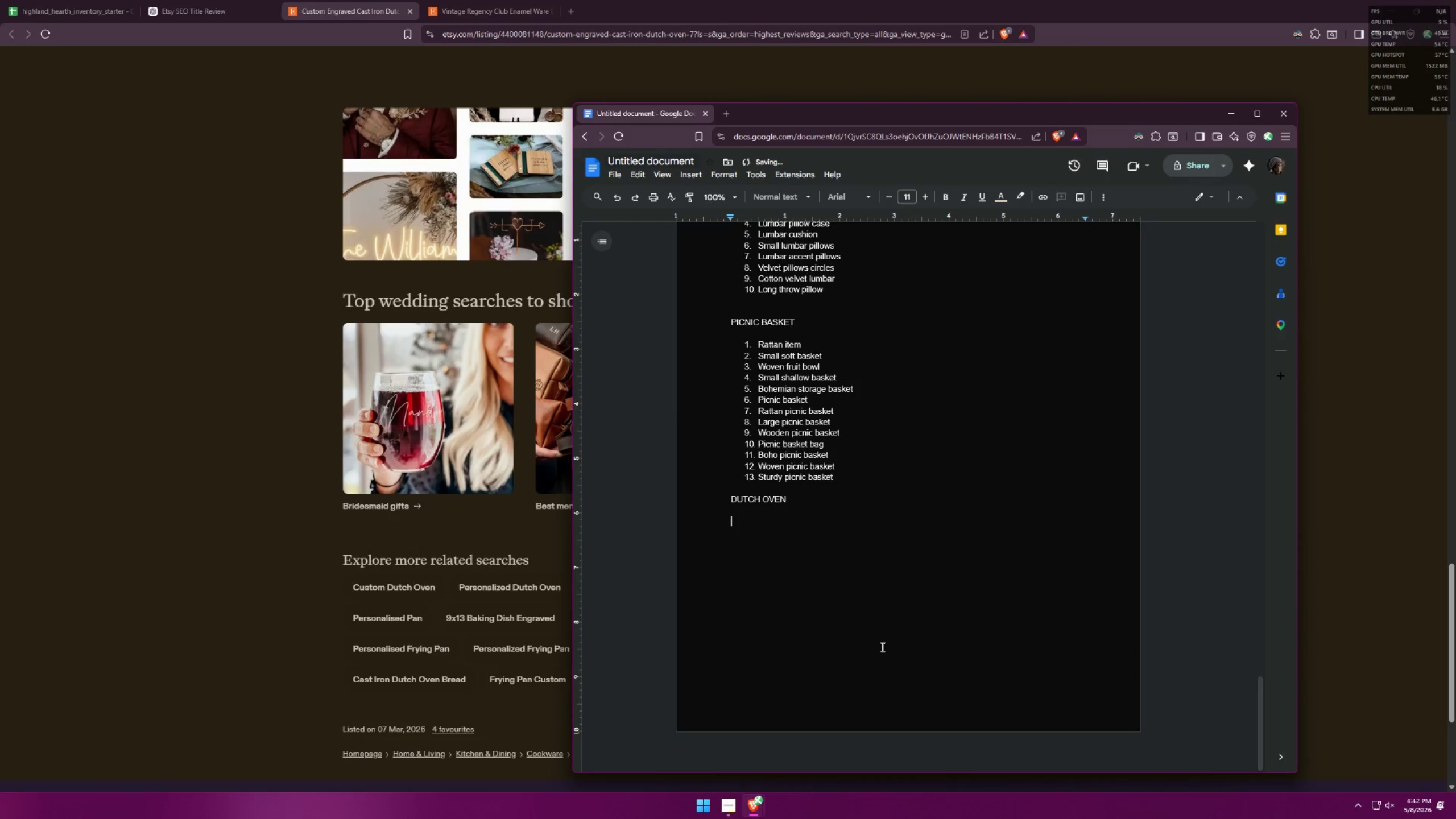 
key(1)
 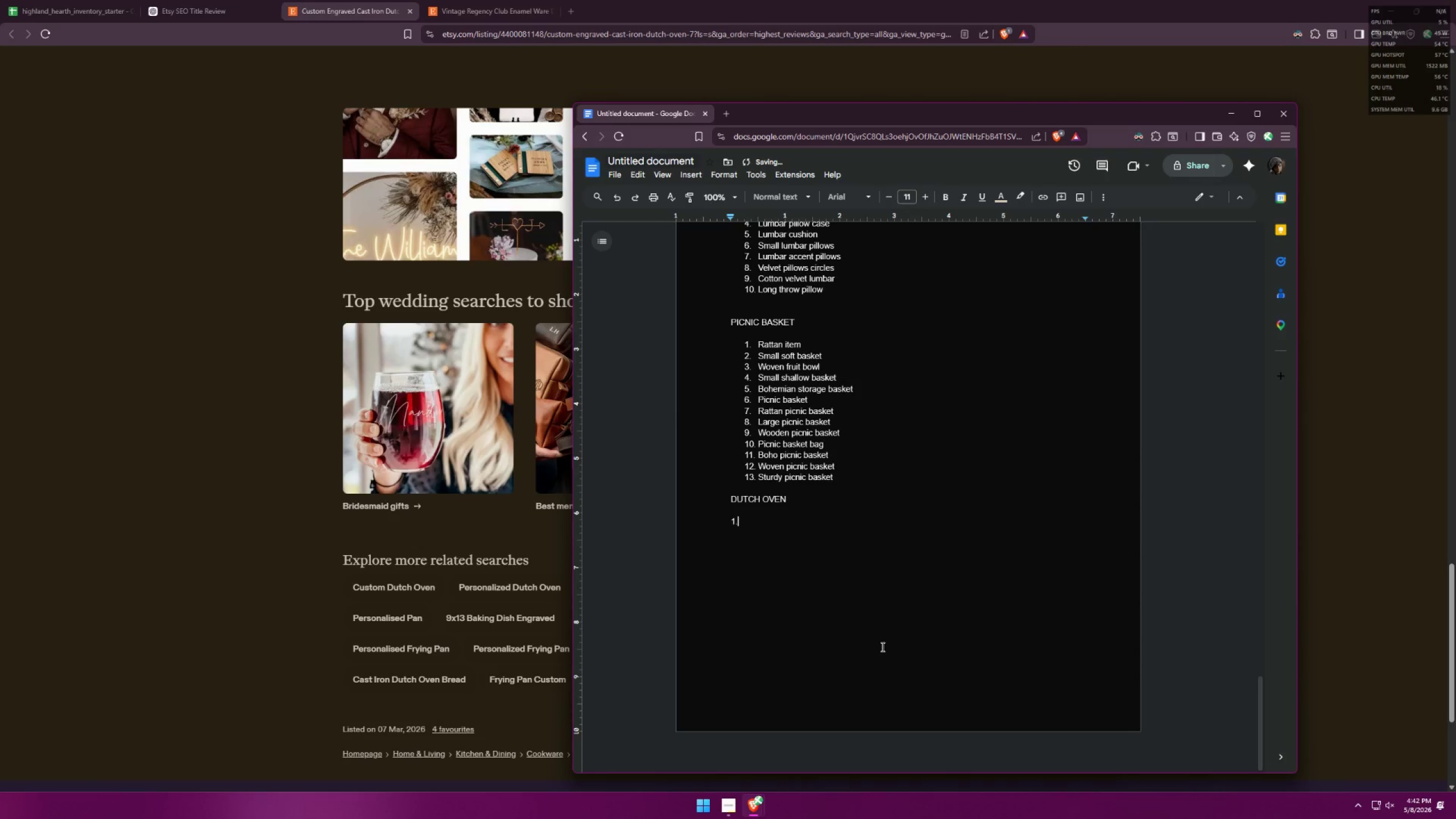 
key(Period)
 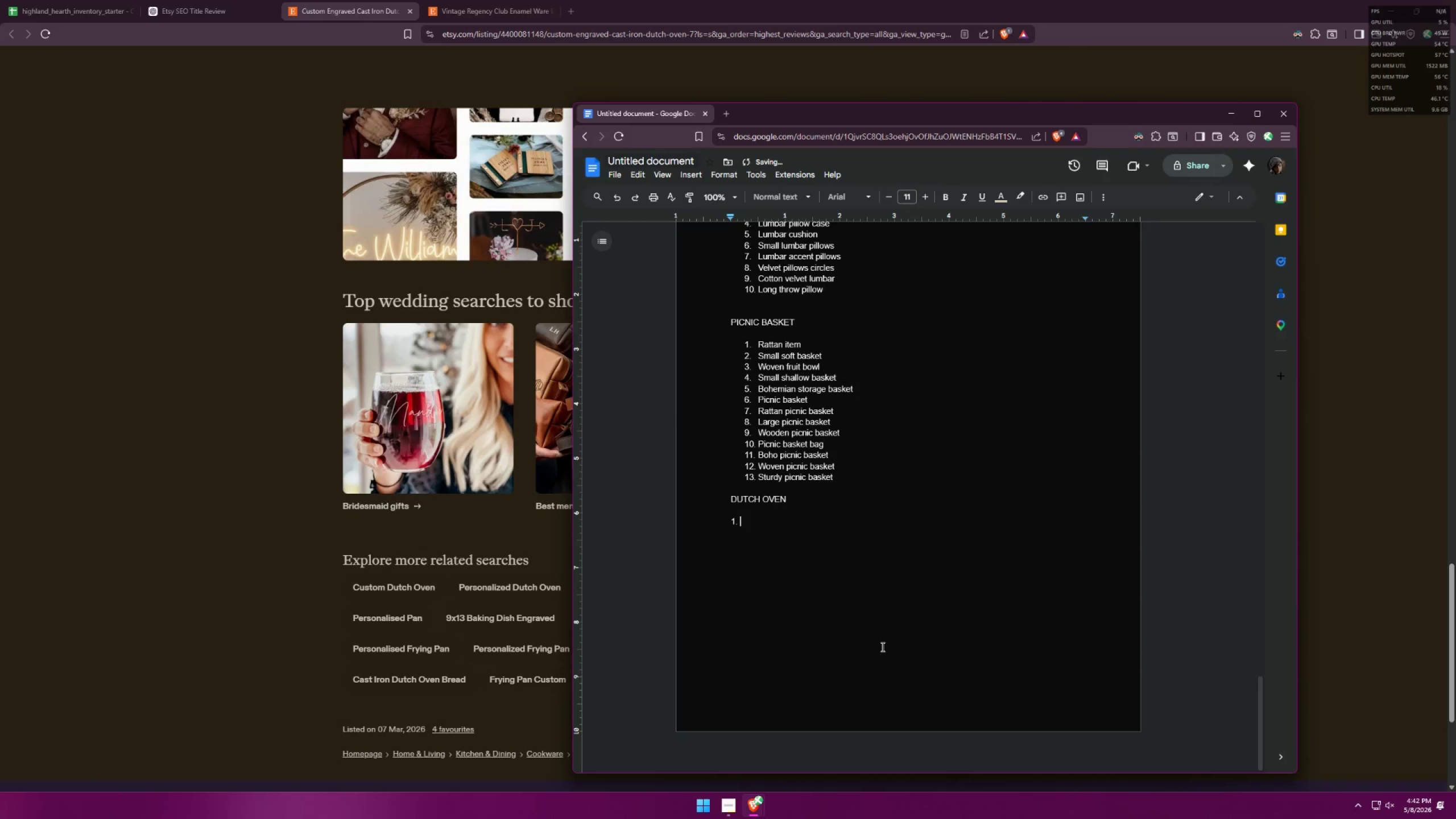 
key(Space)
 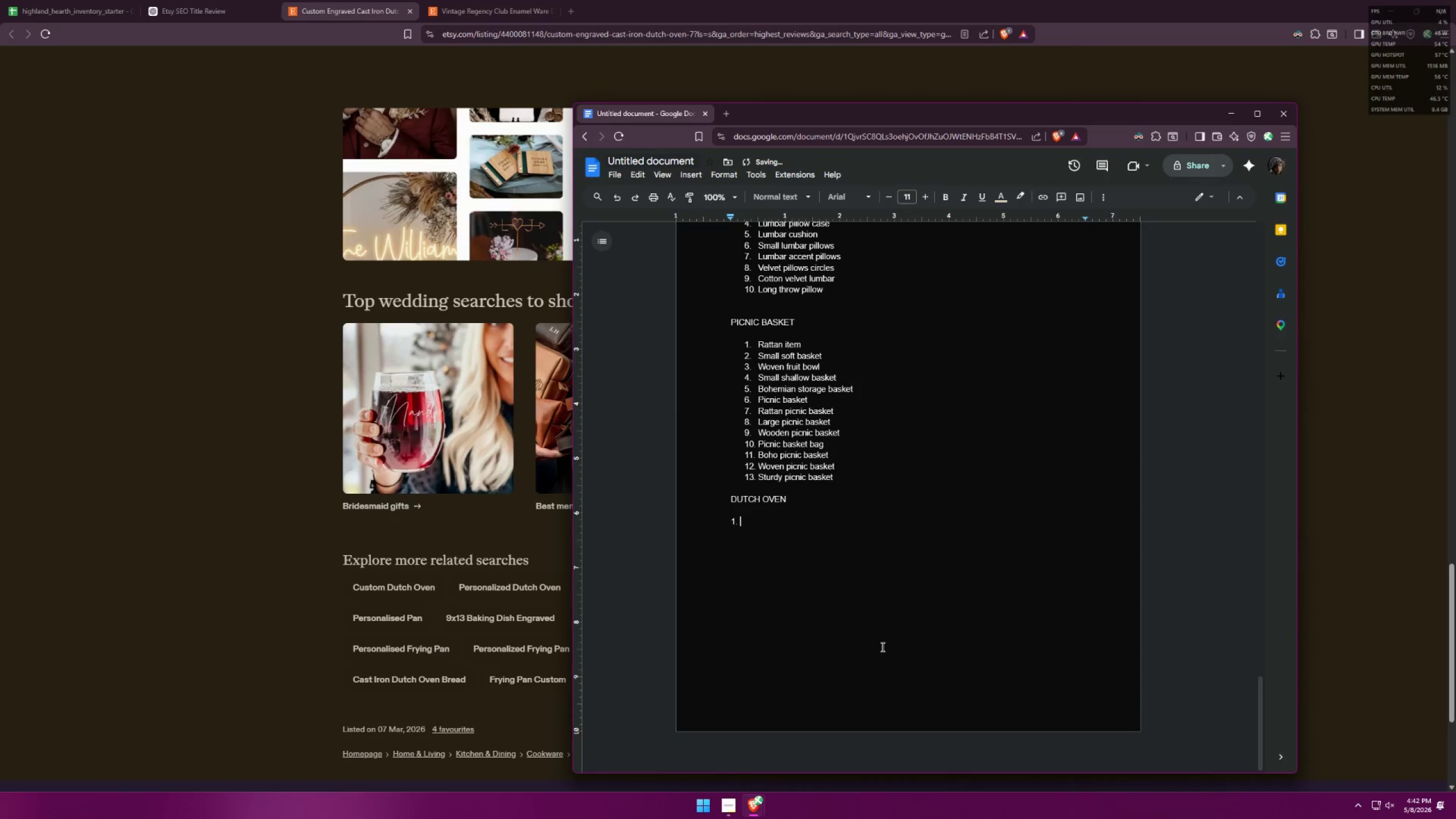 
key(Backspace)
 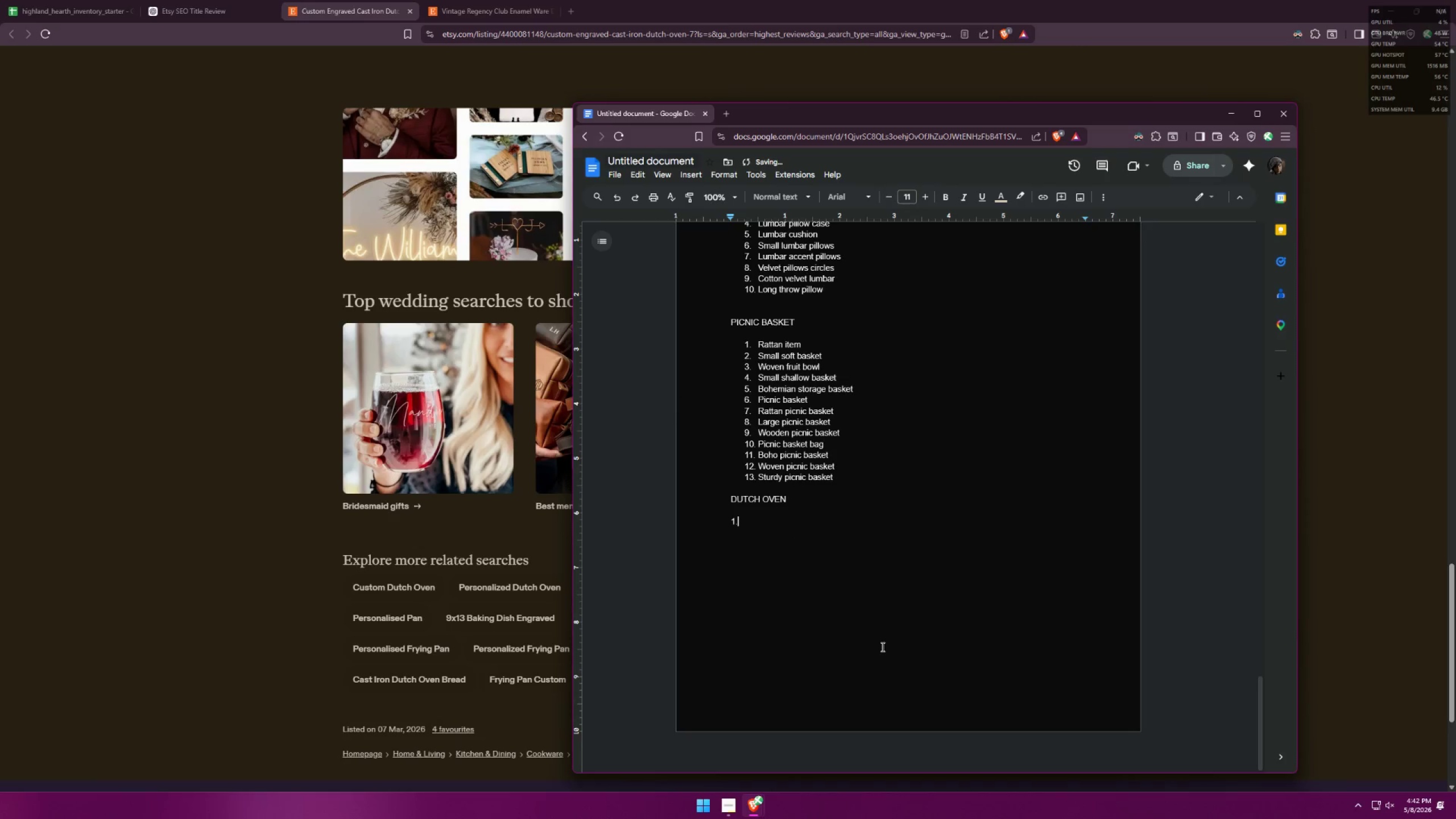 
key(Backspace)
 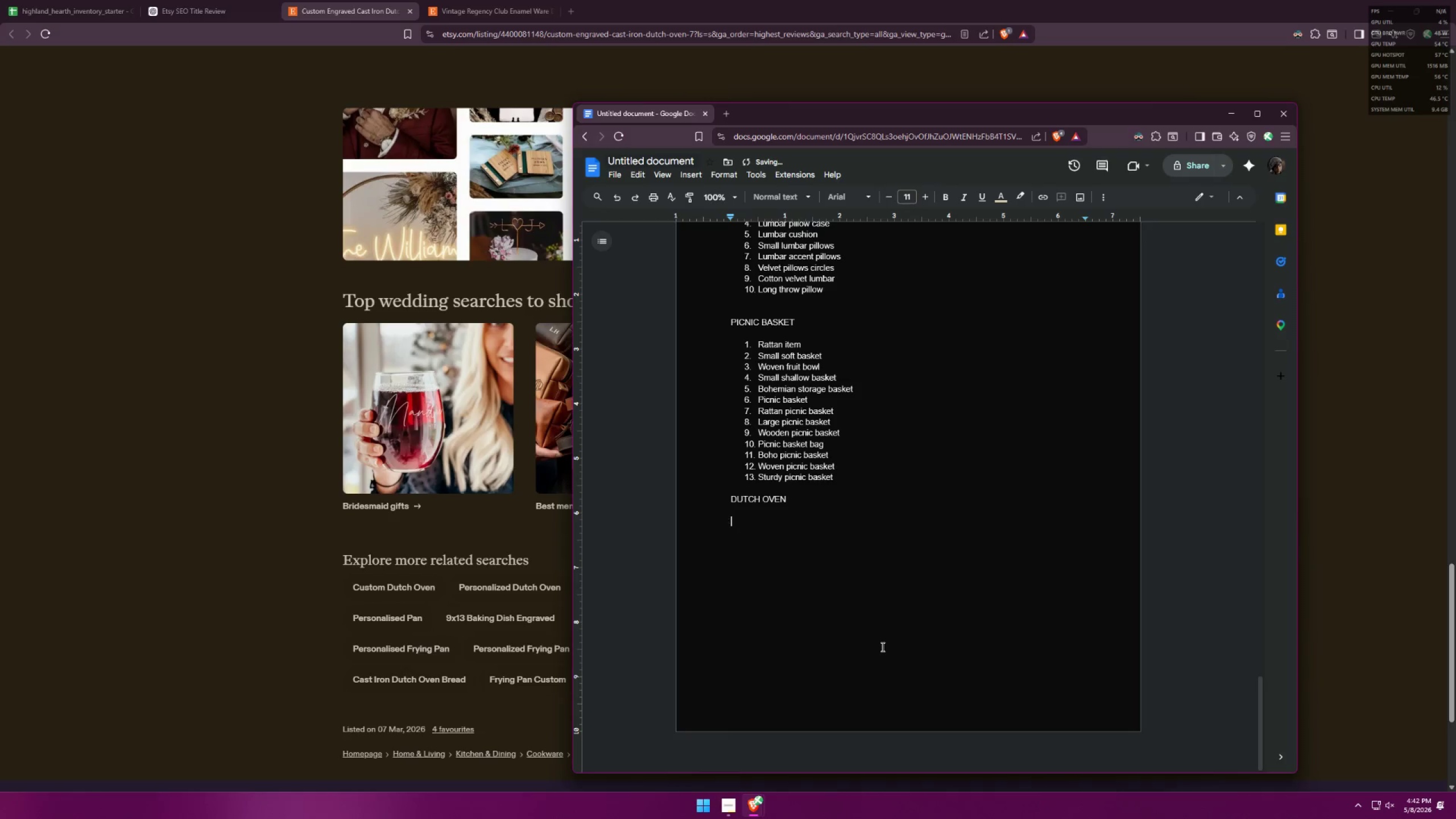 
key(Backspace)
 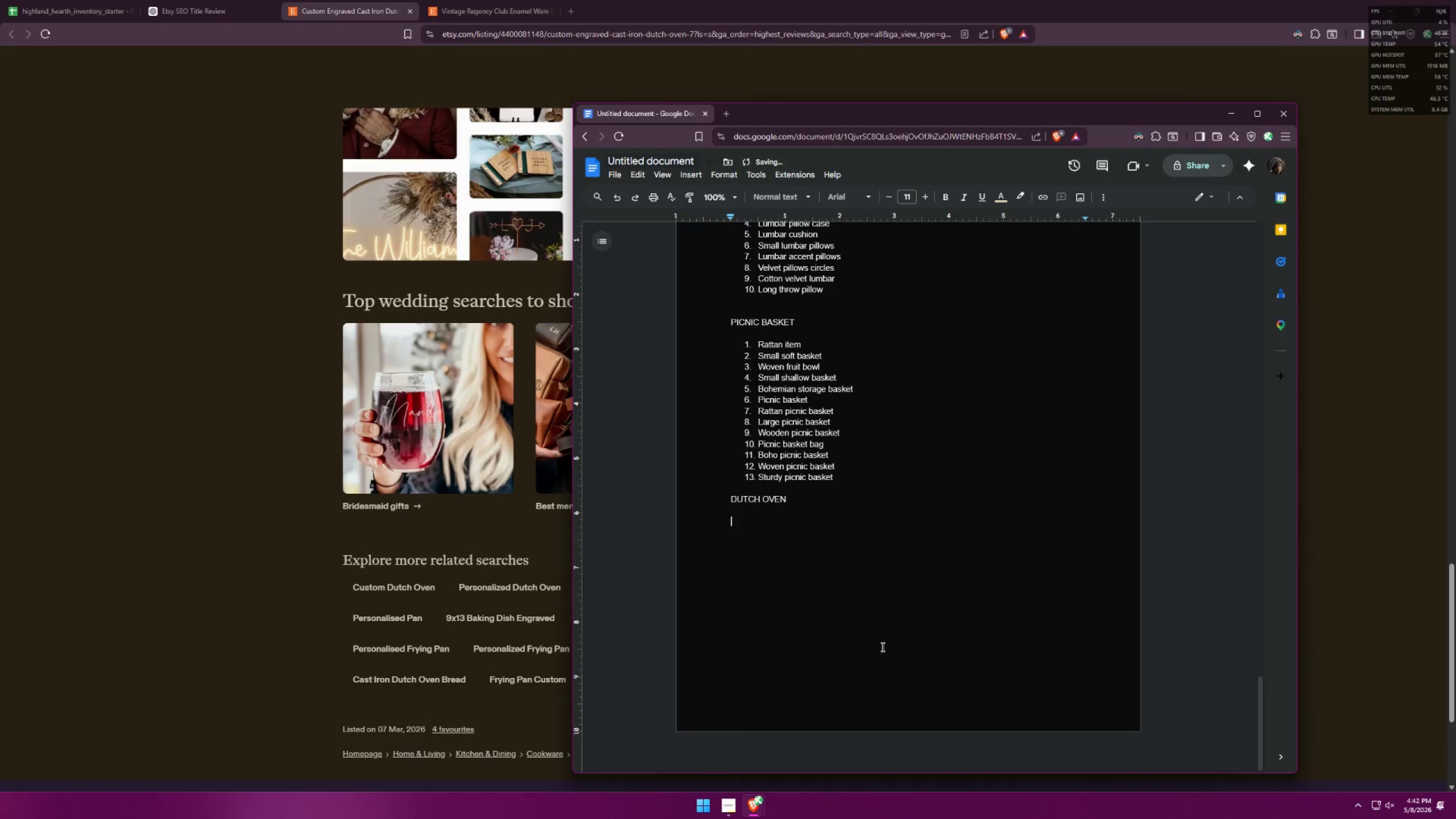 
key(Enter)
 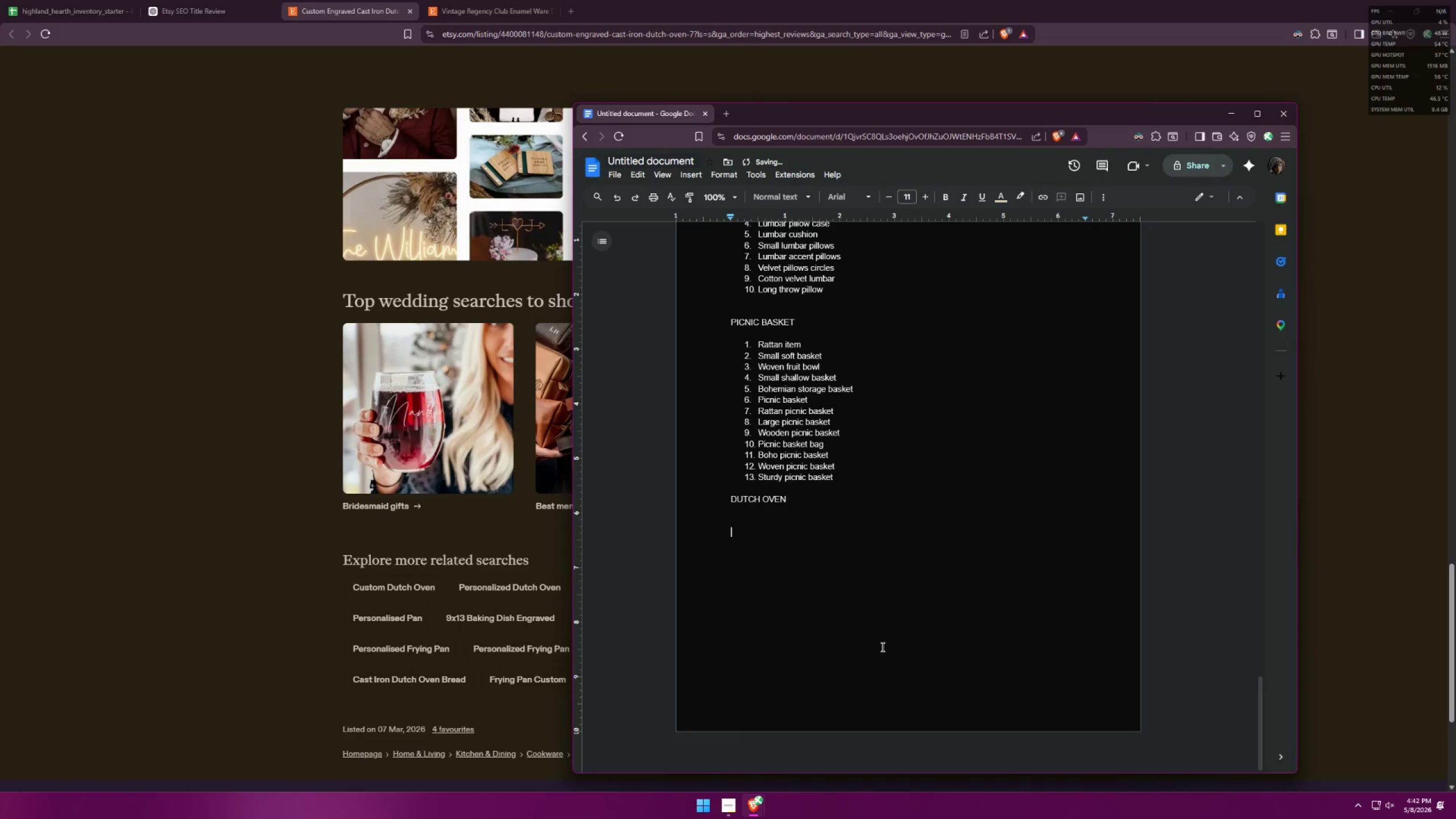 
key(1)
 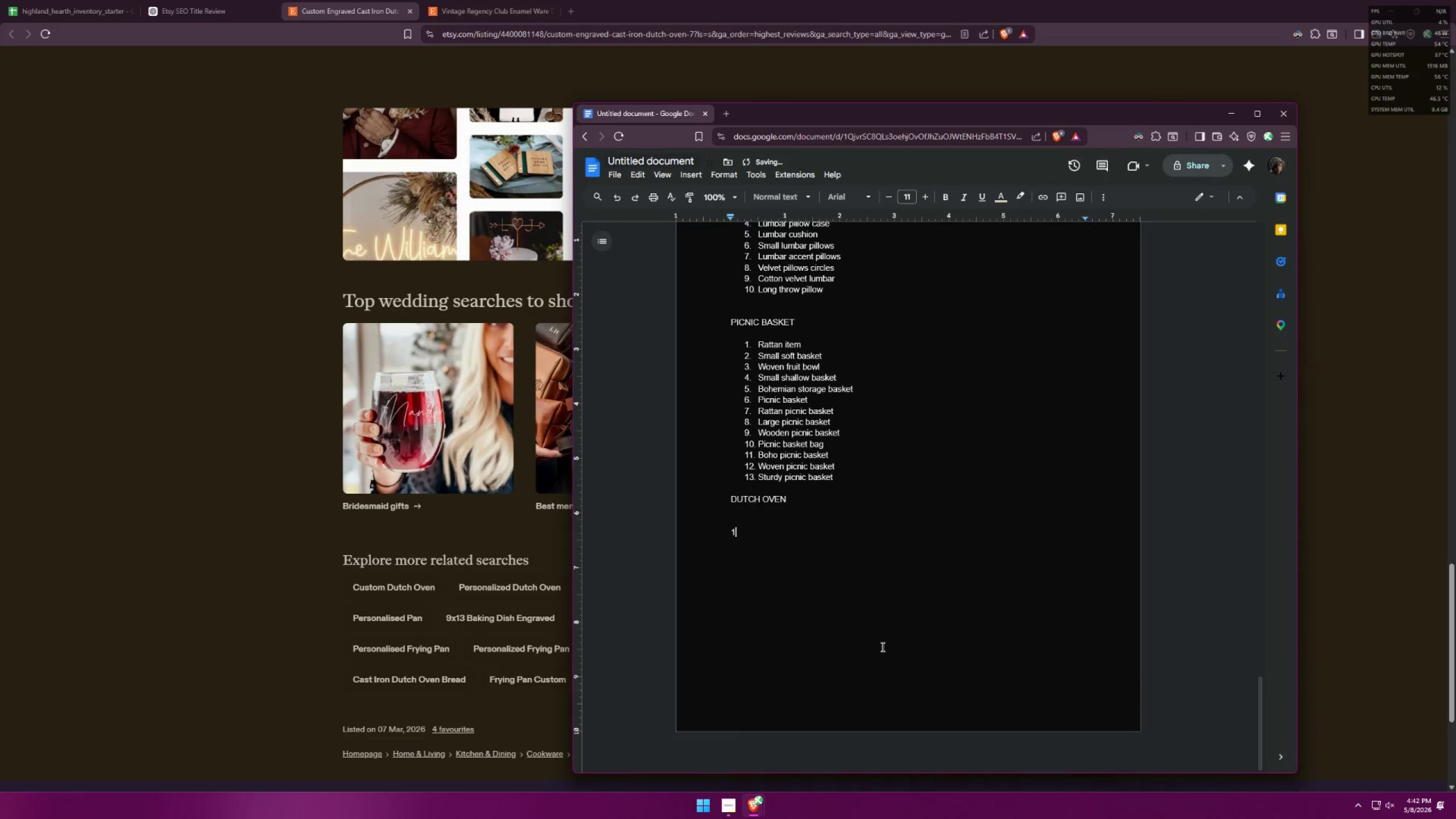 
key(Period)
 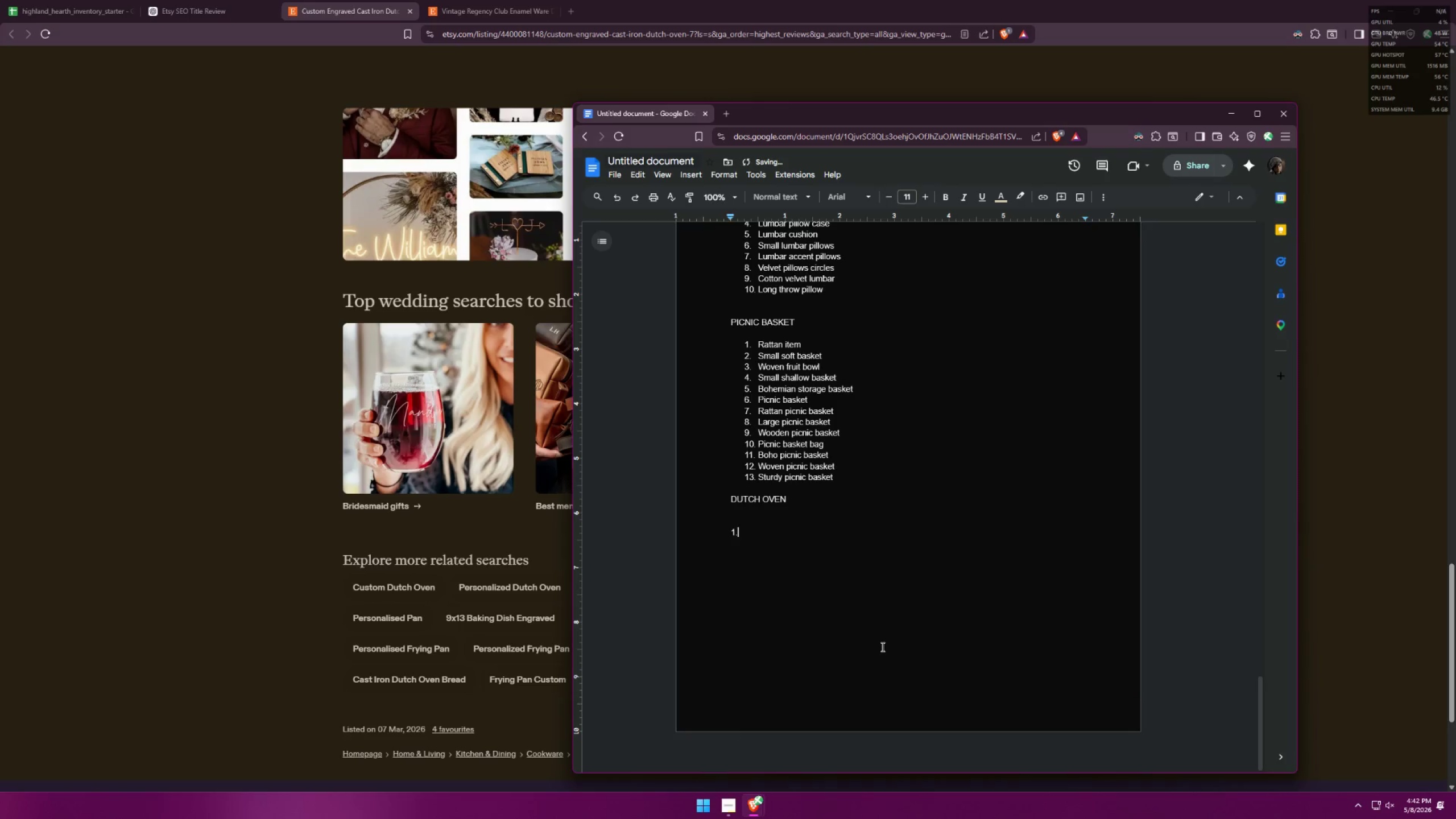 
key(Space)
 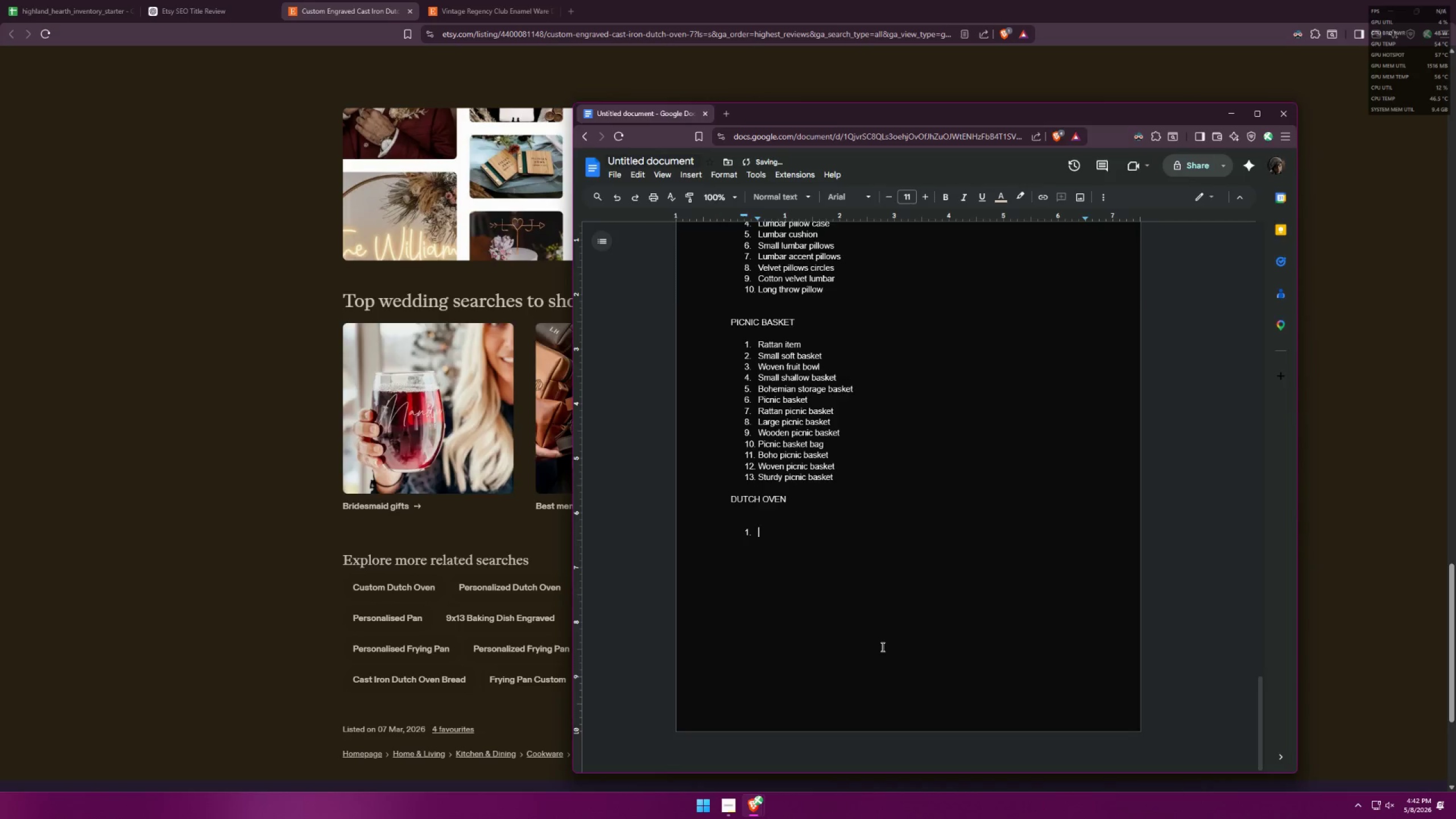 
key(Alt+AltLeft)
 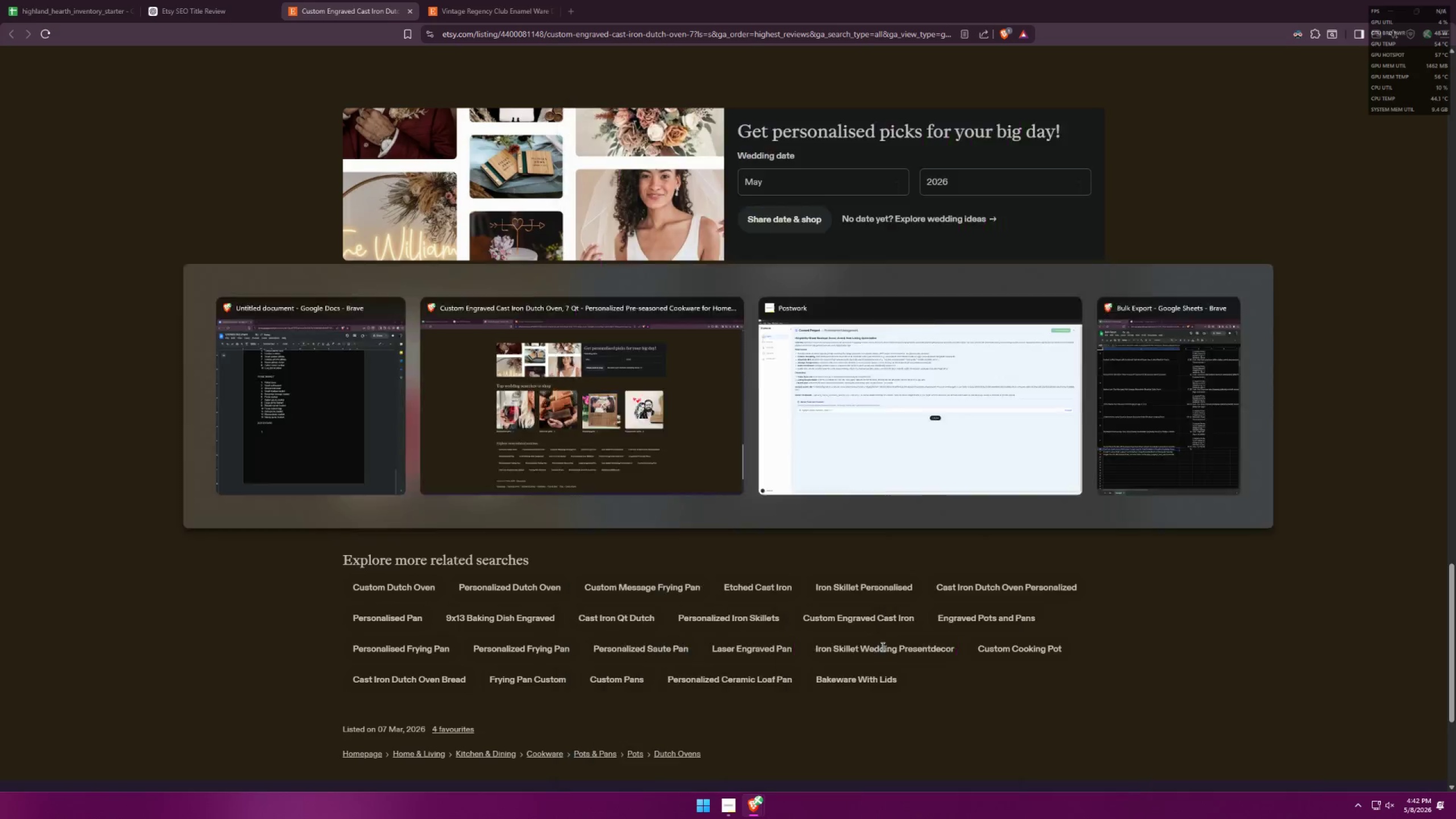 
key(Alt+Tab)
 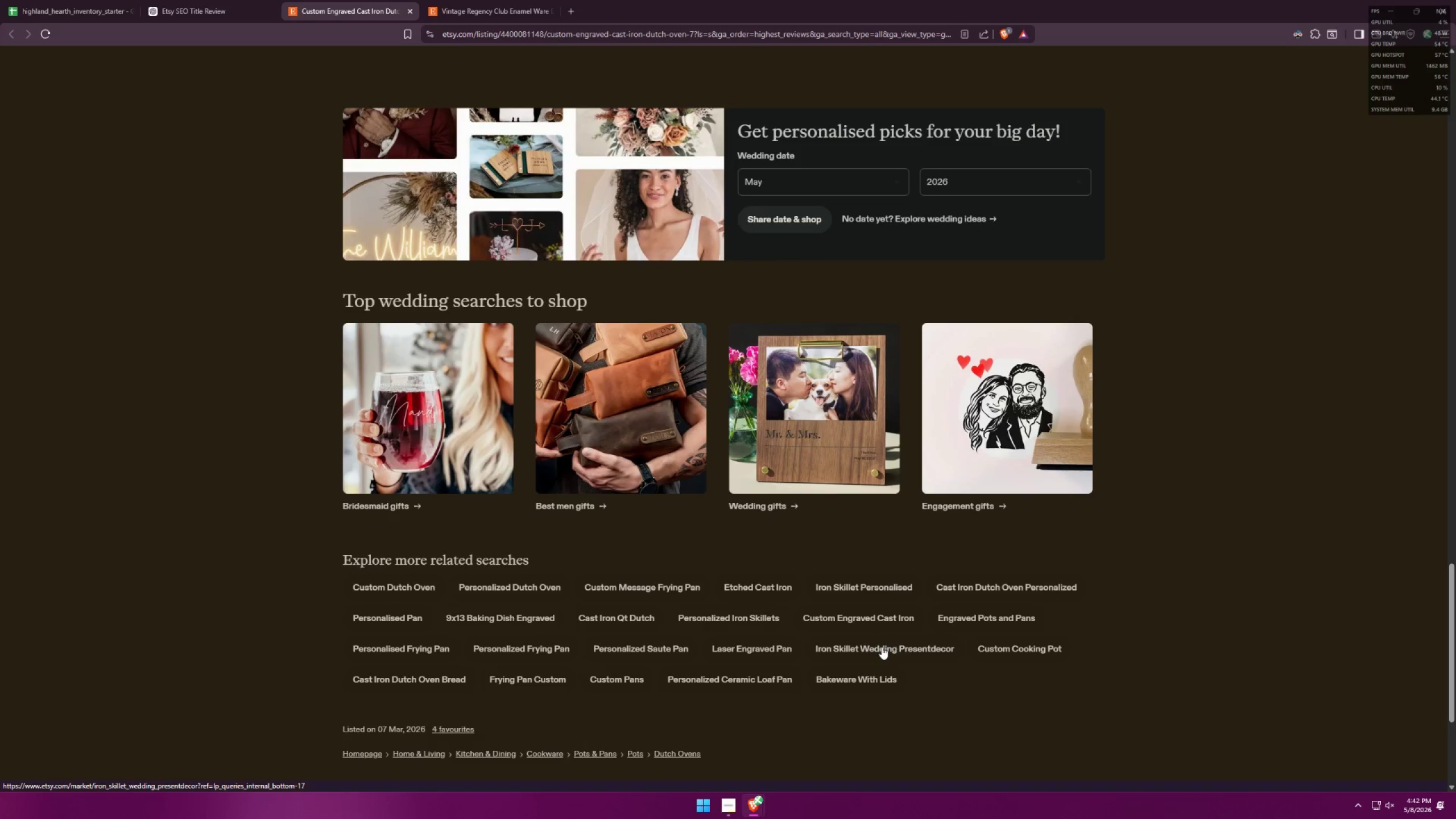 
key(Alt+AltLeft)
 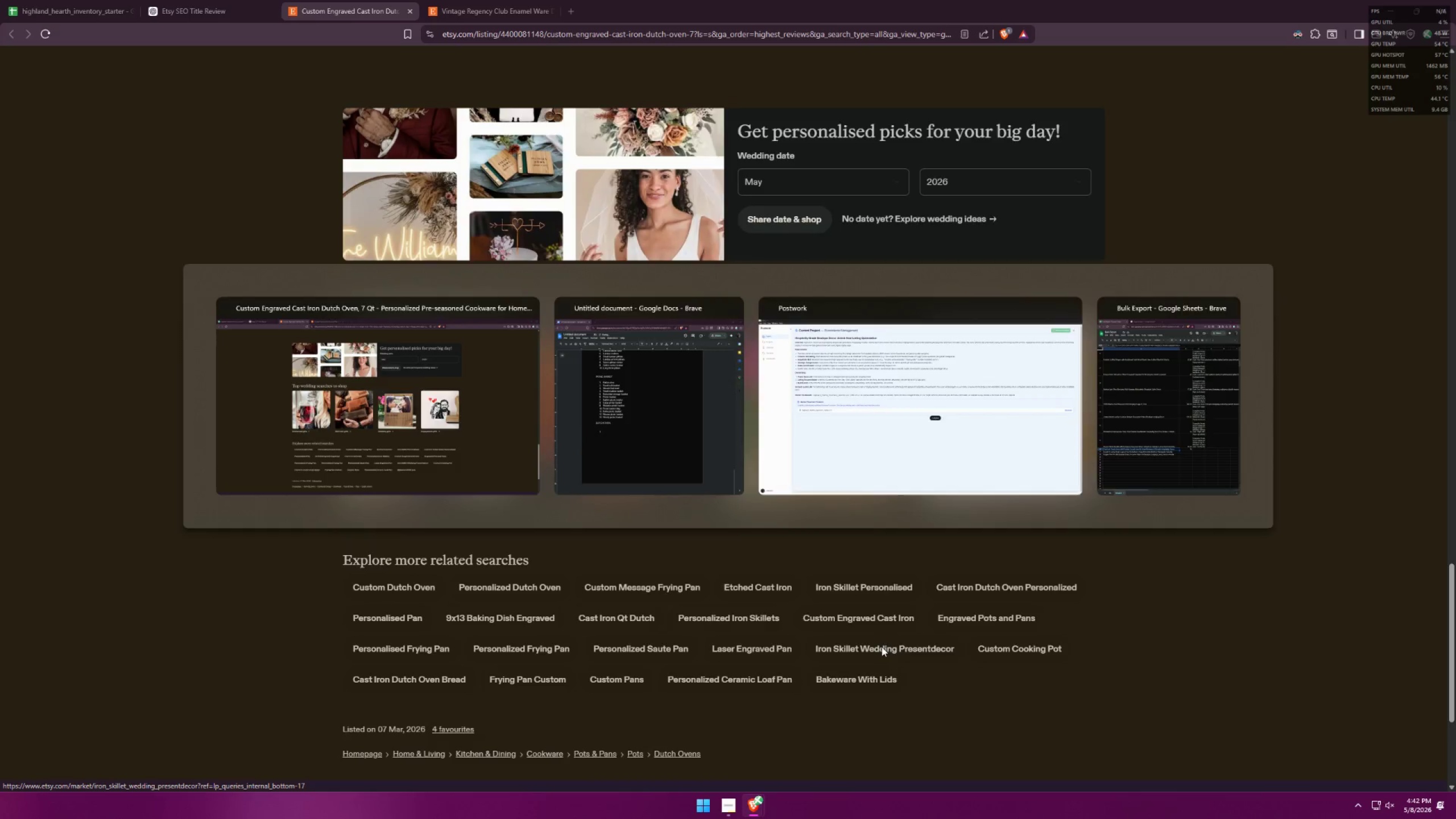 
key(Tab)
type(custom dutch oven)
 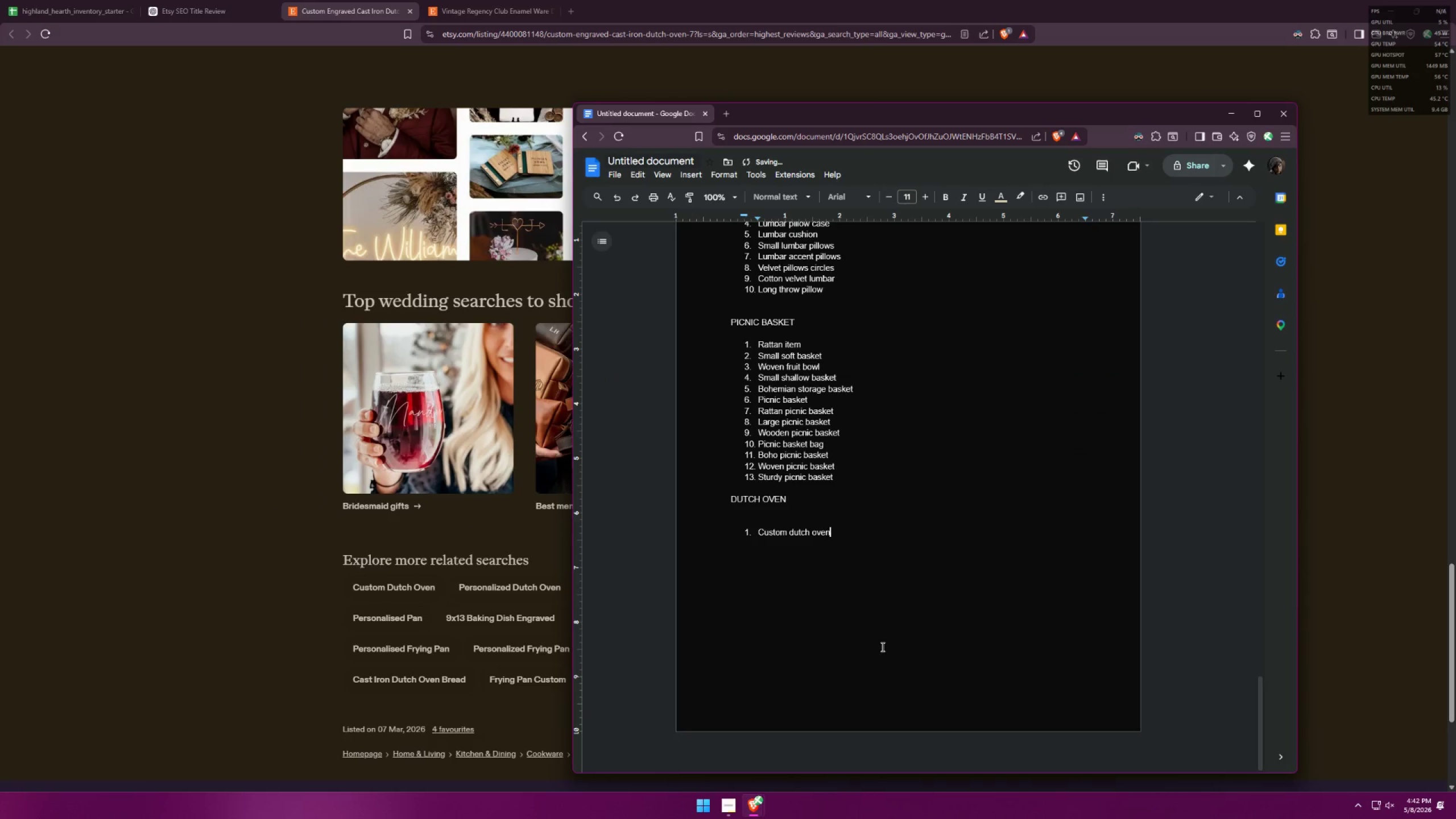 
key(Enter)
 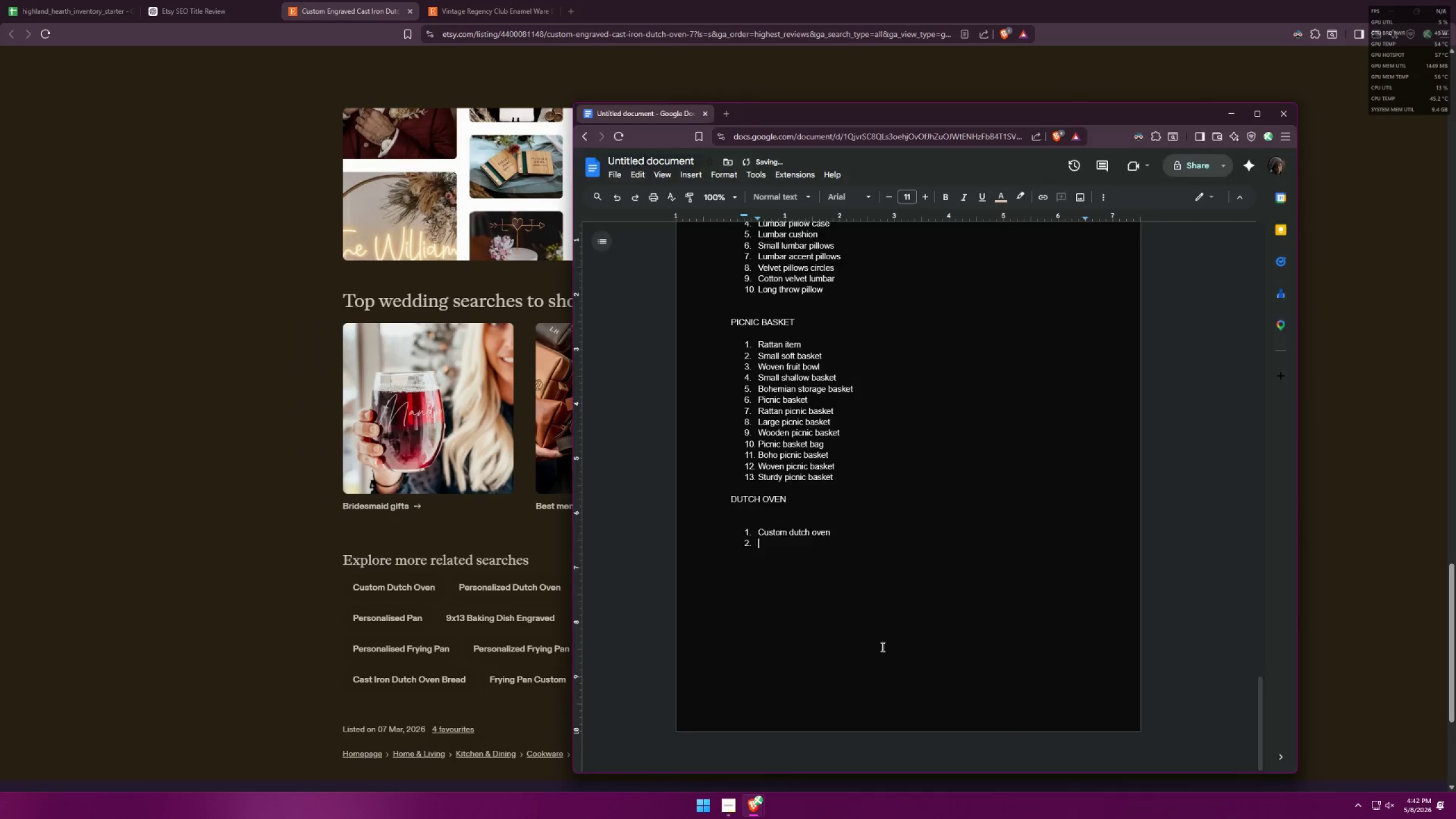 
key(Alt+AltLeft)
 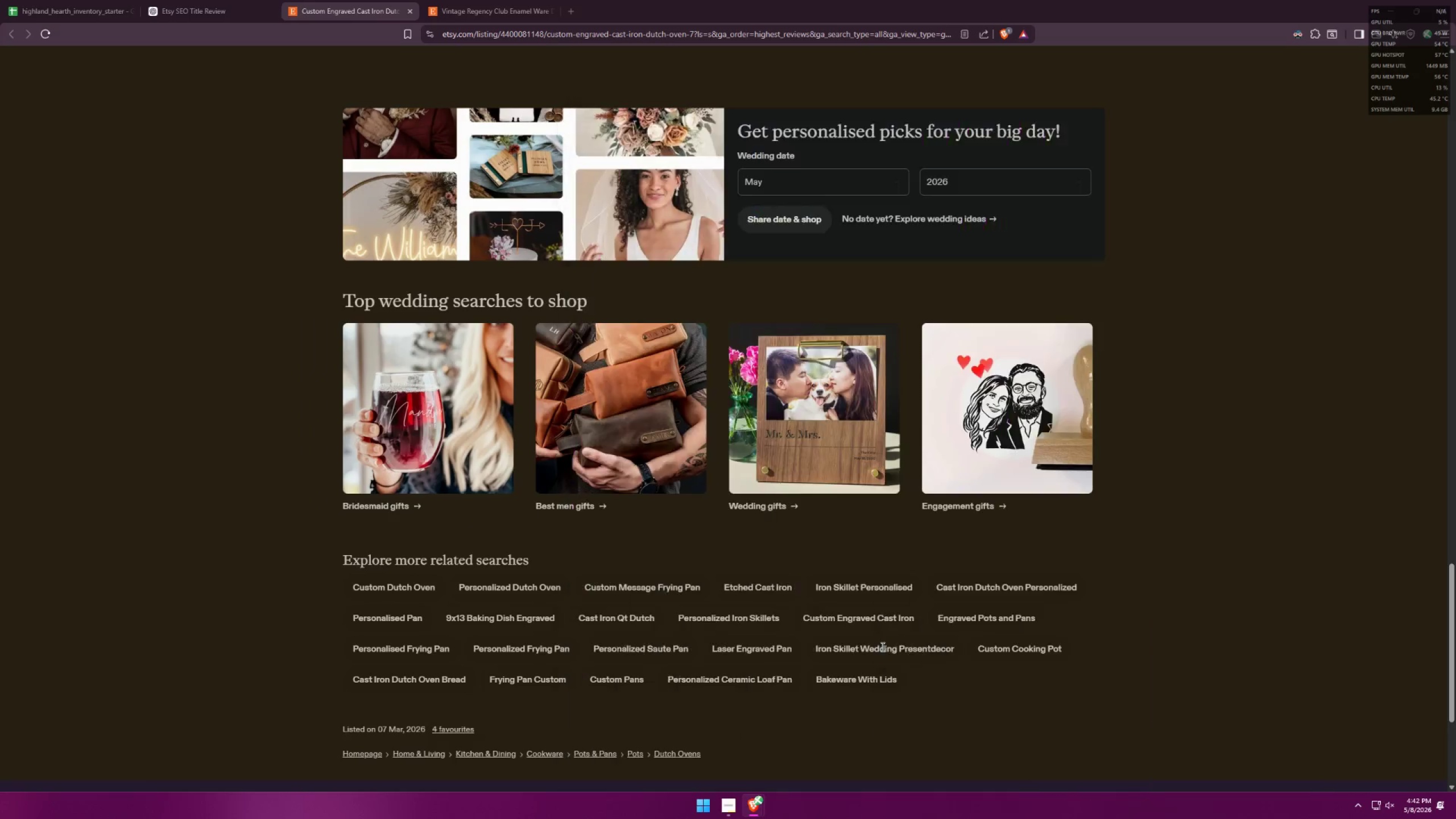 
key(Alt+Tab)
 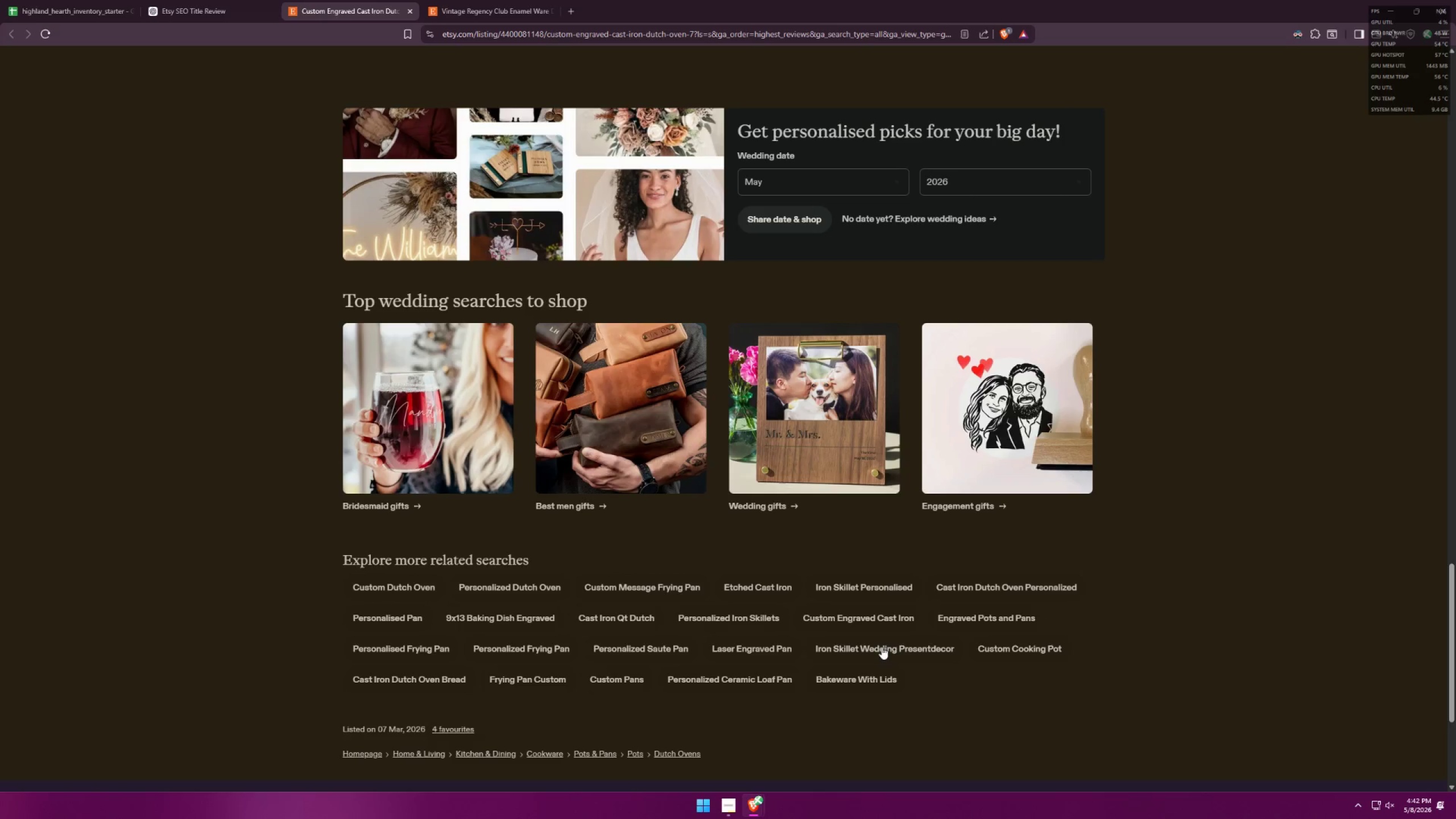 
wait(9.31)
 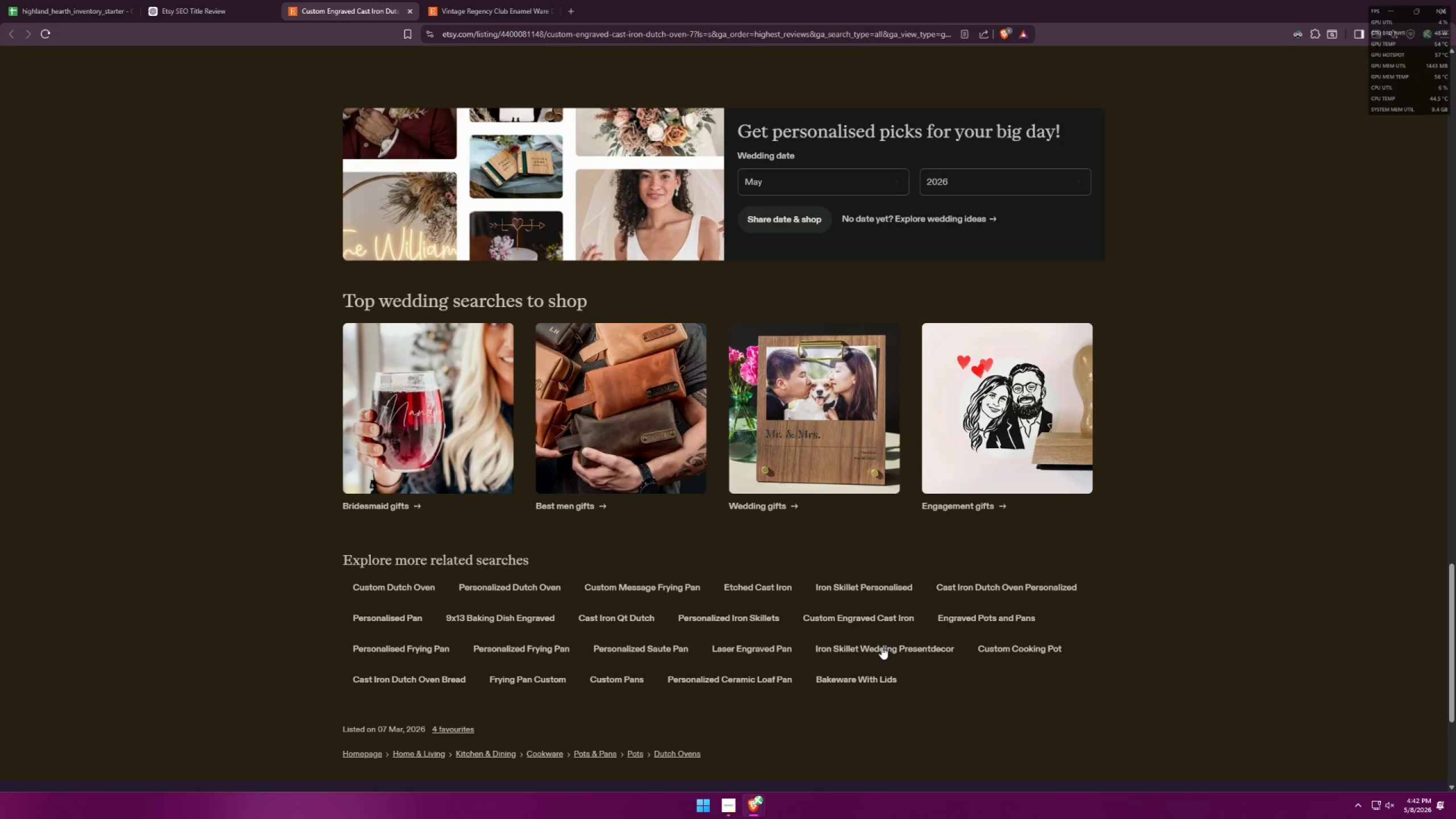 
left_click([599, 69])
 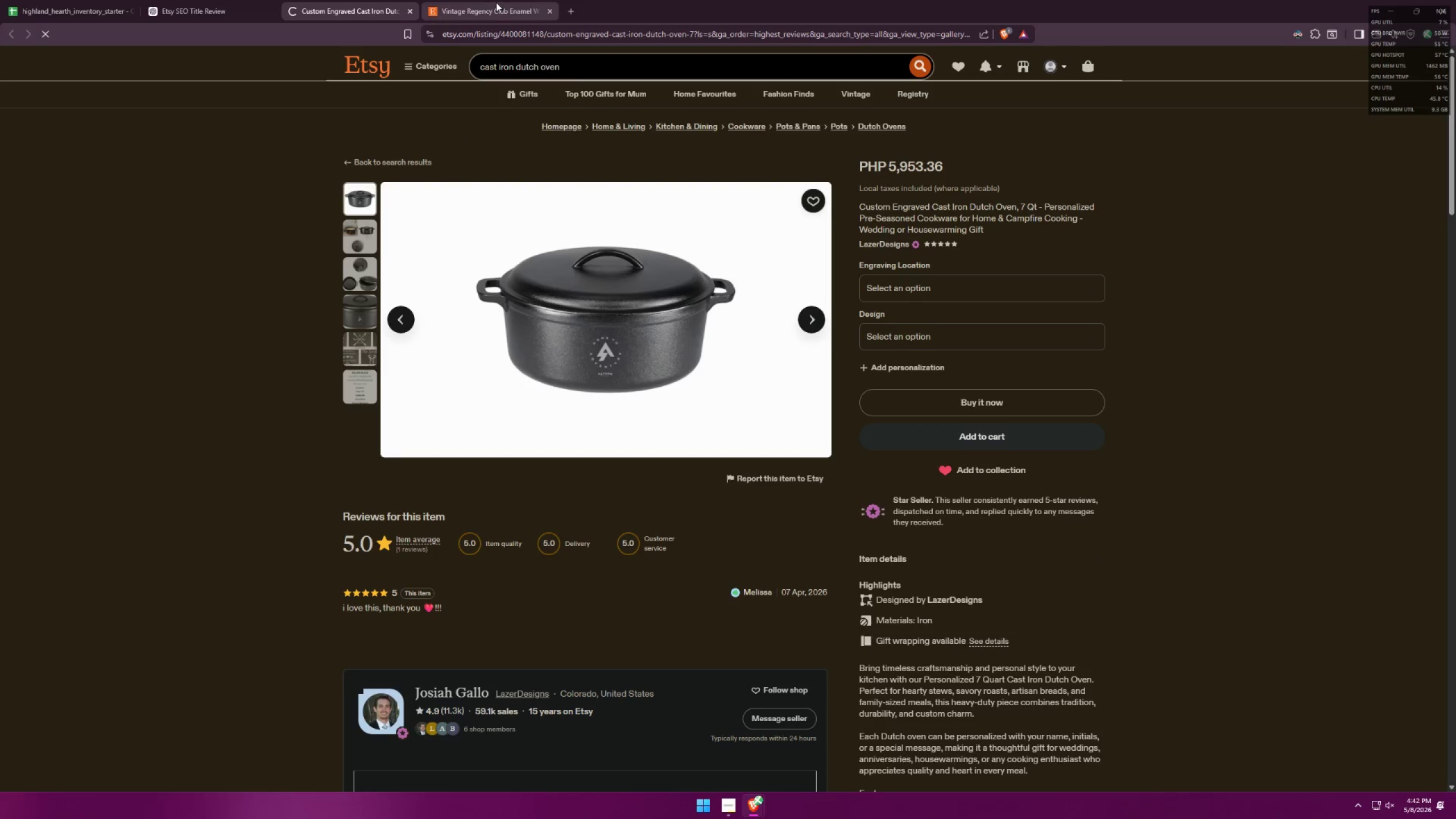 
scroll: coordinate [748, 221], scroll_direction: down, amount: 8.0
 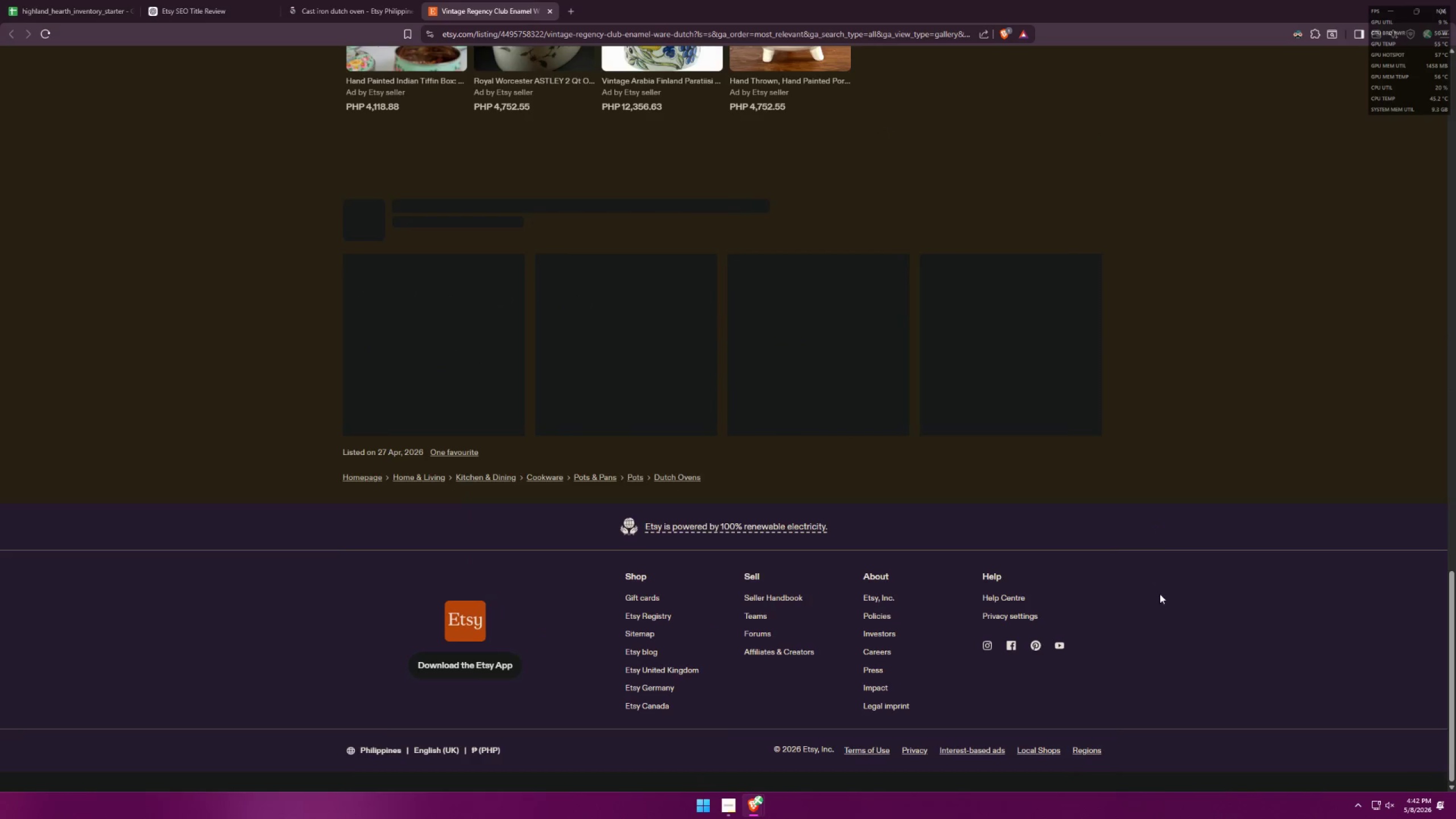 
scroll: coordinate [1192, 532], scroll_direction: up, amount: 11.0
 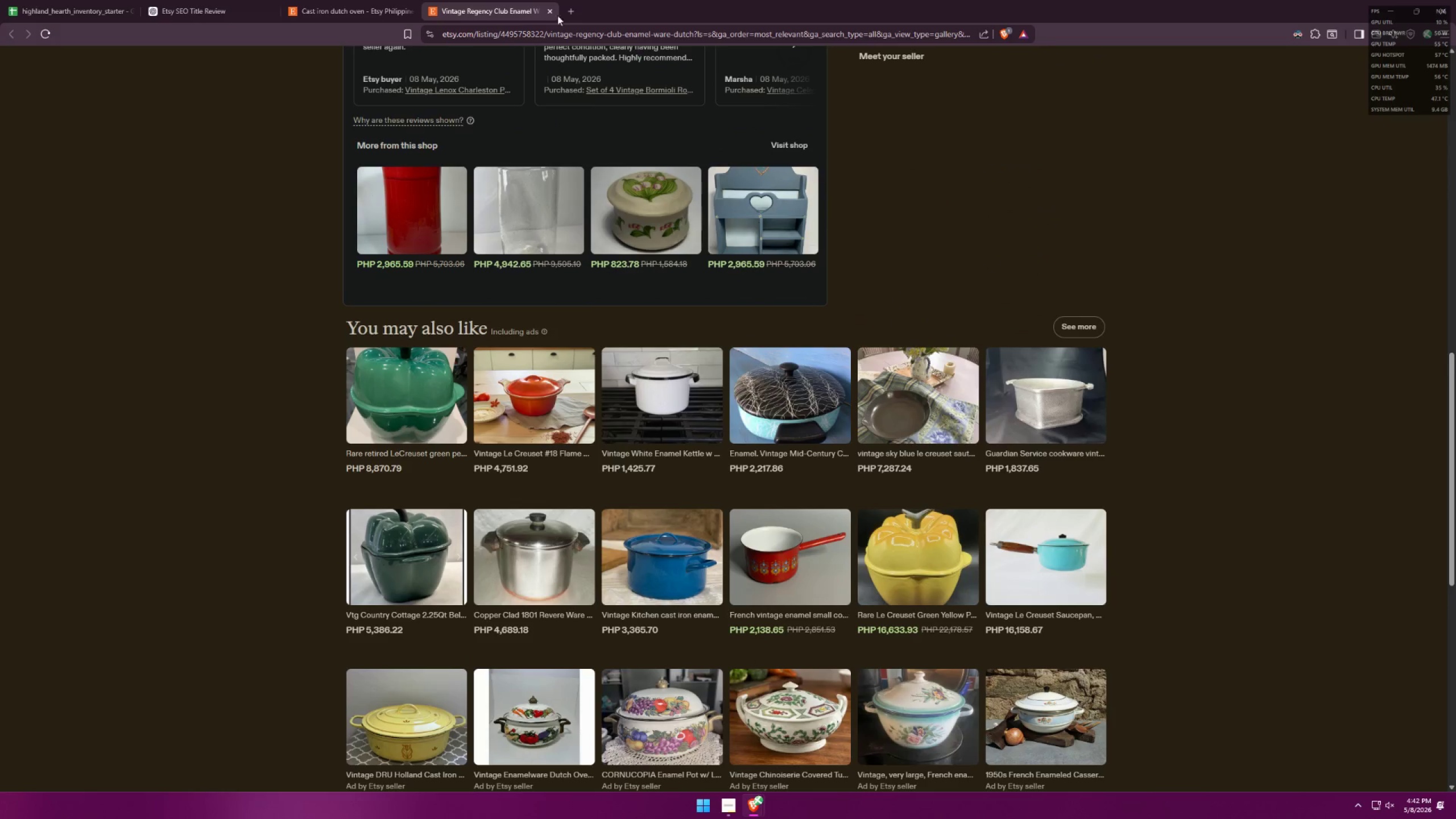 
left_click([549, 8])
 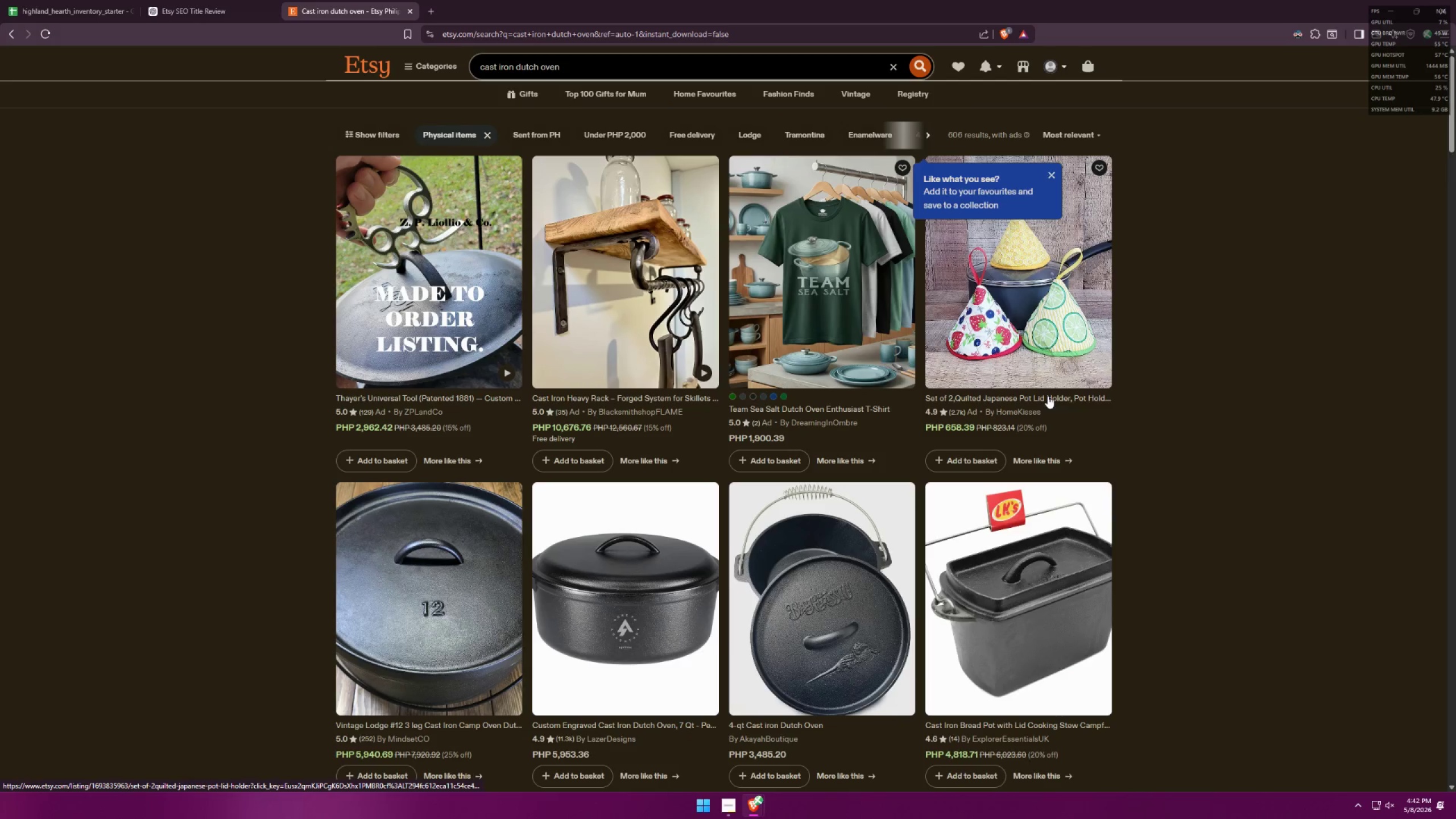 
scroll: coordinate [962, 555], scroll_direction: down, amount: 6.0
 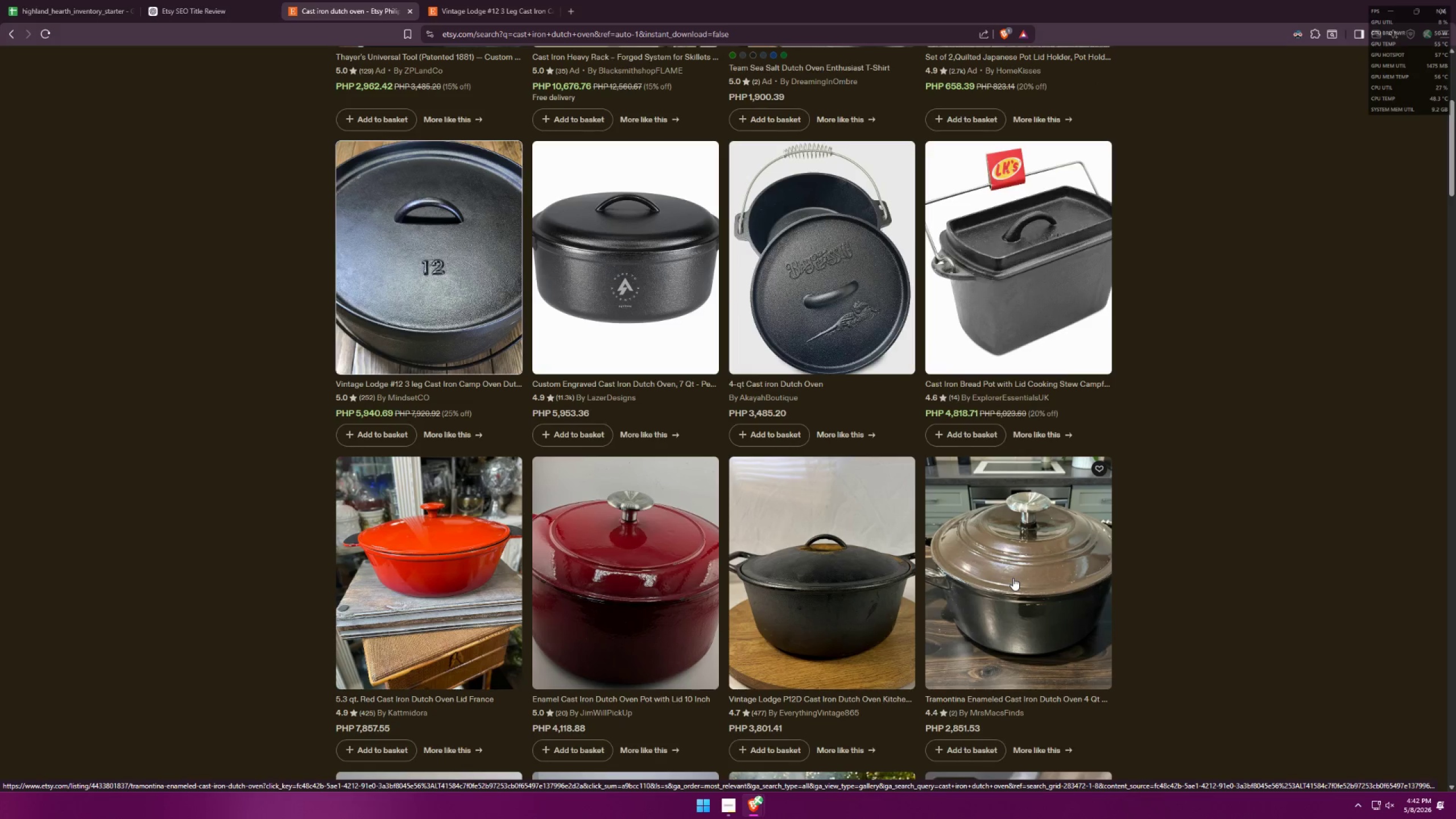 
middle_click([1013, 578])
 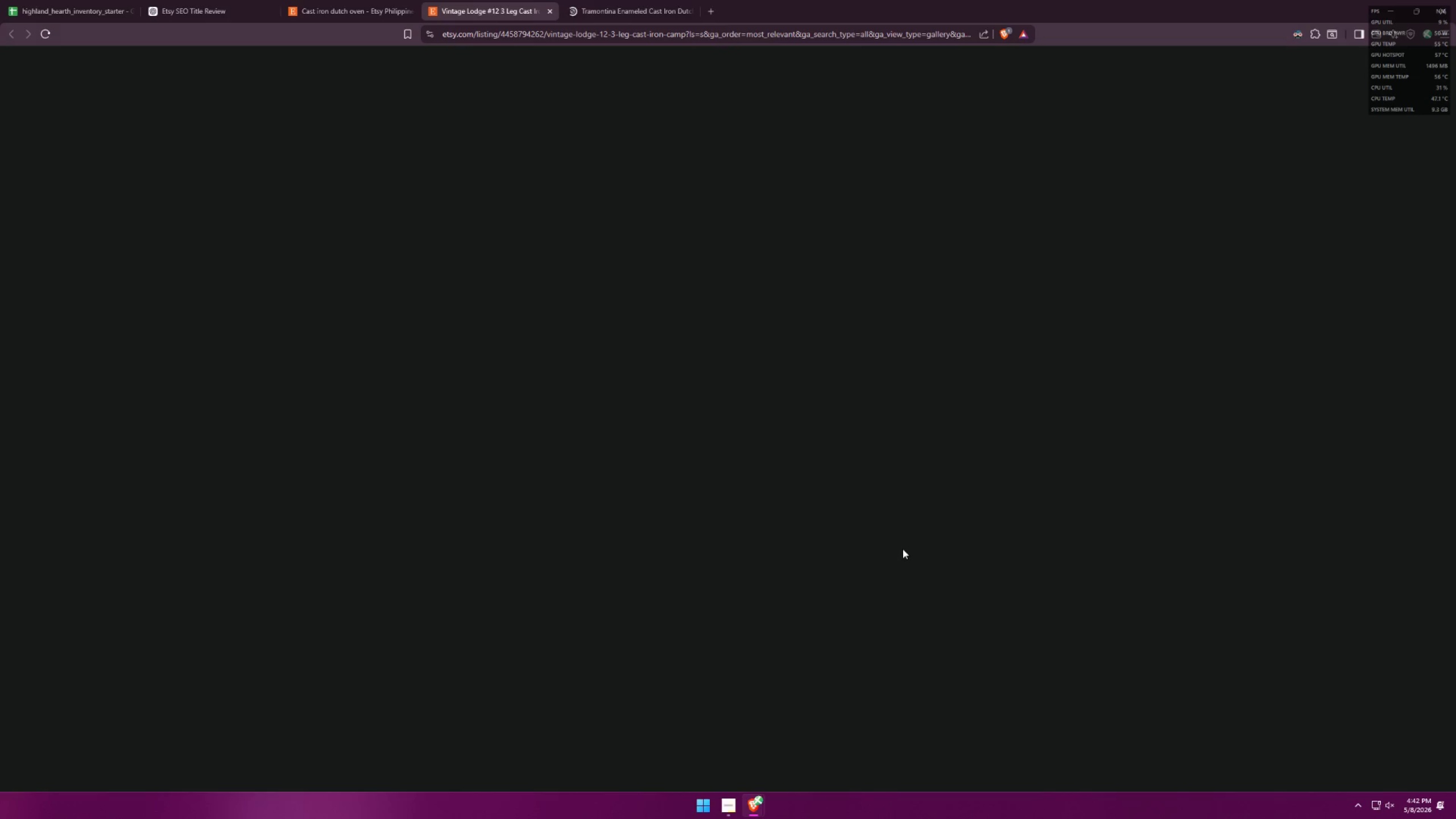 
scroll: coordinate [894, 467], scroll_direction: down, amount: 32.0
 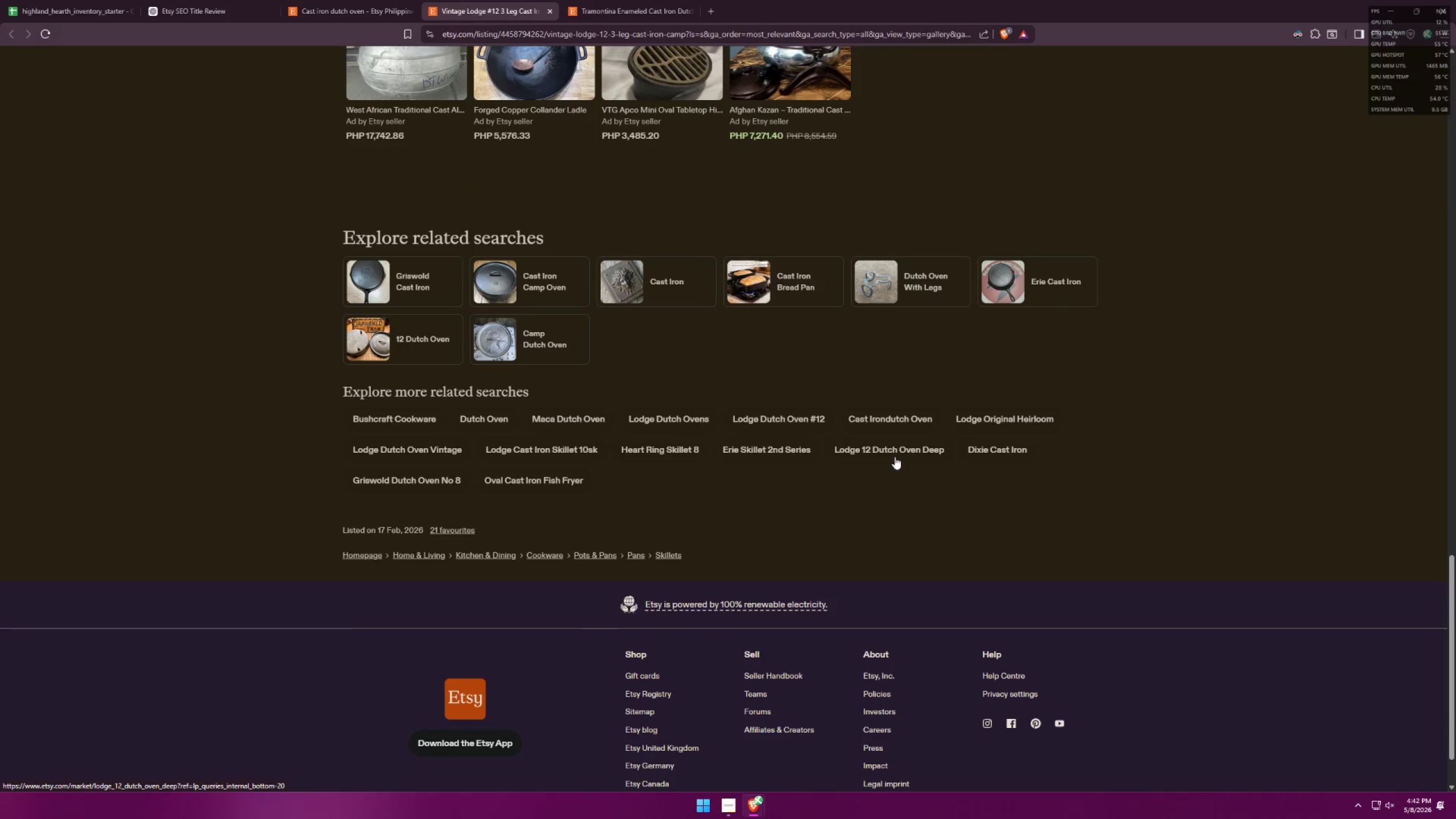 
key(Alt+AltLeft)
 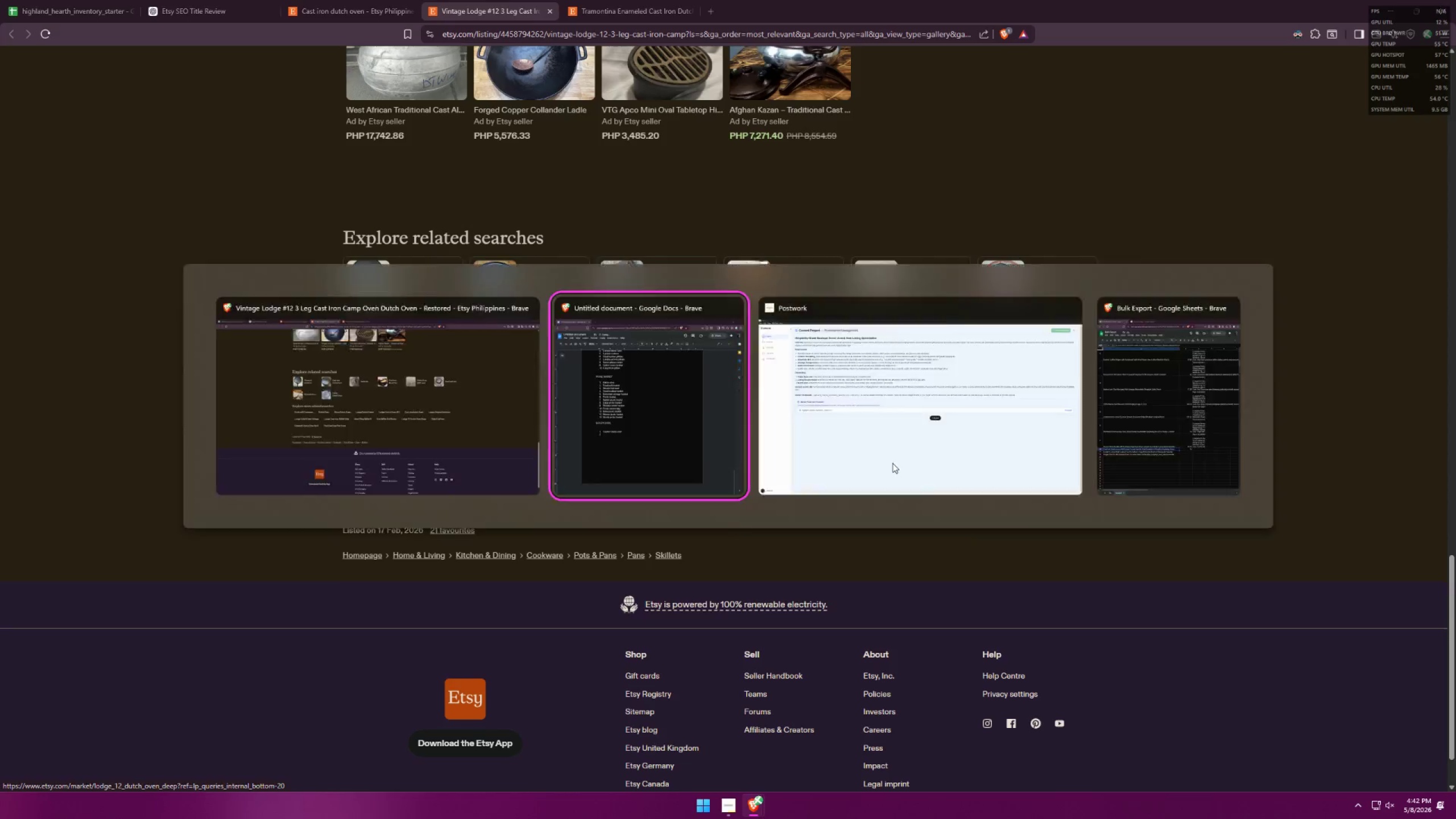 
key(Alt+Tab)
 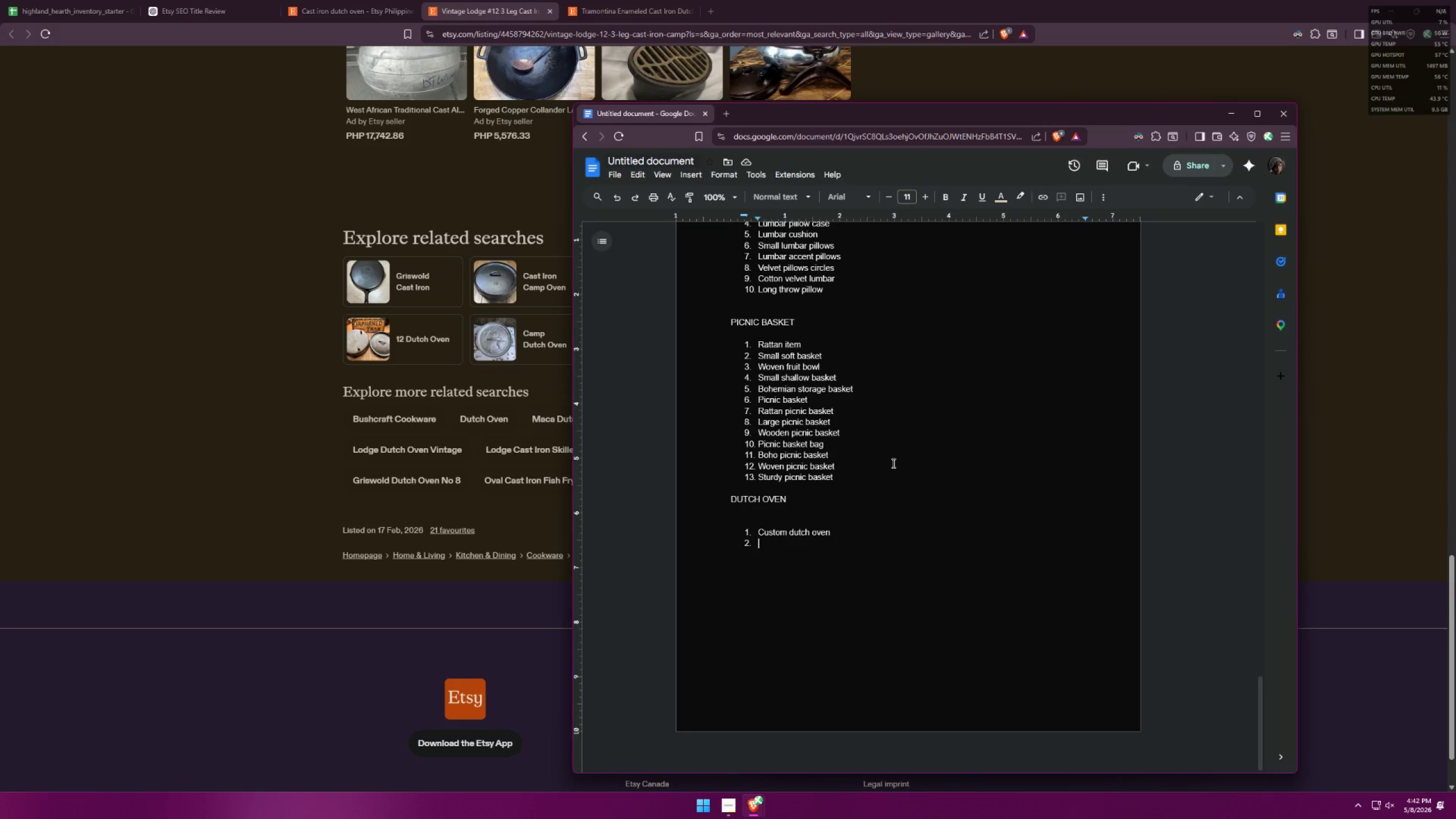 
key(Alt+AltLeft)
 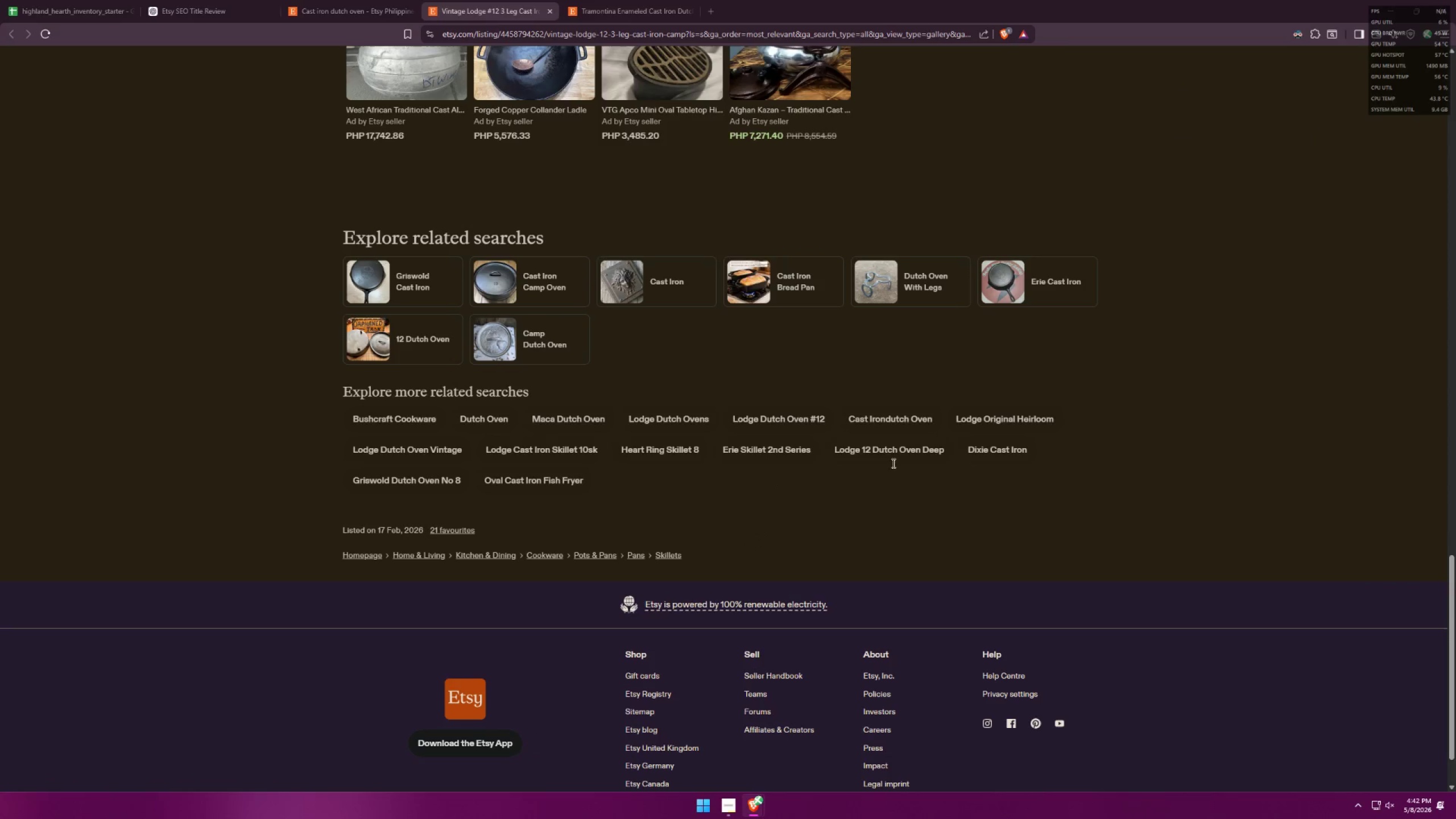 
key(Alt+Tab)
 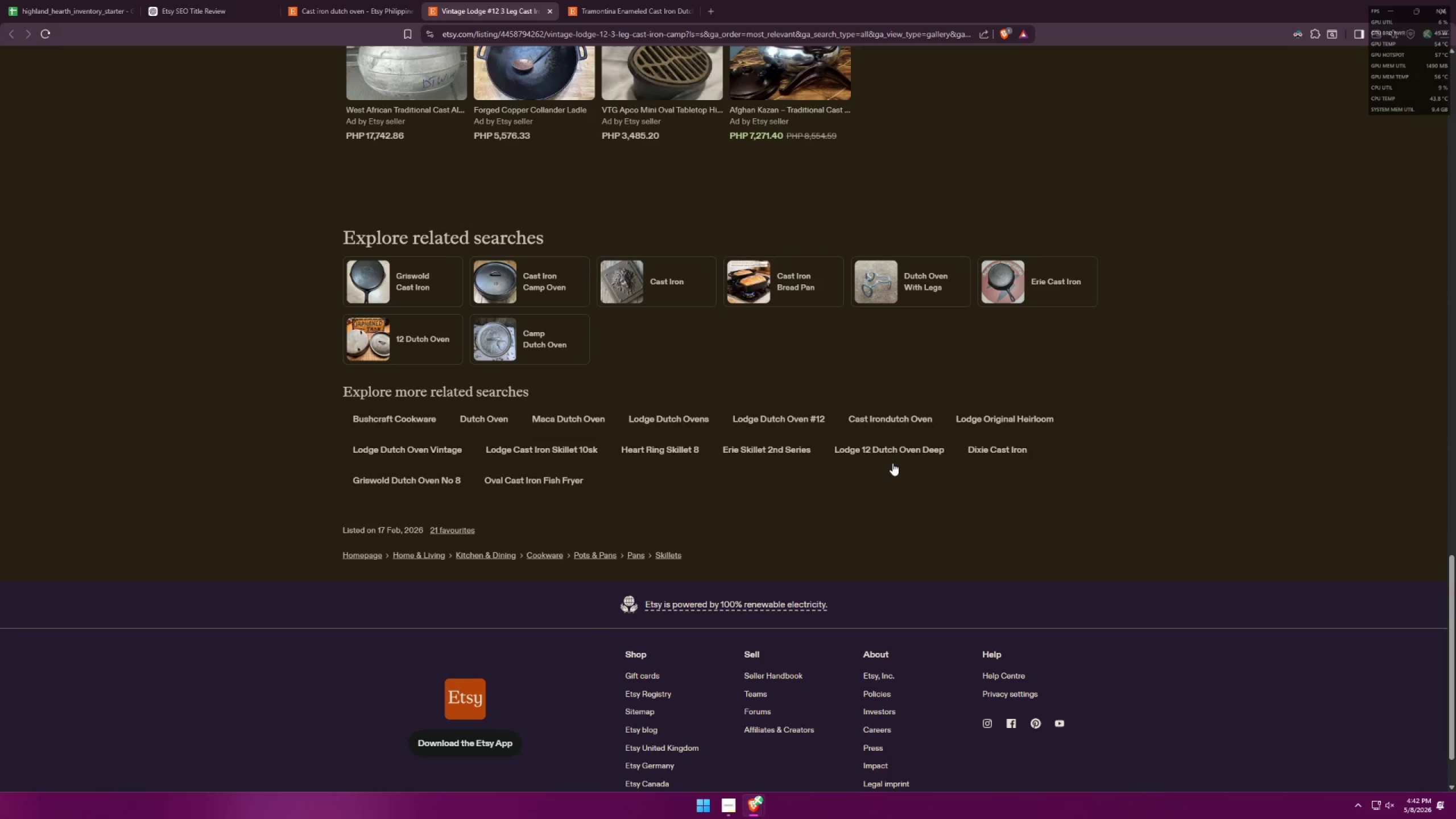 
key(Alt+AltLeft)
 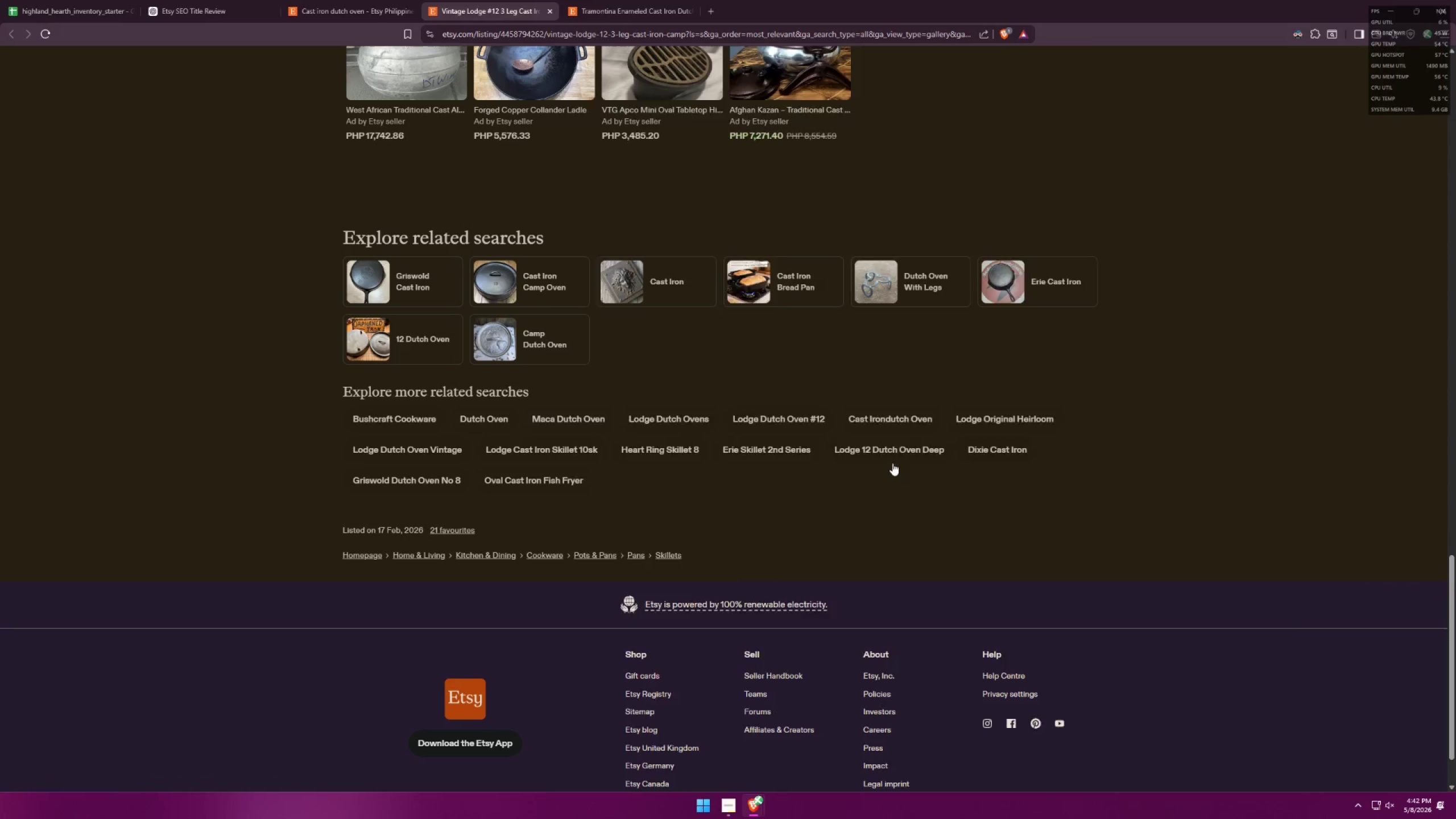 
key(Tab)
type(camp dutch oven)
 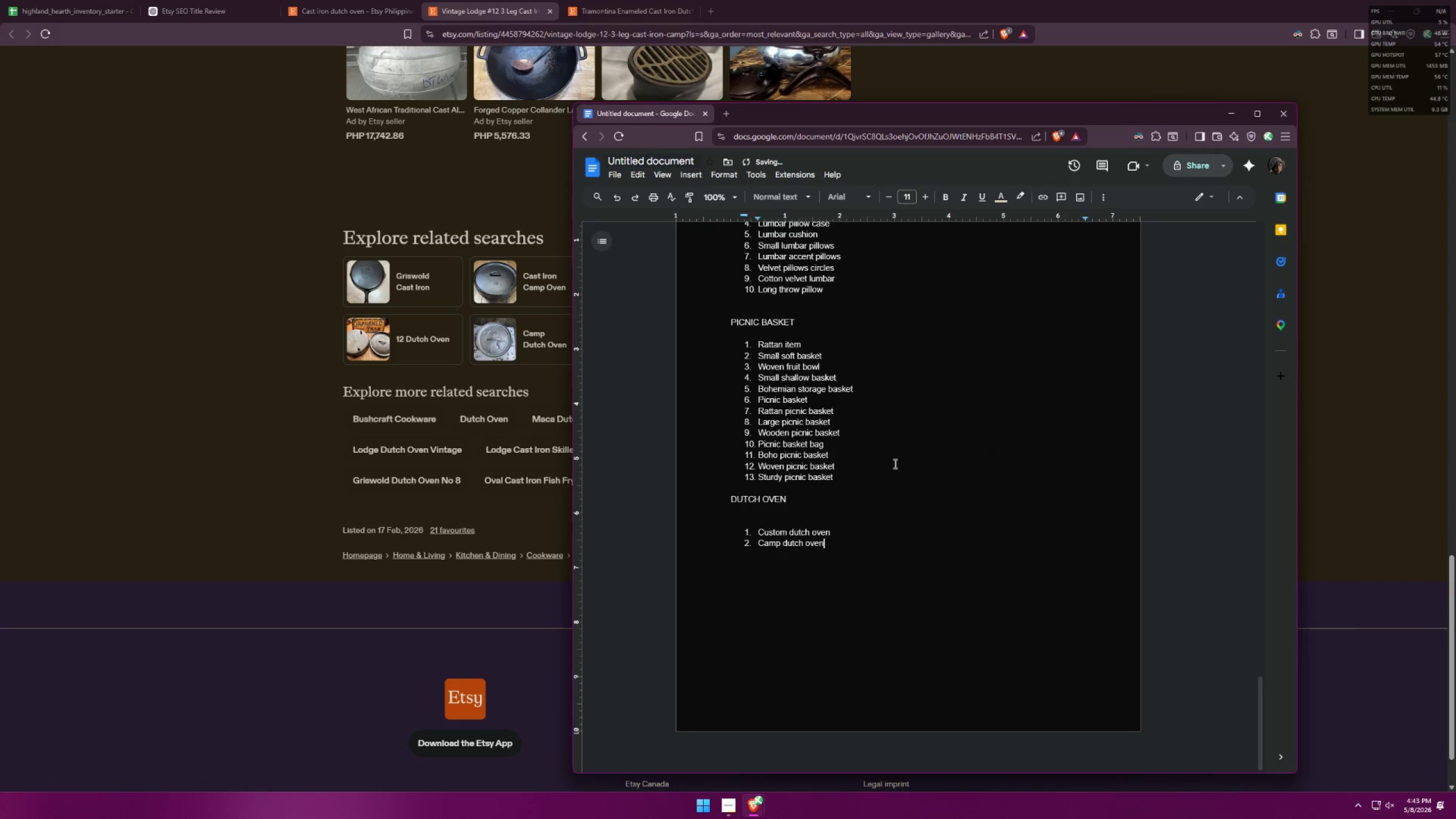 
key(Enter)
 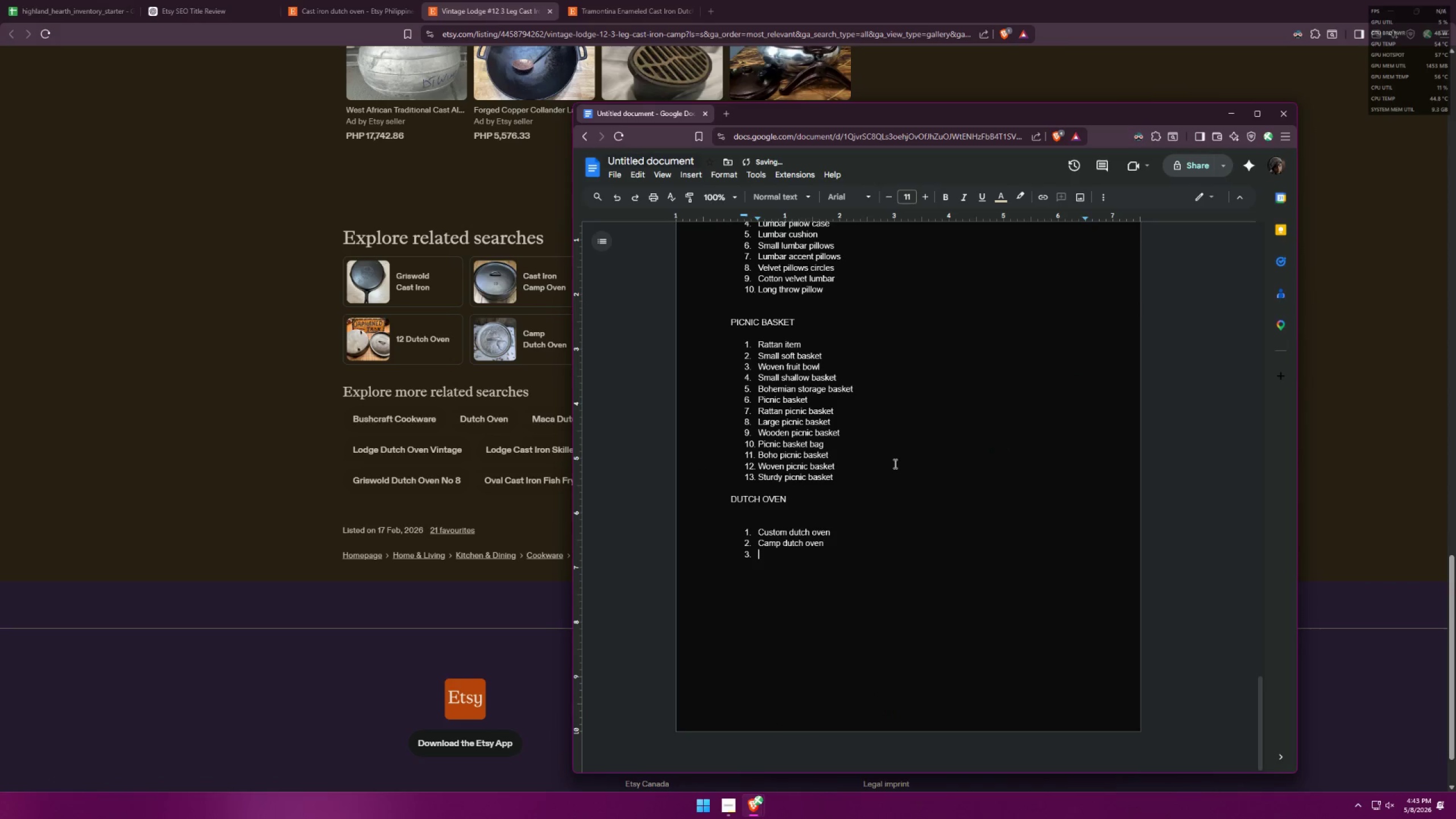 
key(Alt+AltLeft)
 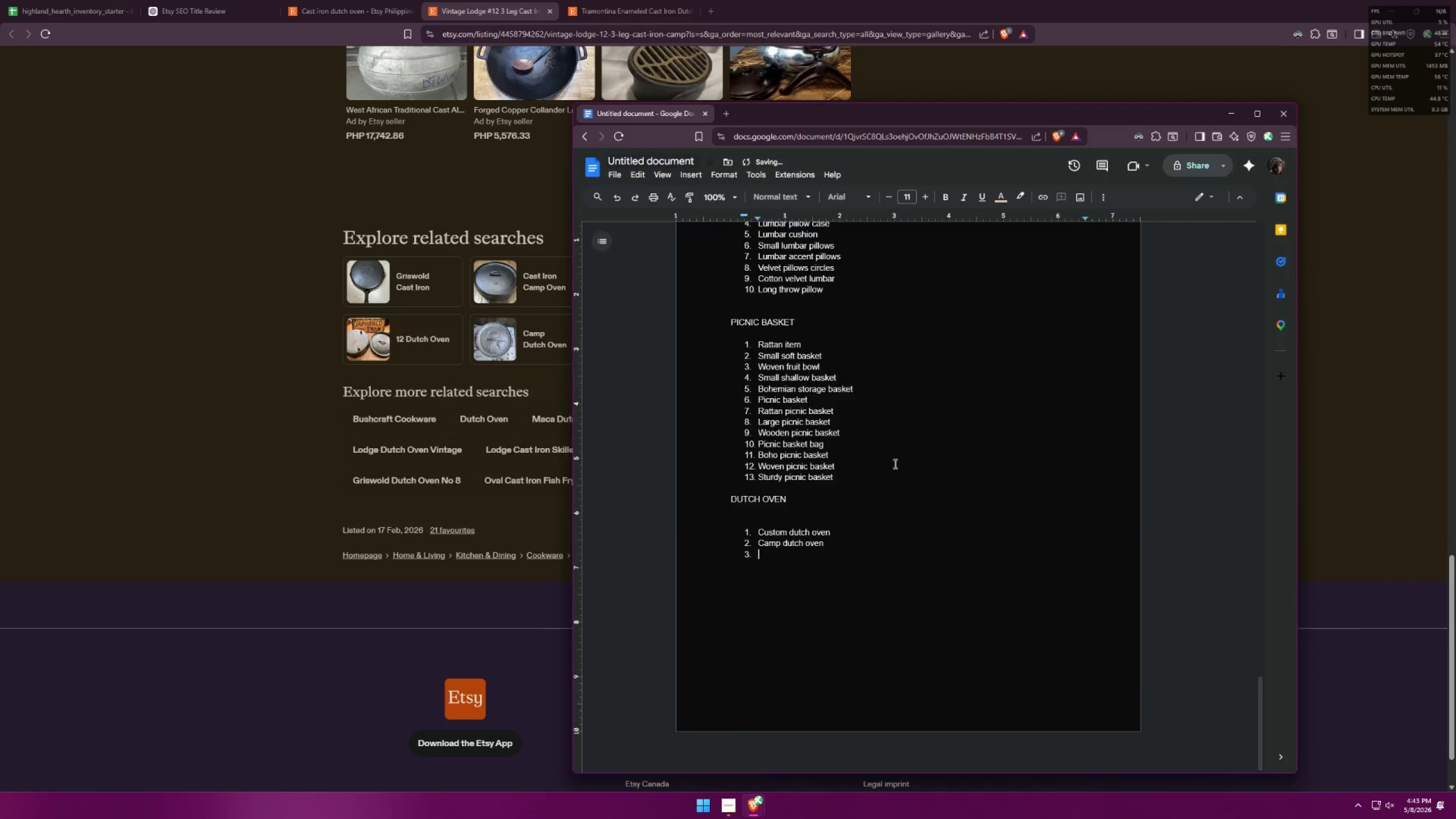 
key(Alt+Tab)
 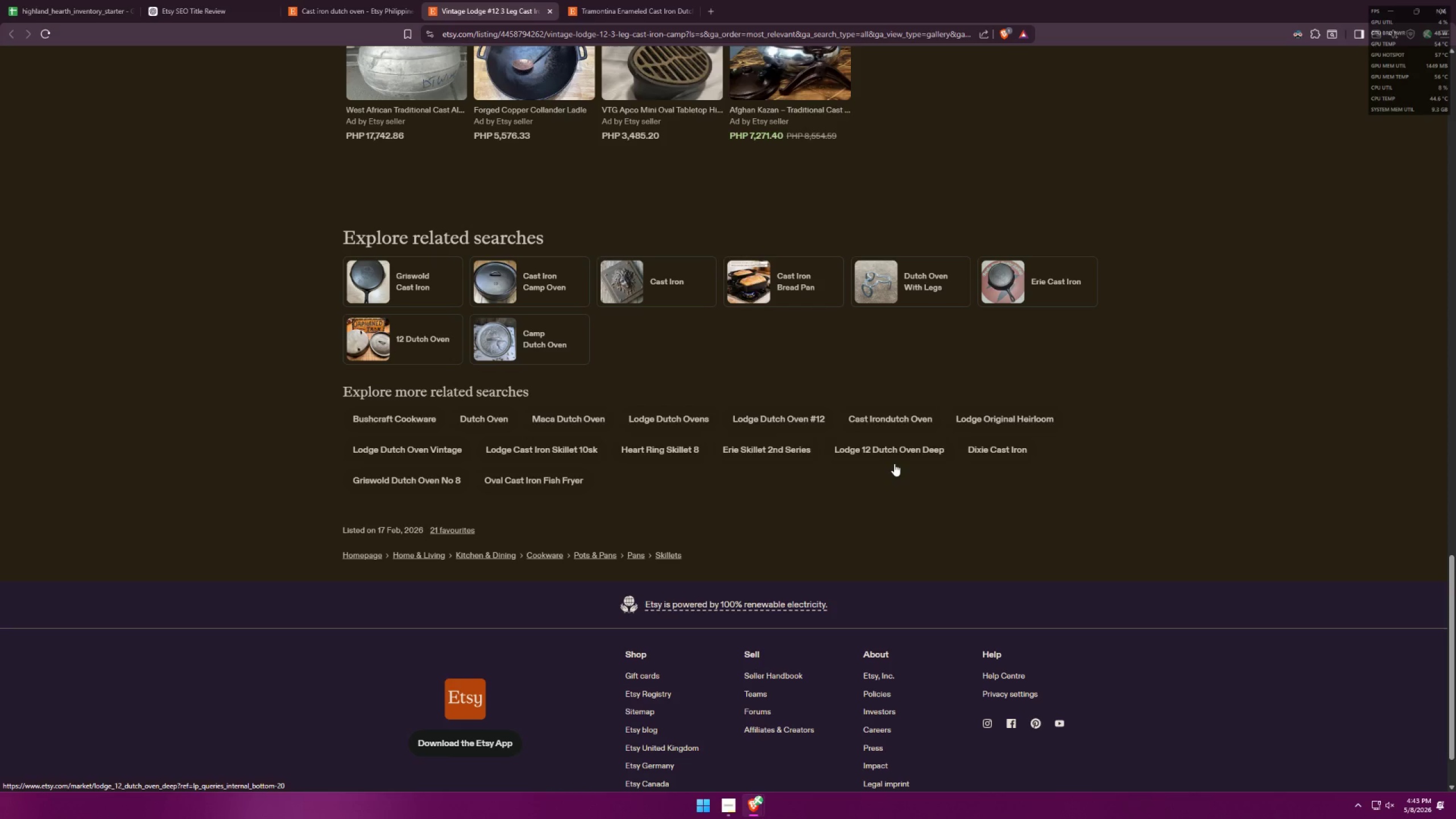 
key(Alt+AltLeft)
 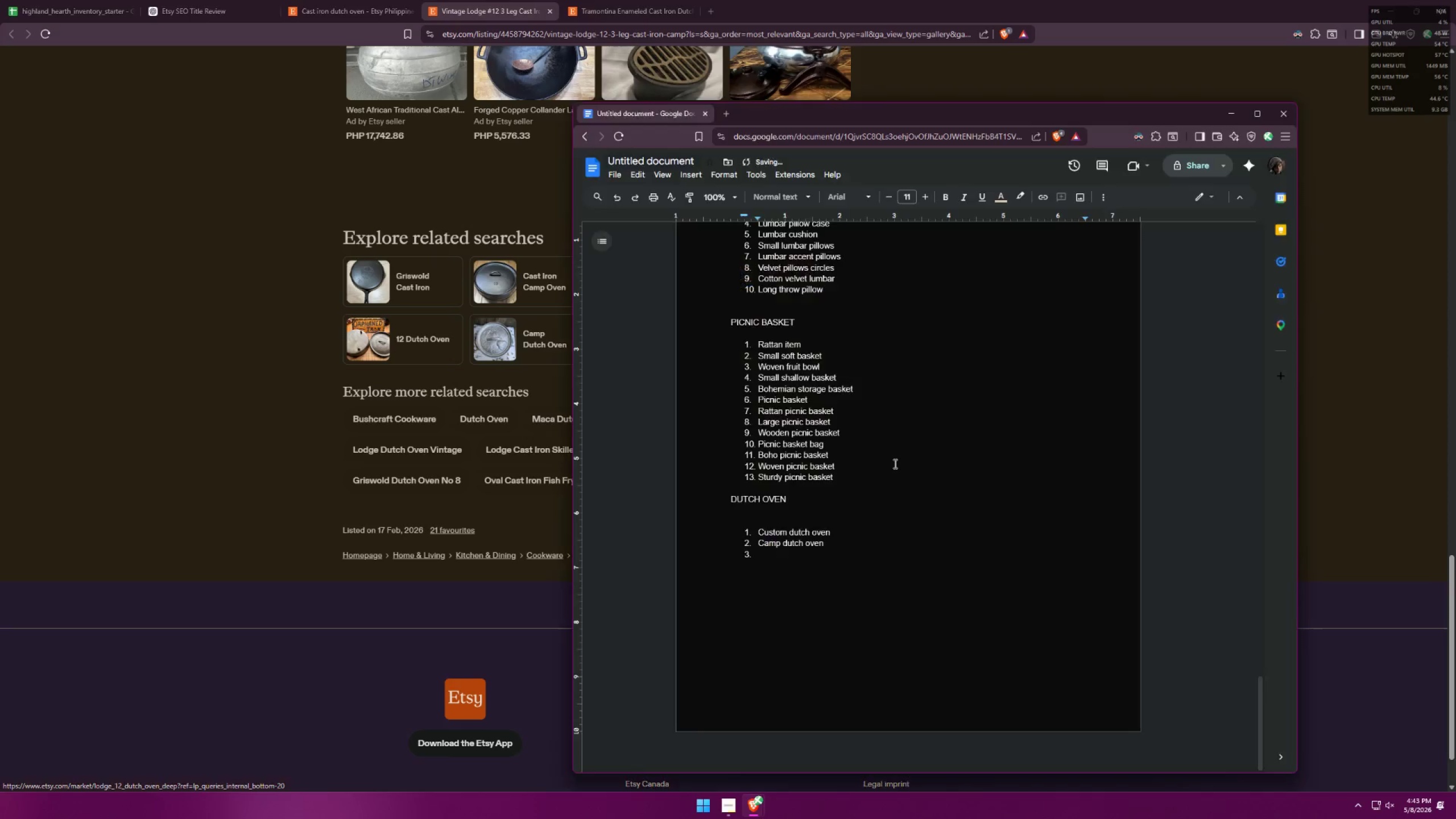 
key(Tab)
type(dutch oven)
 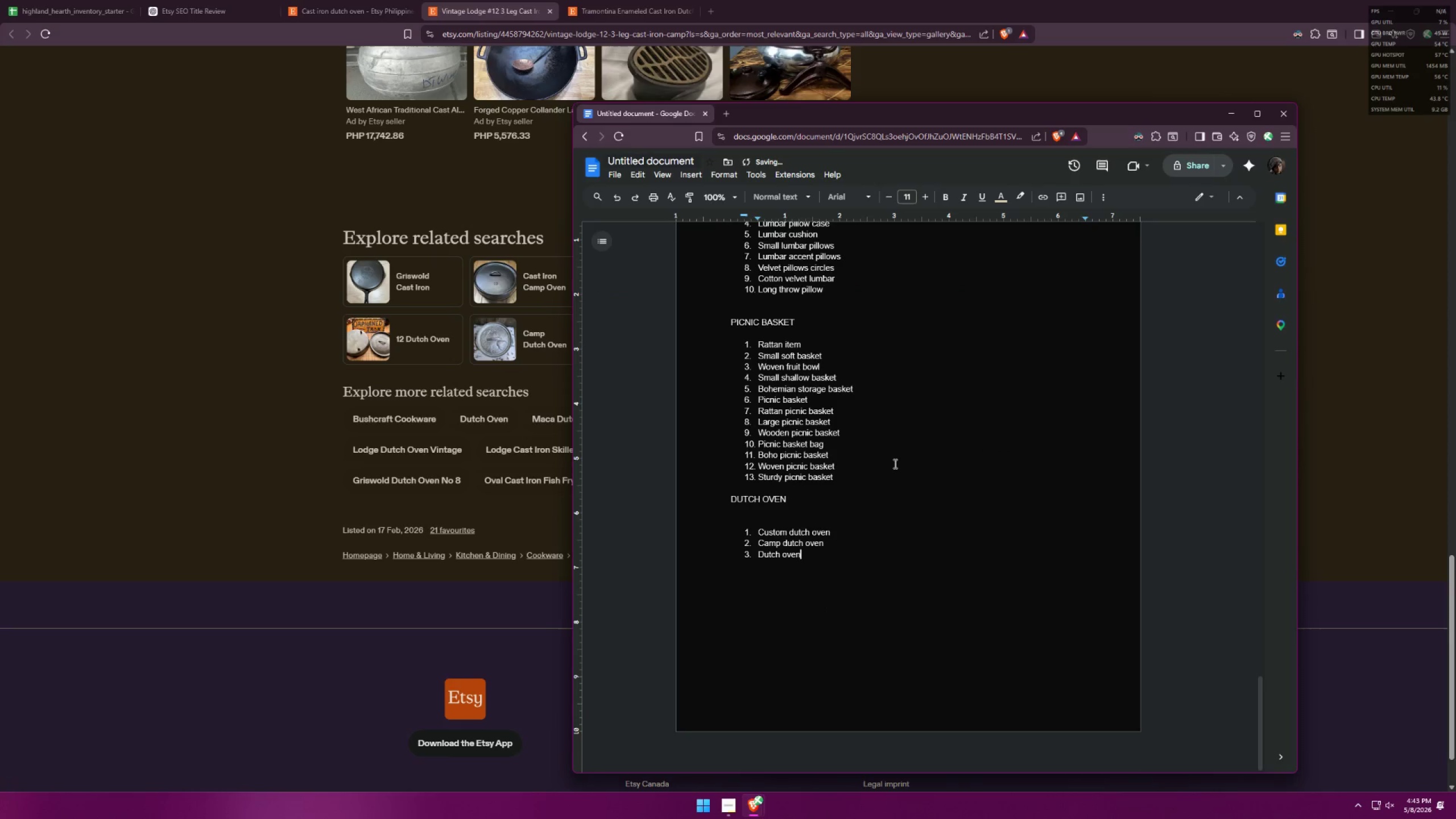 
key(Enter)
 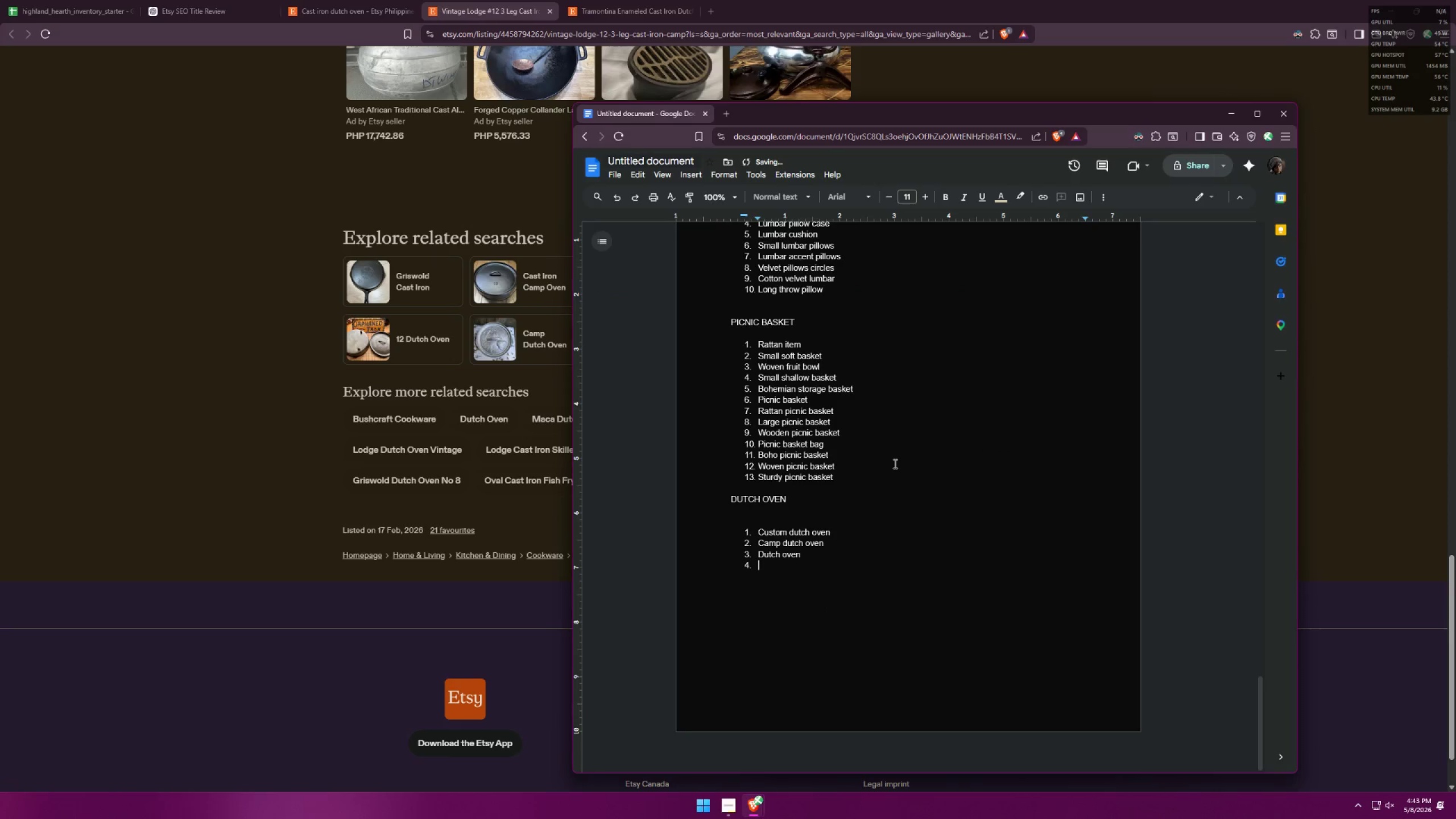 
key(Alt+AltLeft)
 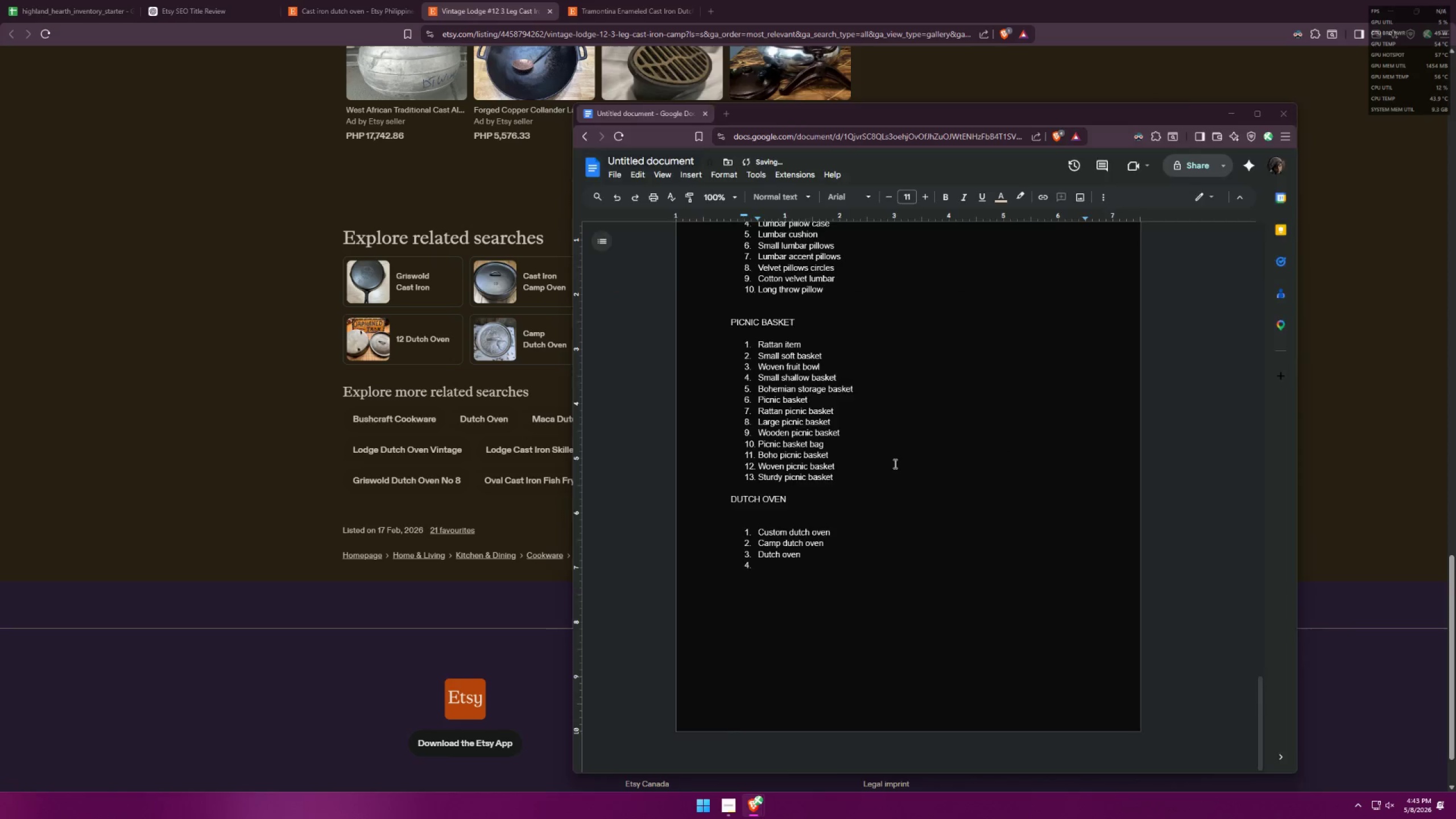 
key(Alt+Tab)
 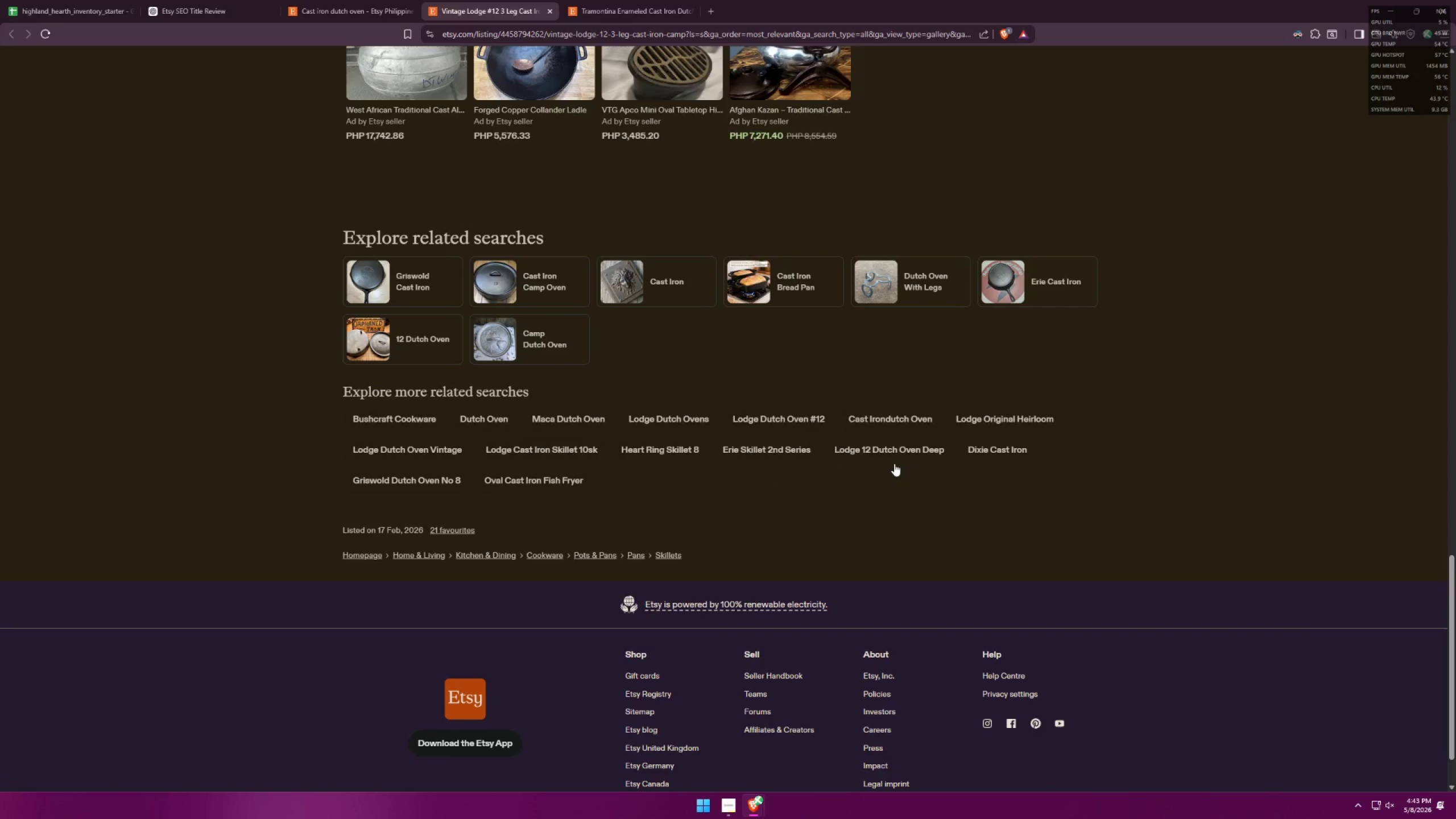 
key(Alt+AltLeft)
 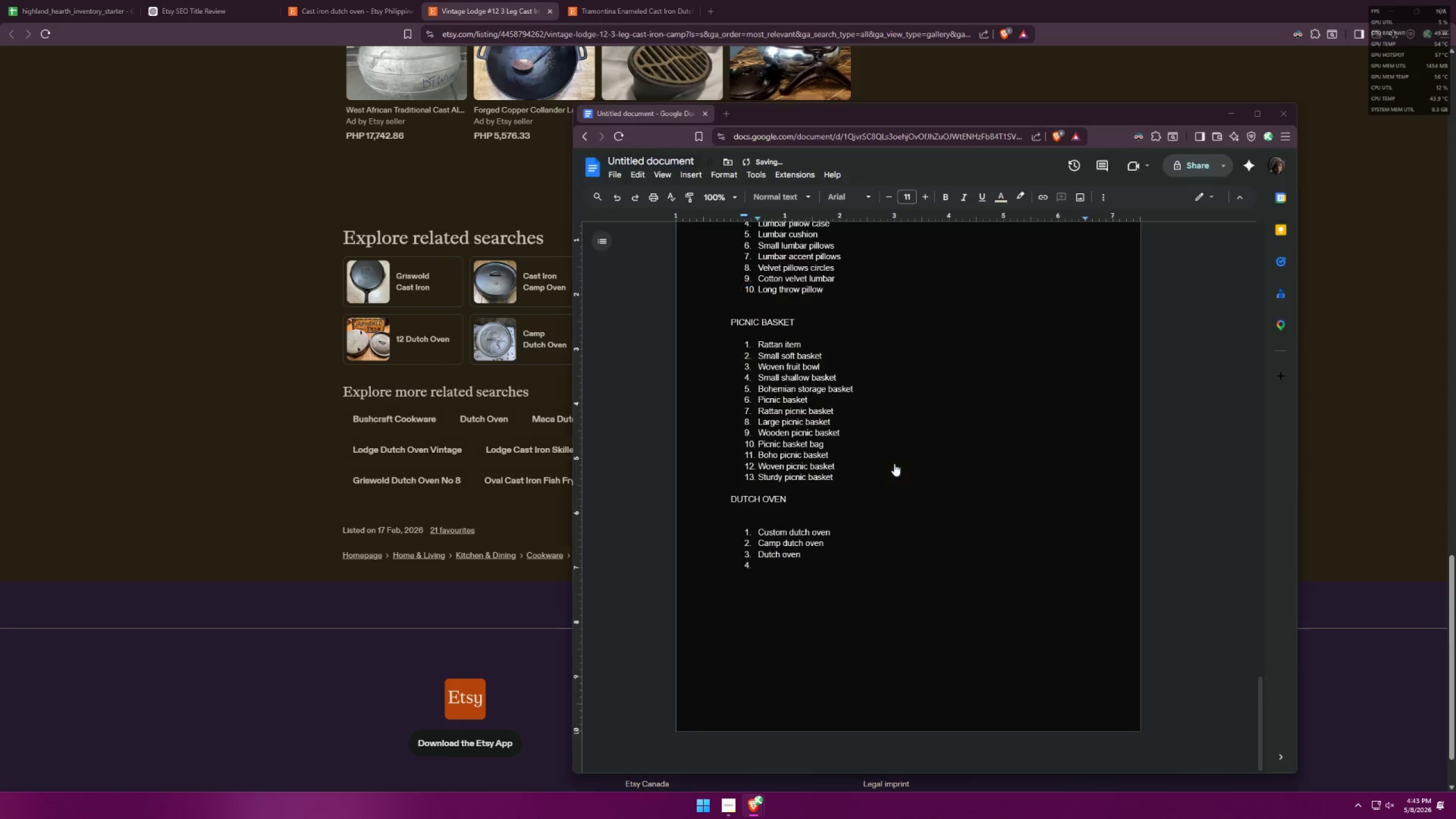 
key(Tab)
type(lodge)
 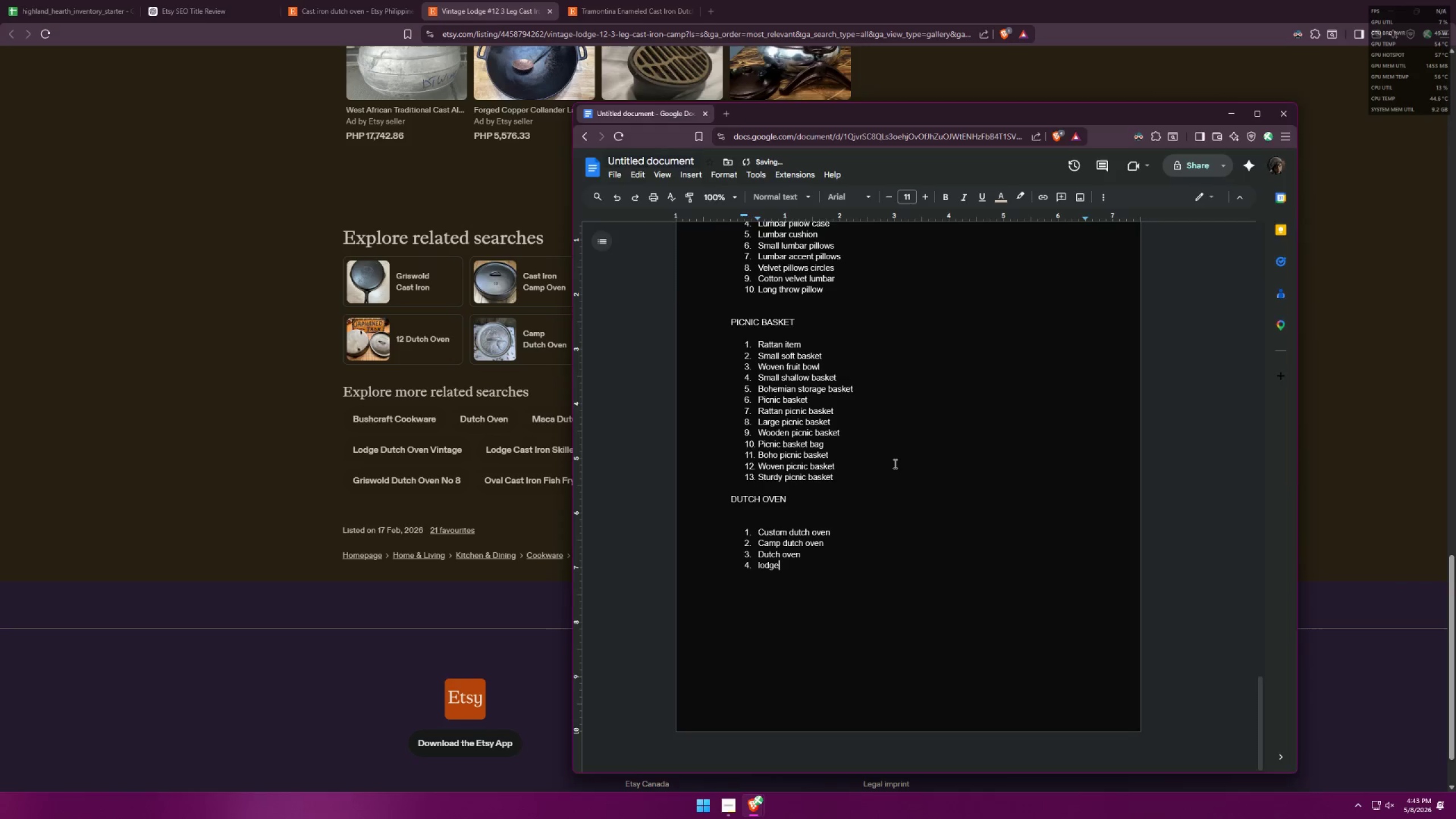 
key(Alt+AltLeft)
 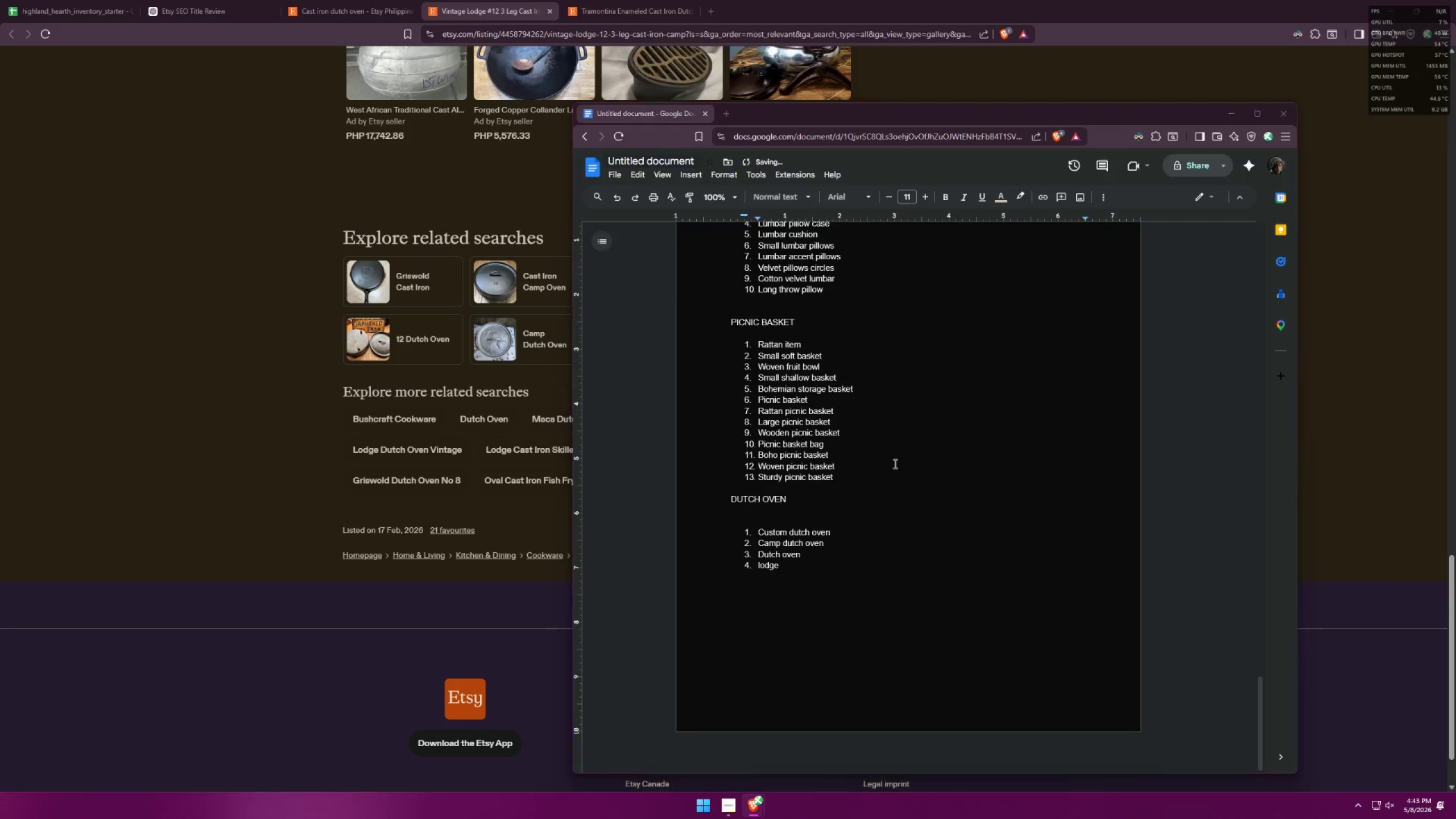 
key(Alt+Tab)
 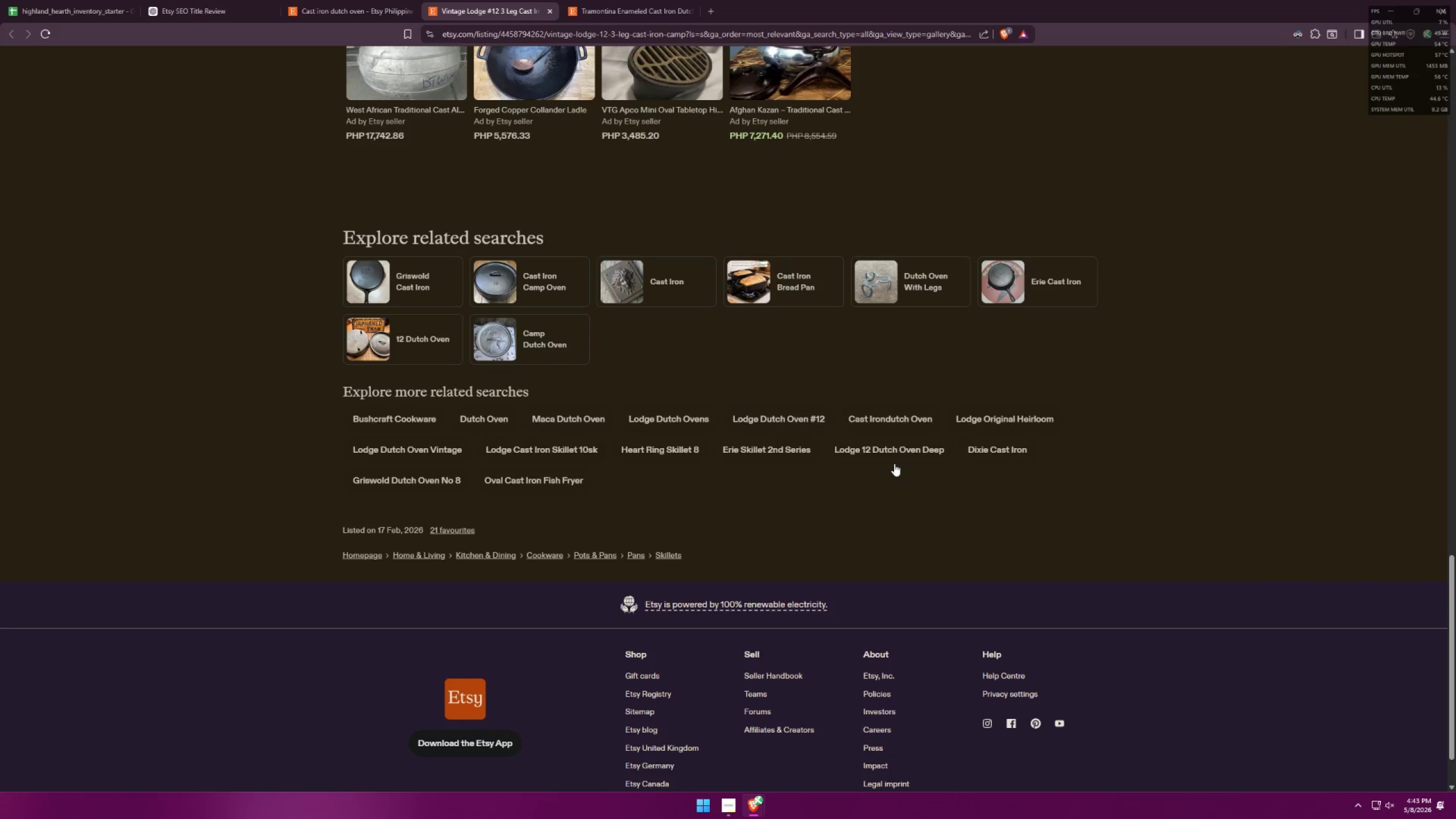 
key(Alt+AltLeft)
 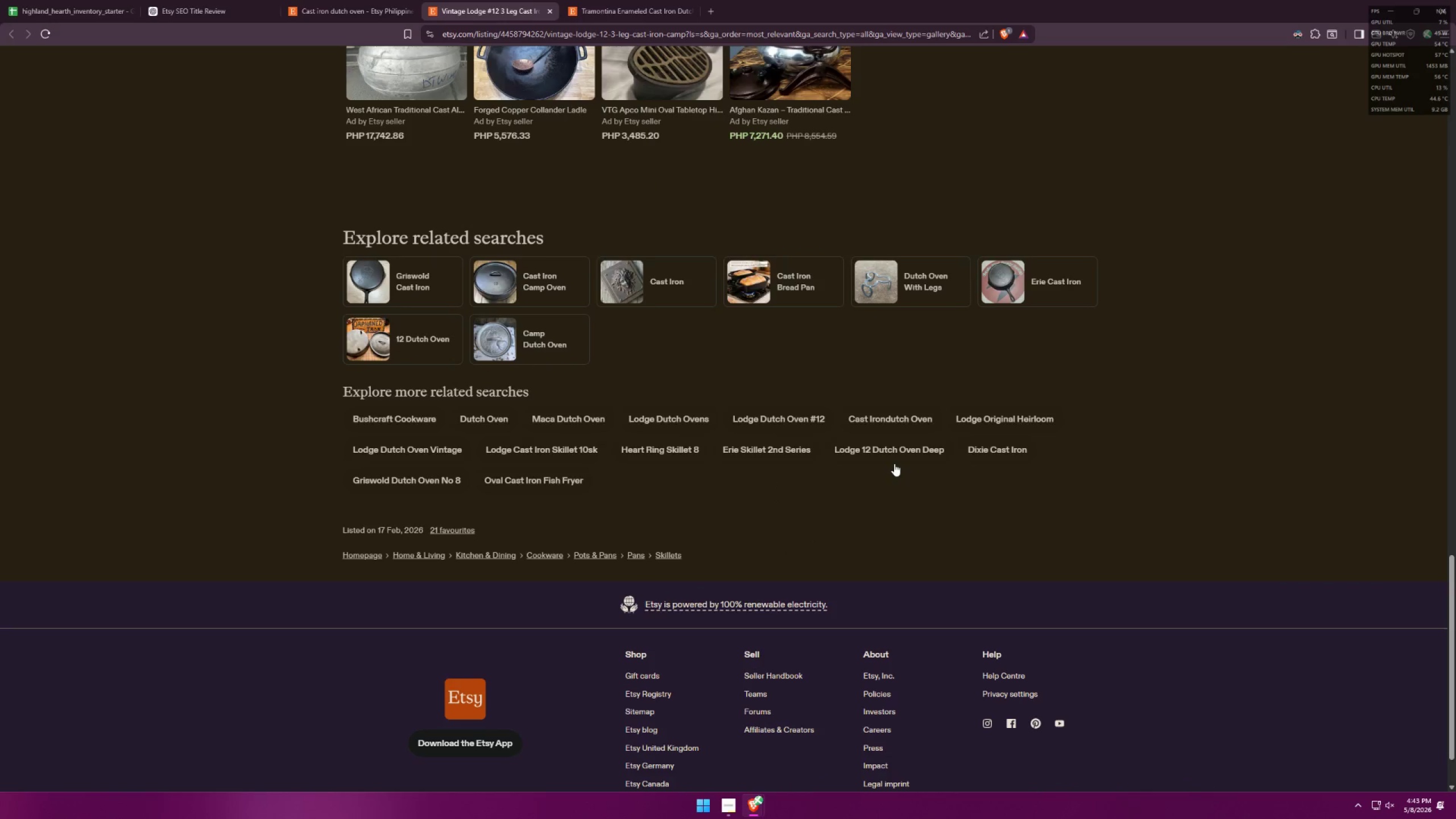 
key(Tab)
type( dutch ovens)
 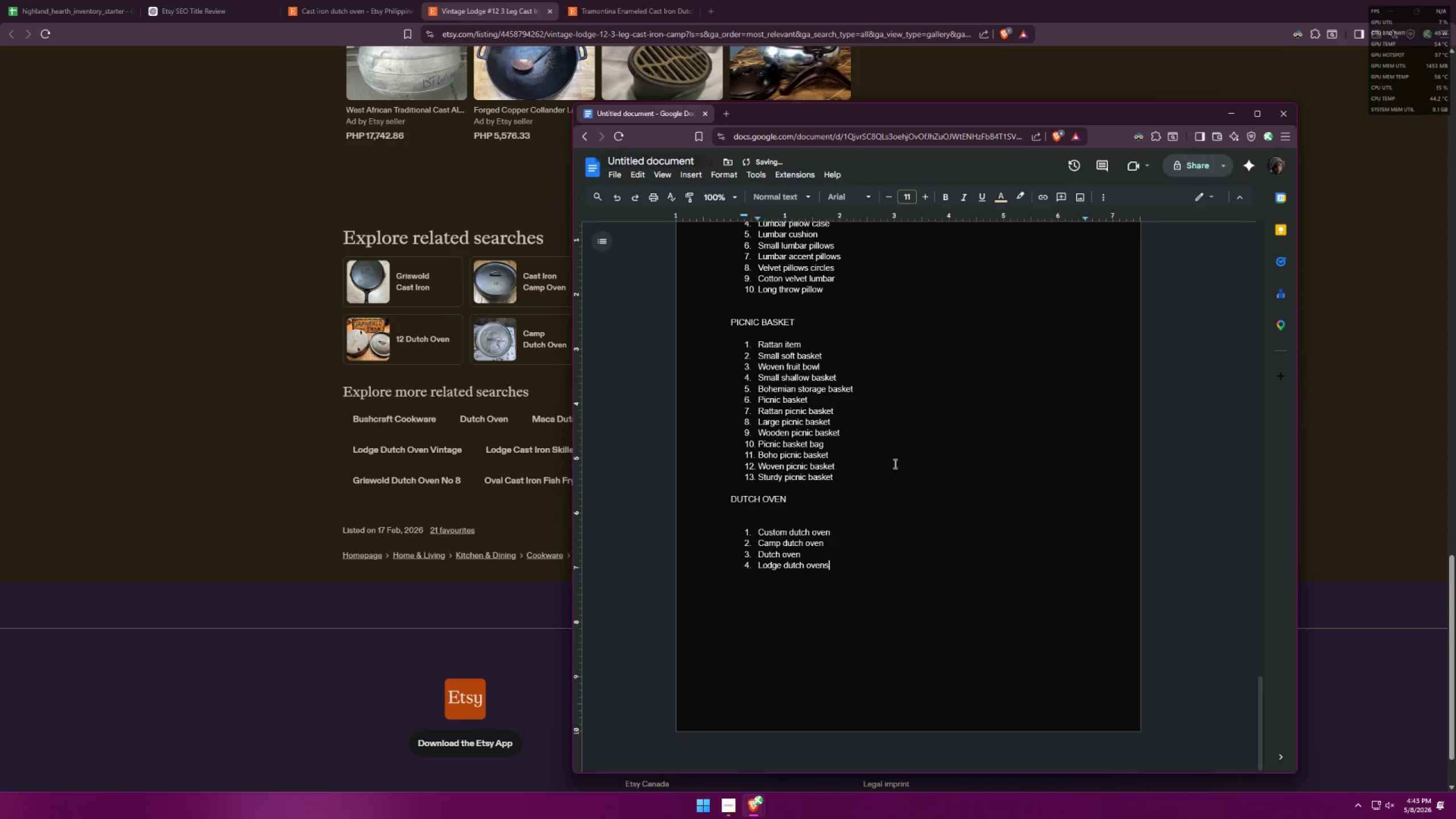 
key(Enter)
 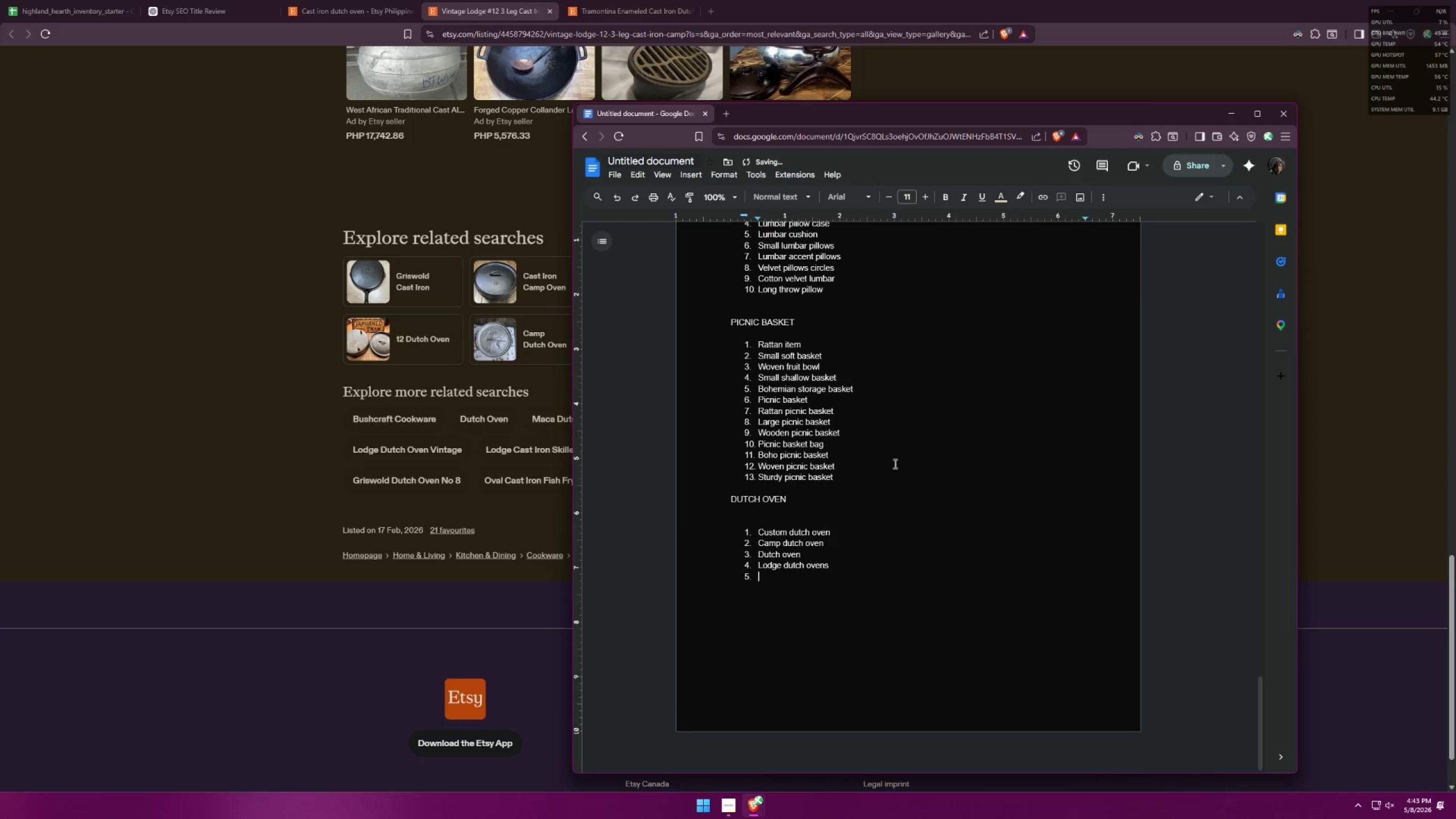 
key(Alt+AltLeft)
 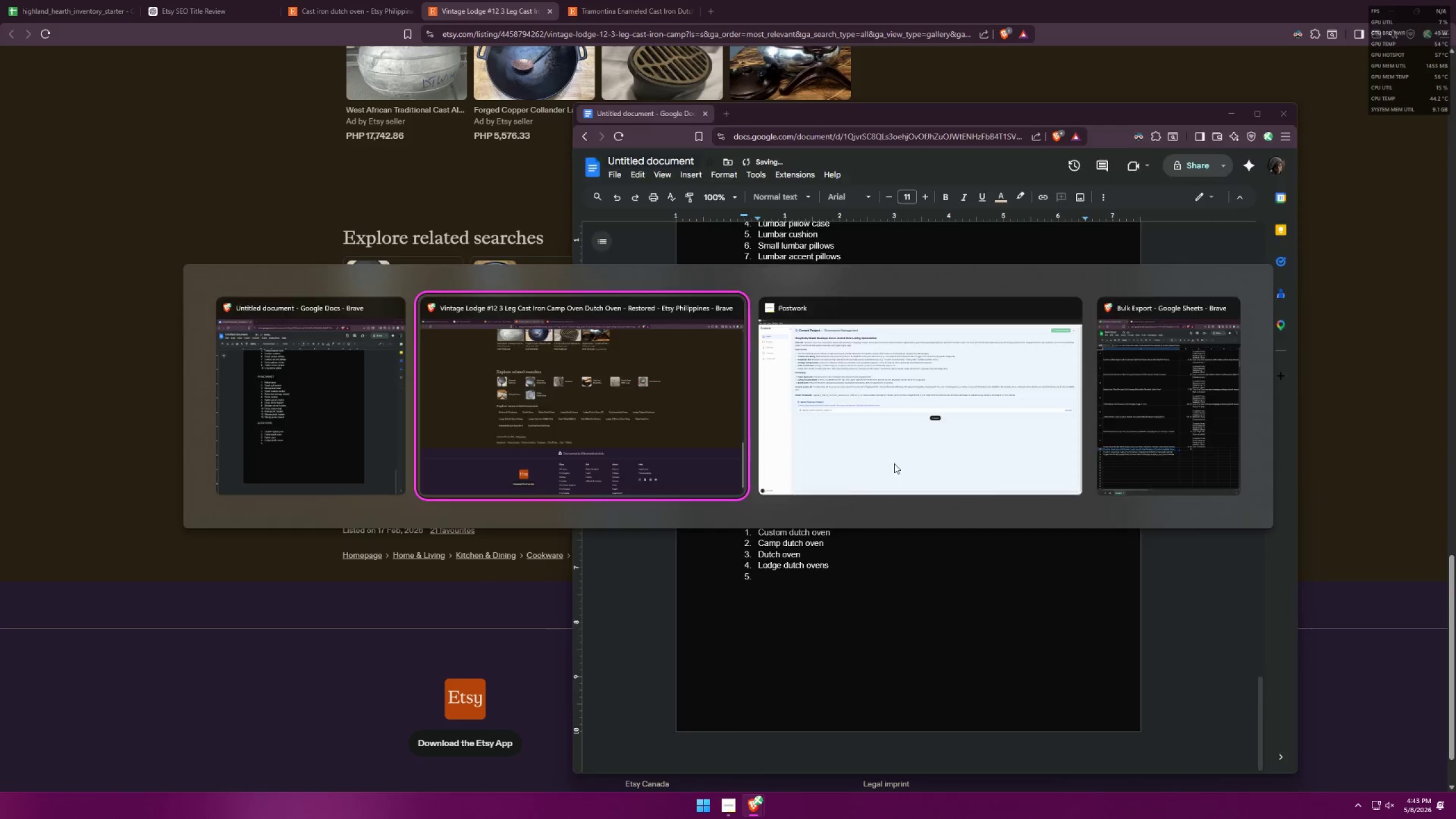 
key(Alt+Tab)
 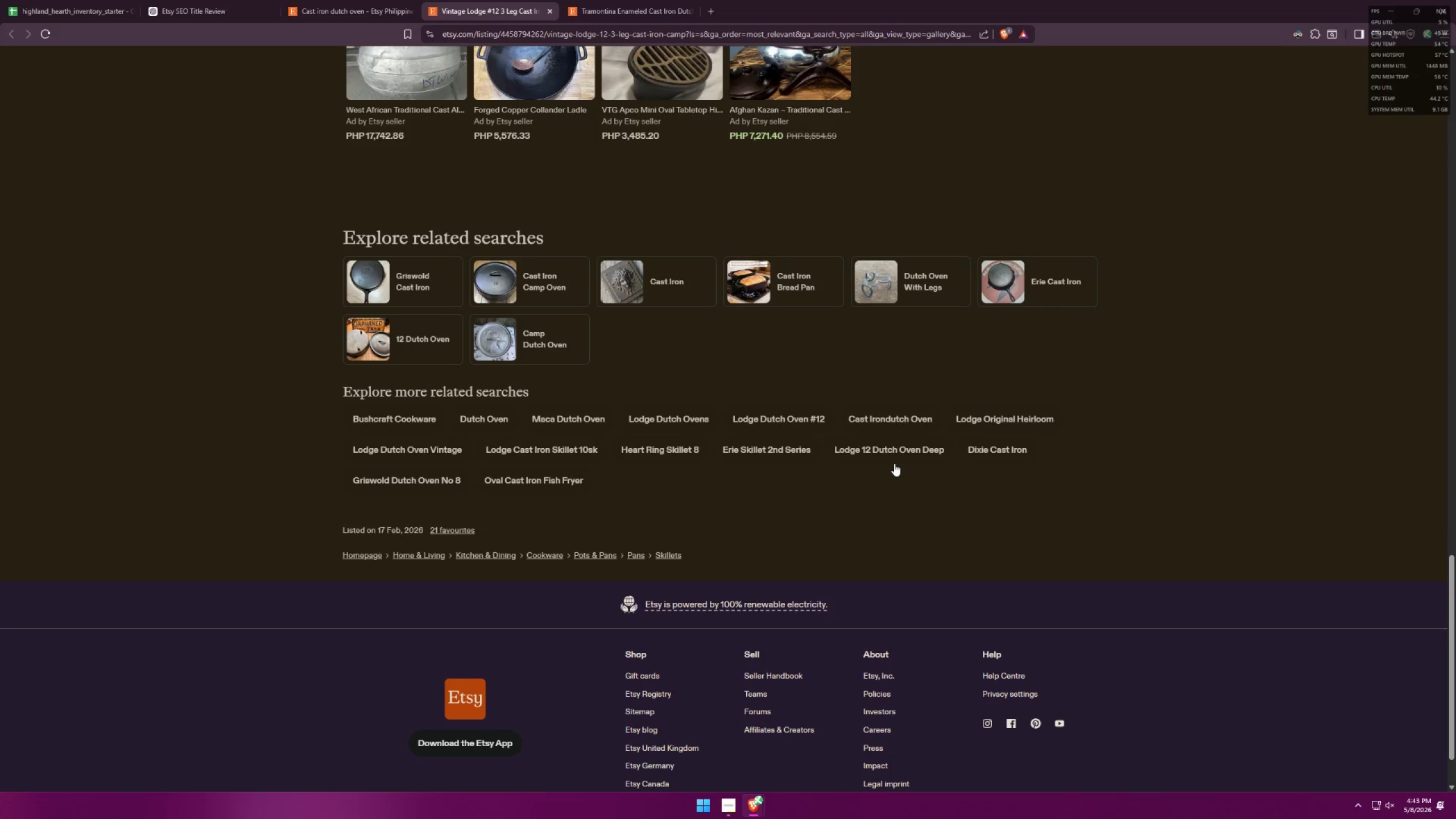 
key(Alt+AltLeft)
 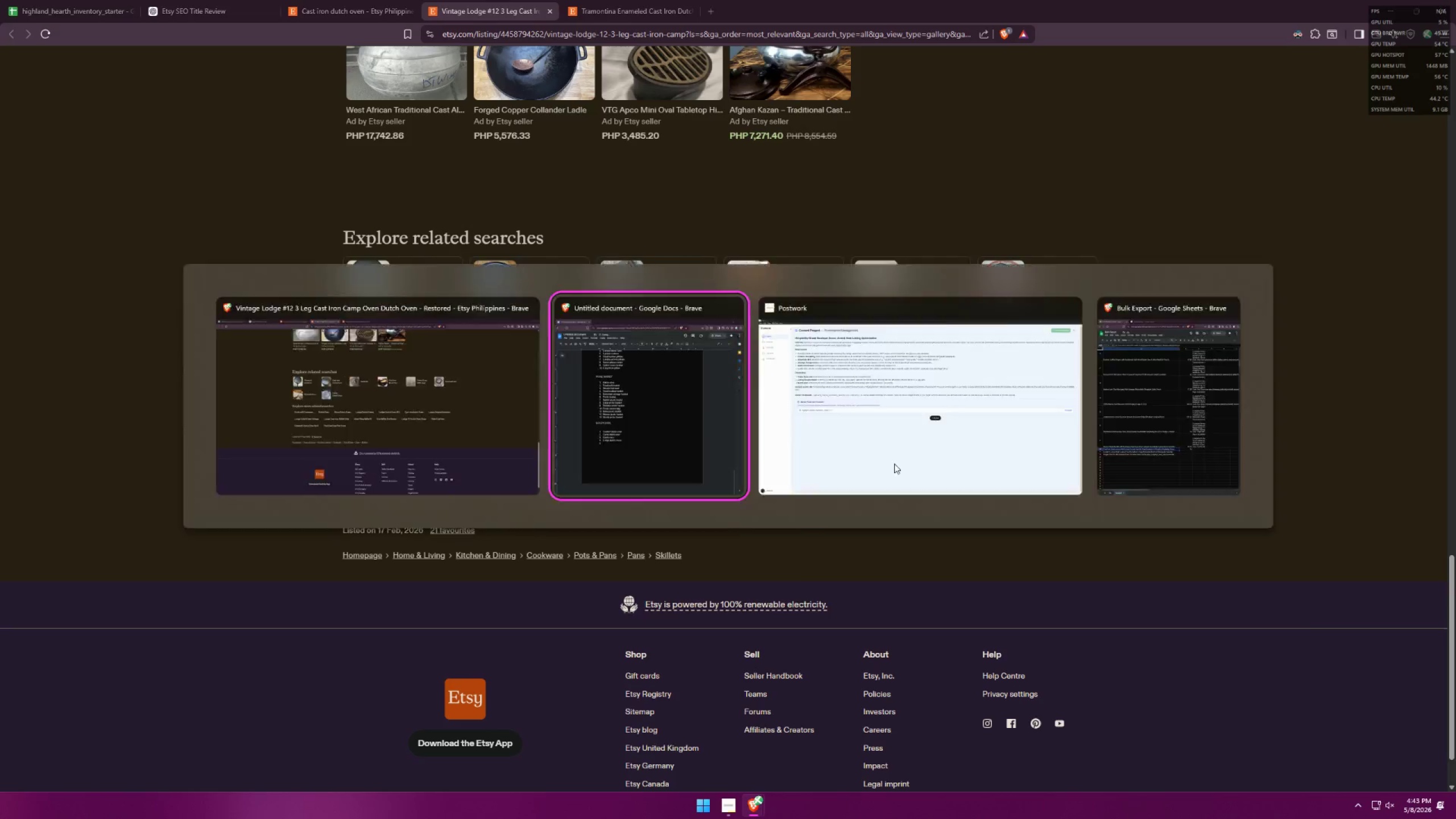 
key(Tab)
type(cast irondutch )
 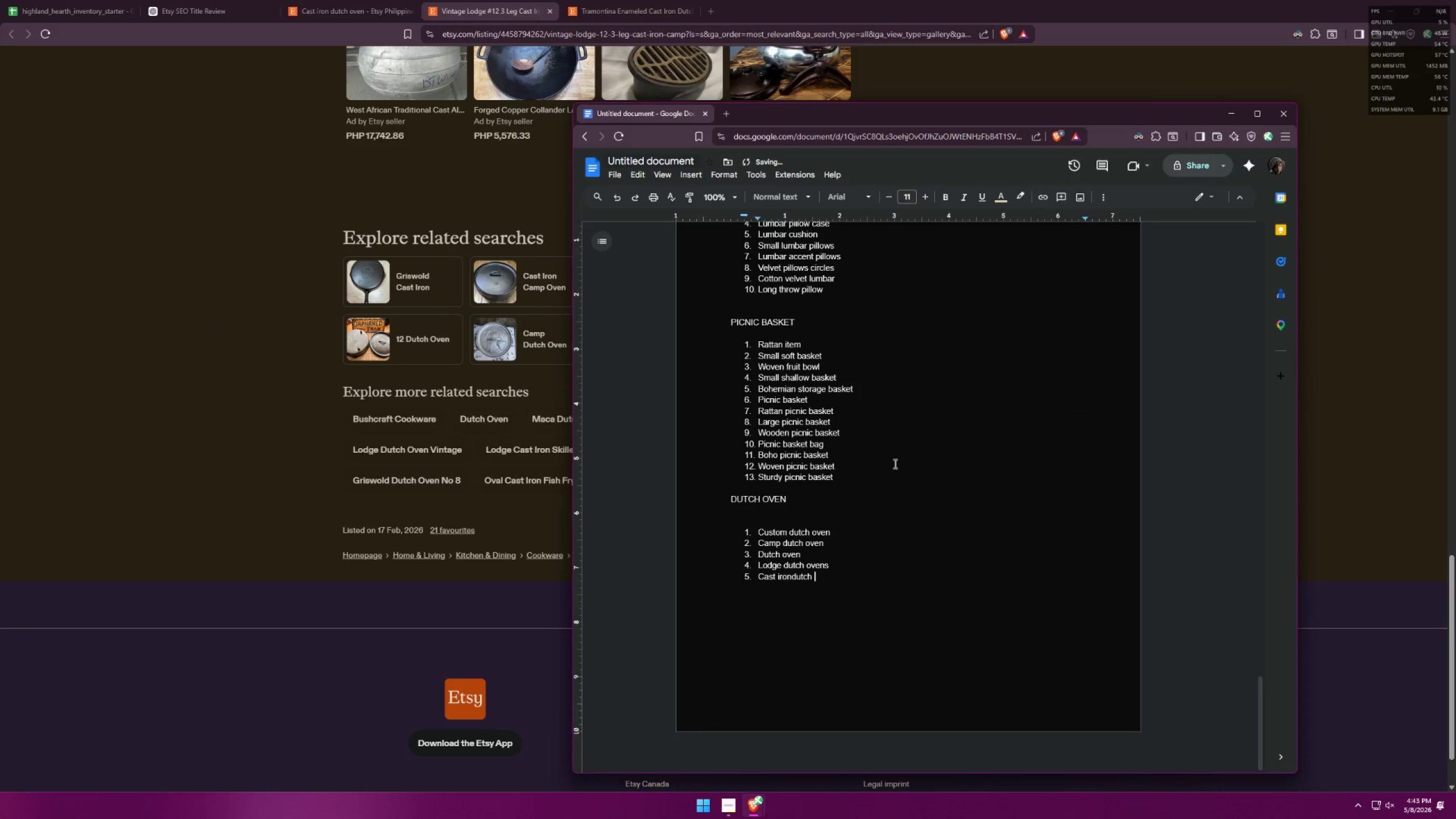 
key(Alt+AltLeft)
 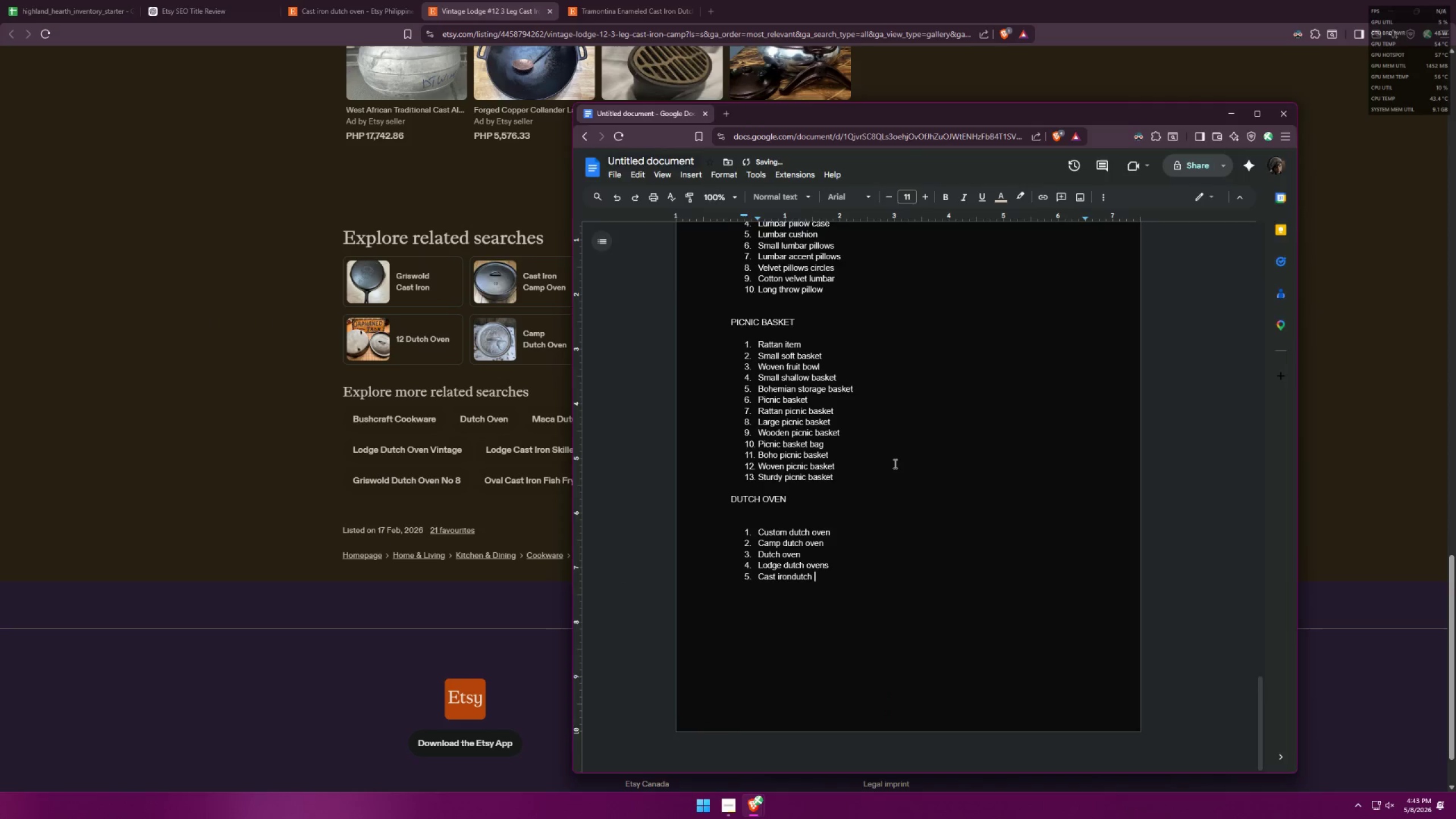 
key(Alt+Tab)
 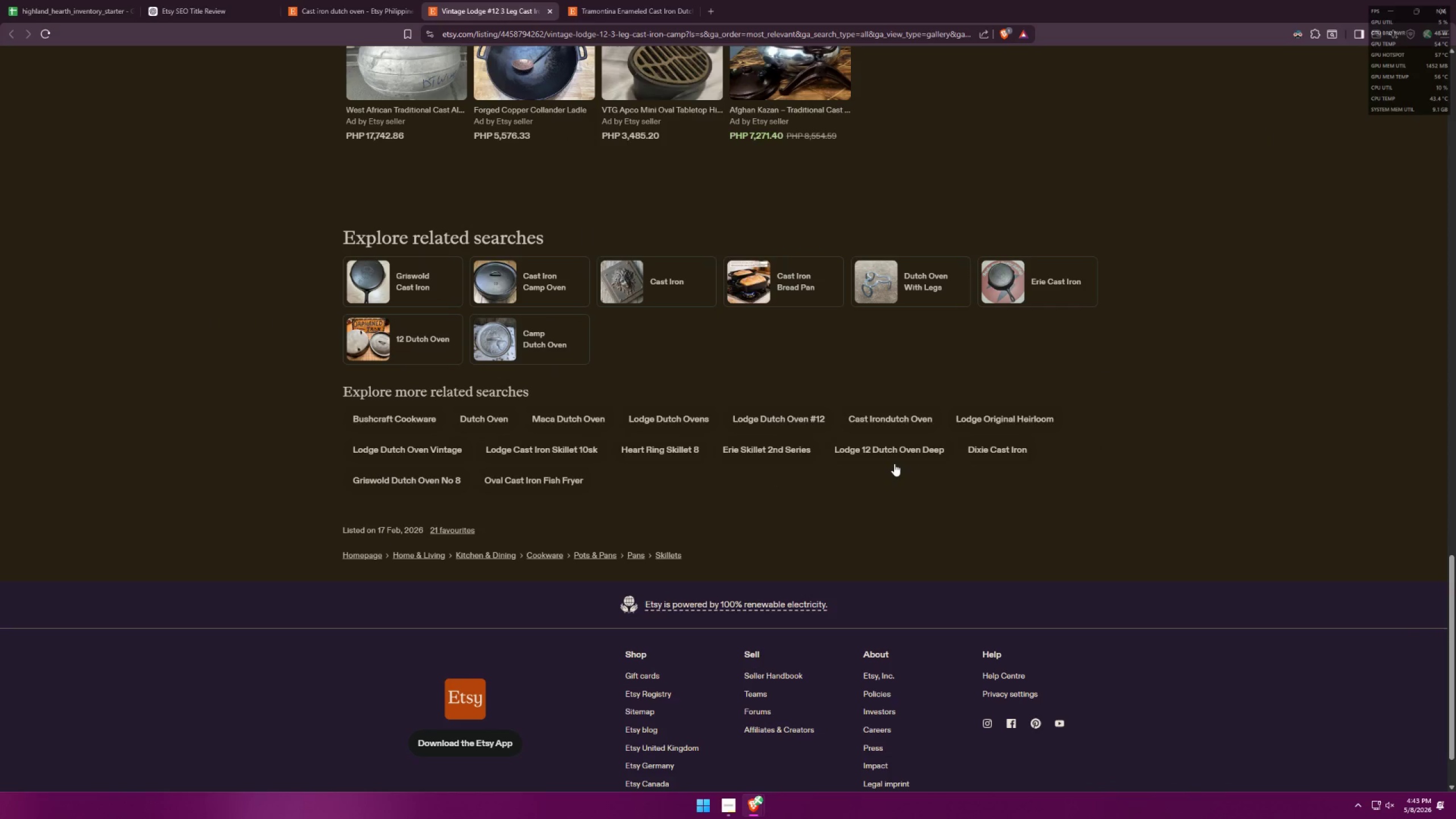 
key(Alt+AltLeft)
 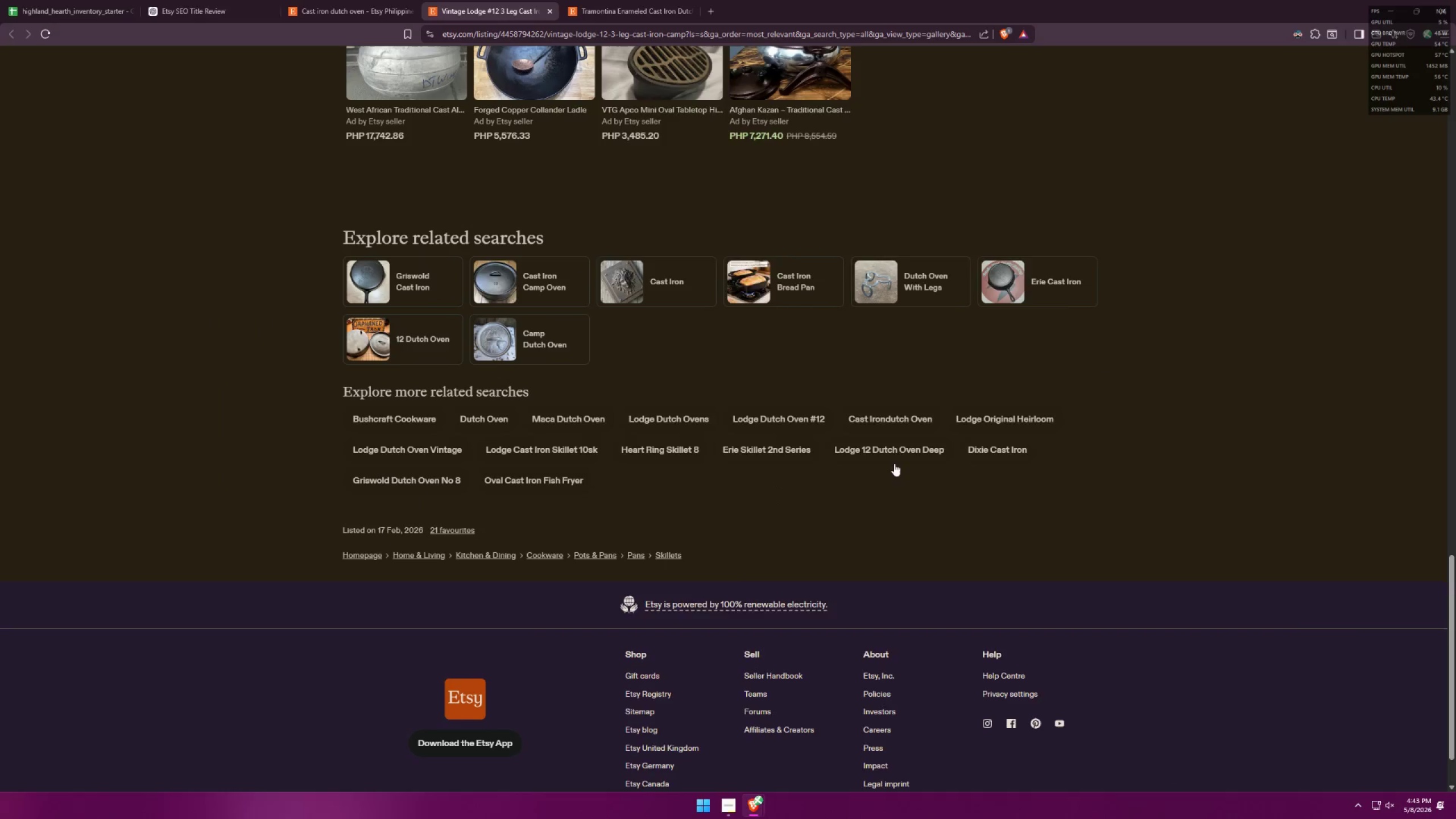 
key(Tab)
type(oven)
 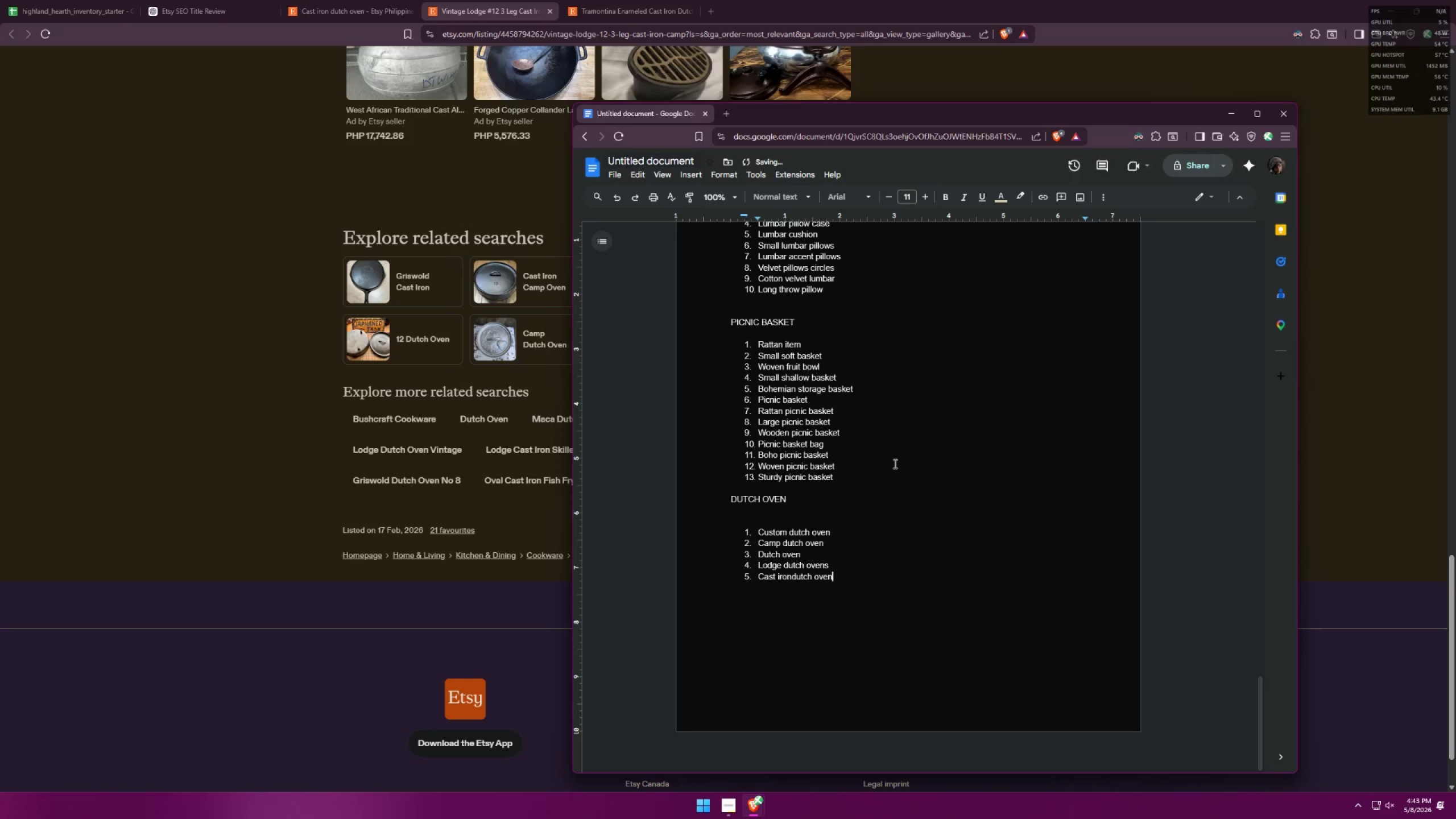 
key(Enter)
 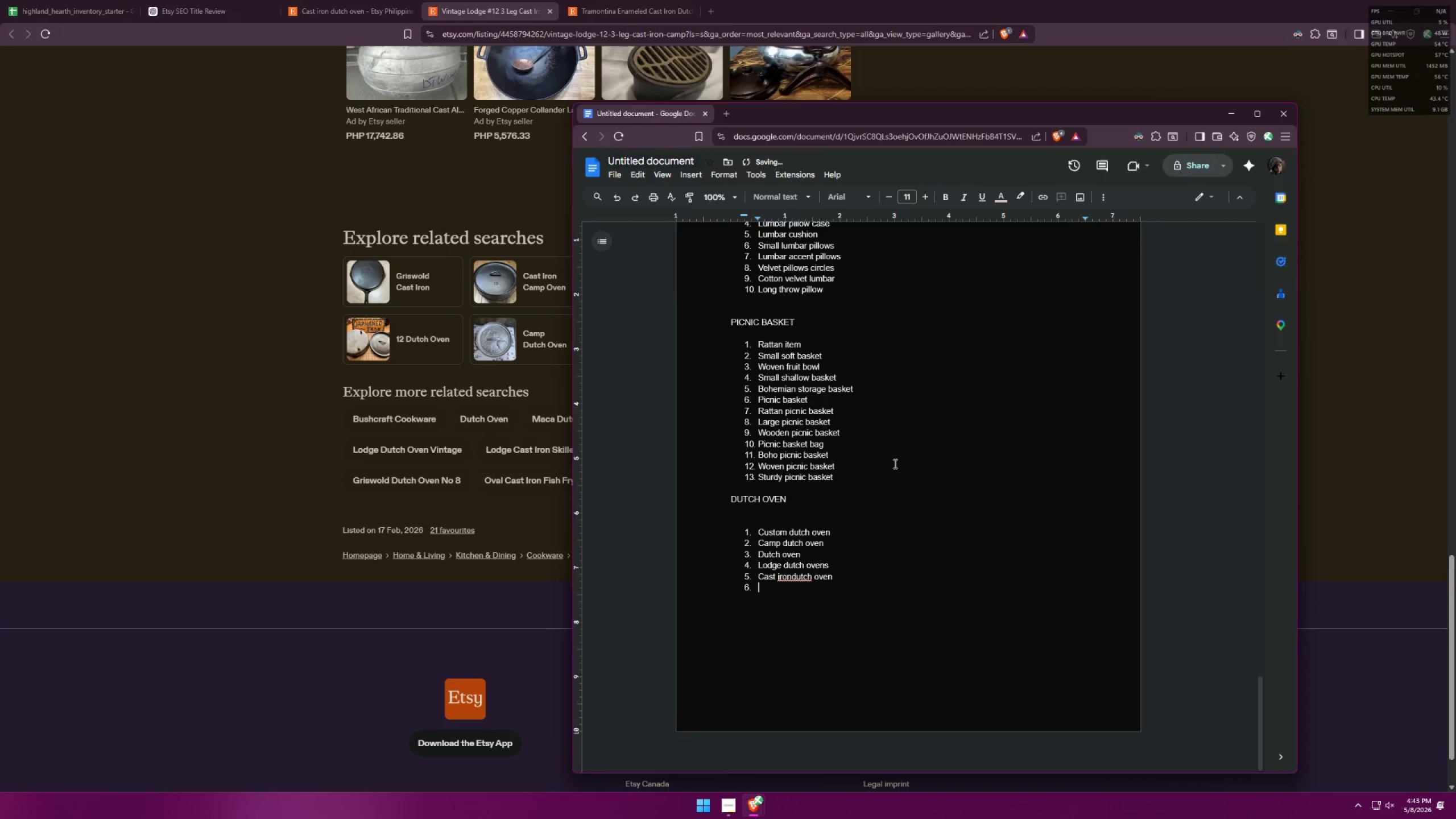 
key(Alt+AltLeft)
 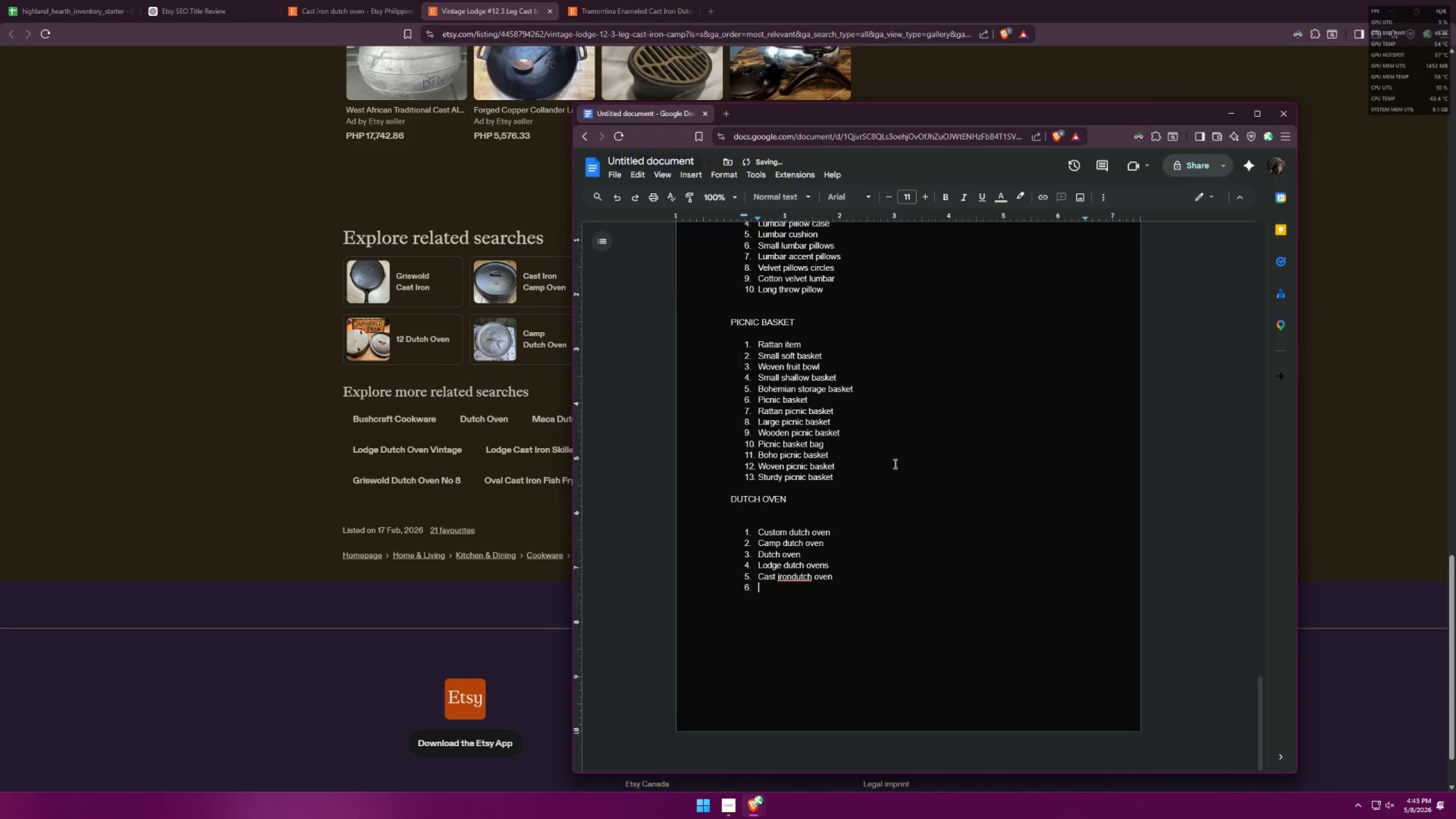 
key(Alt+Tab)
 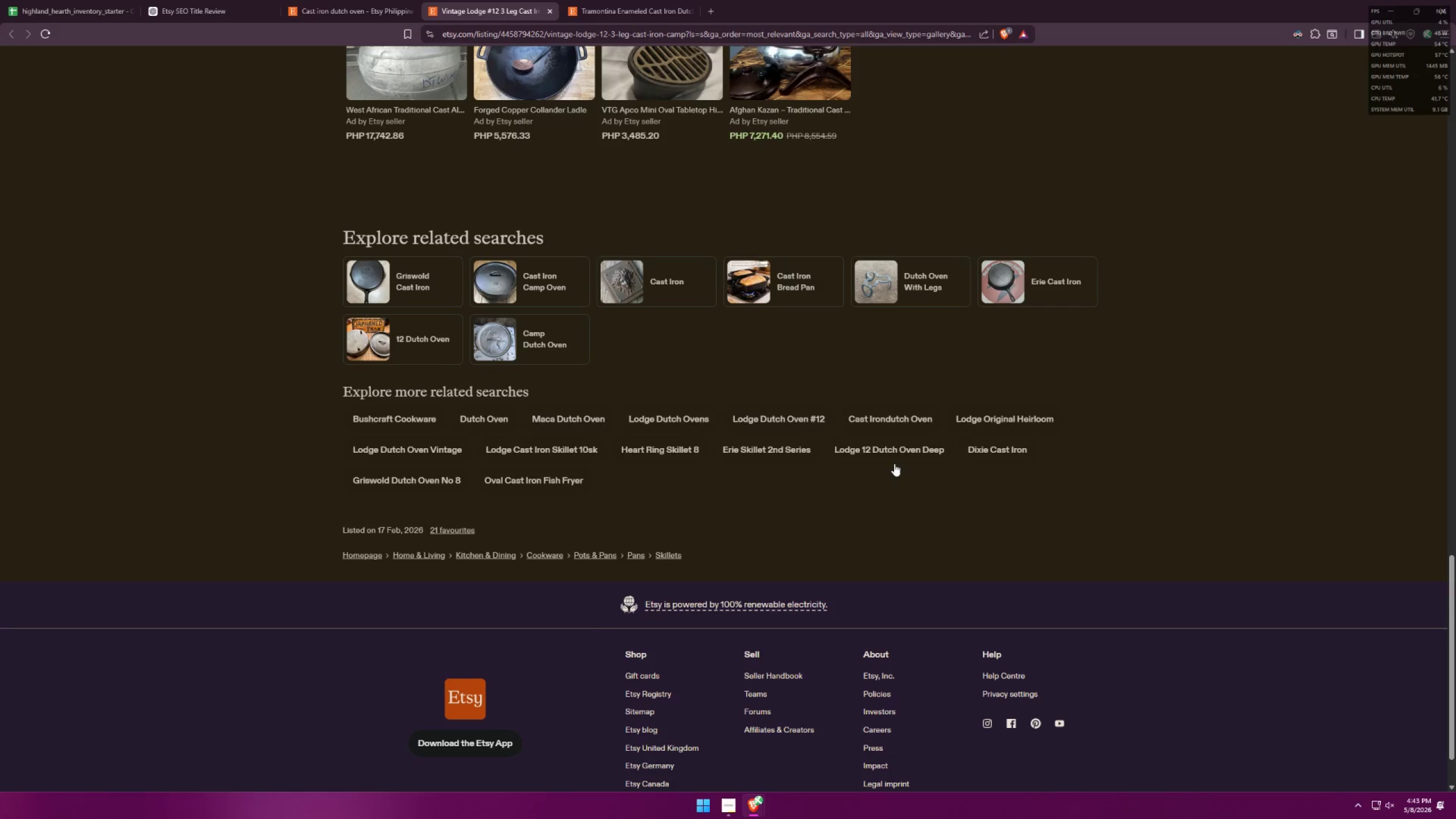 
wait(11.28)
 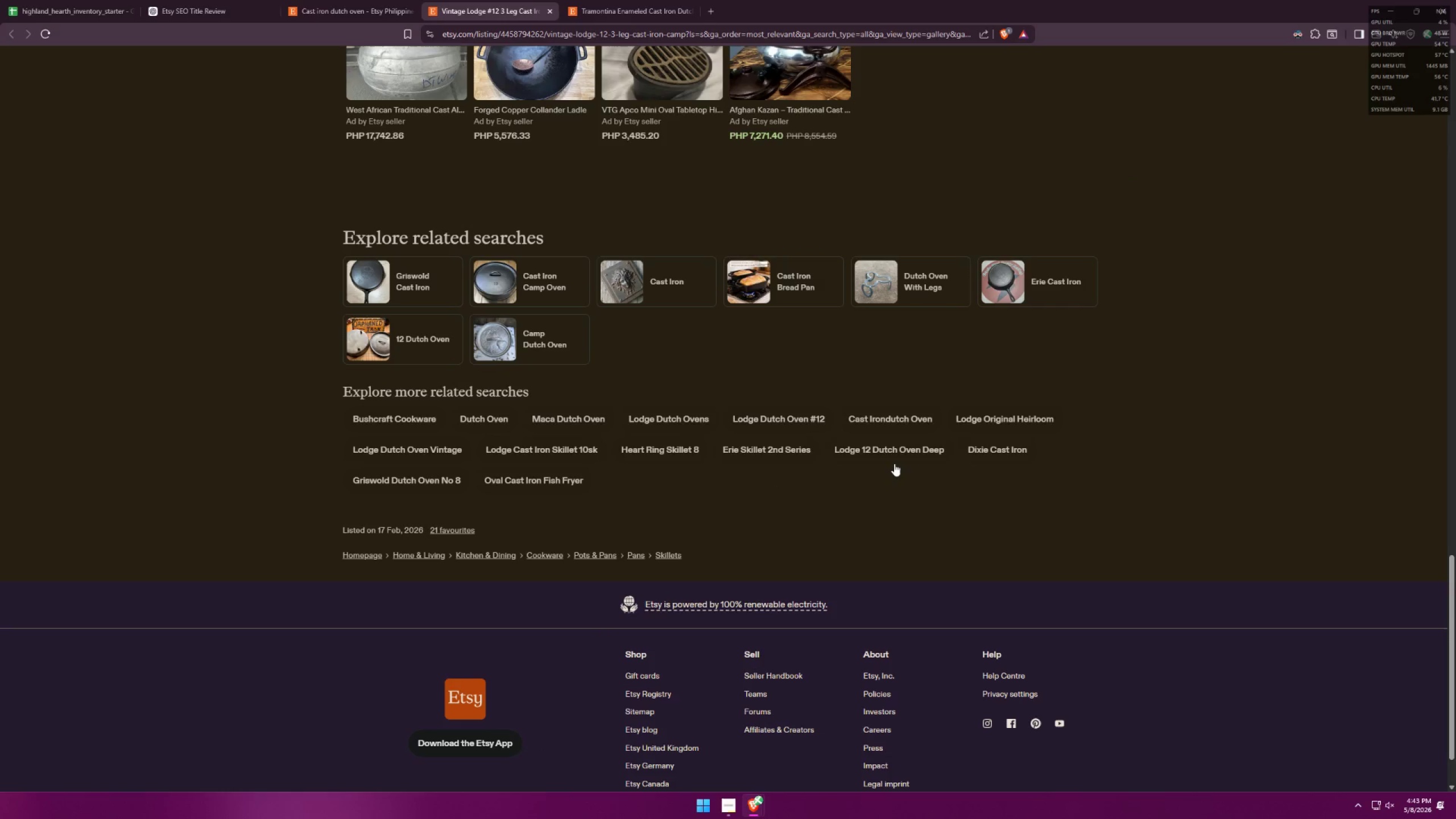 
left_click([549, 12])
 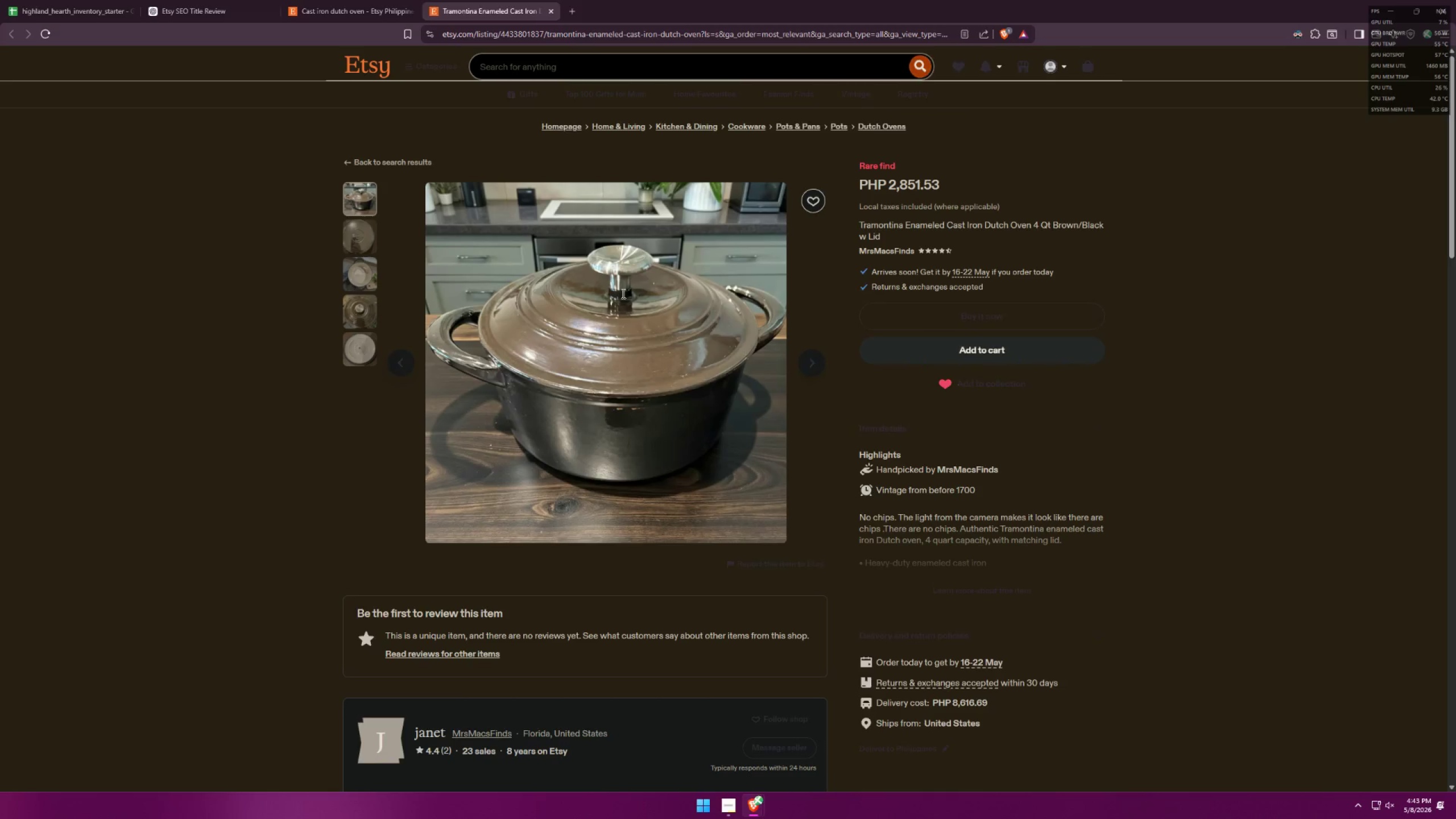 
scroll: coordinate [854, 361], scroll_direction: down, amount: 27.0
 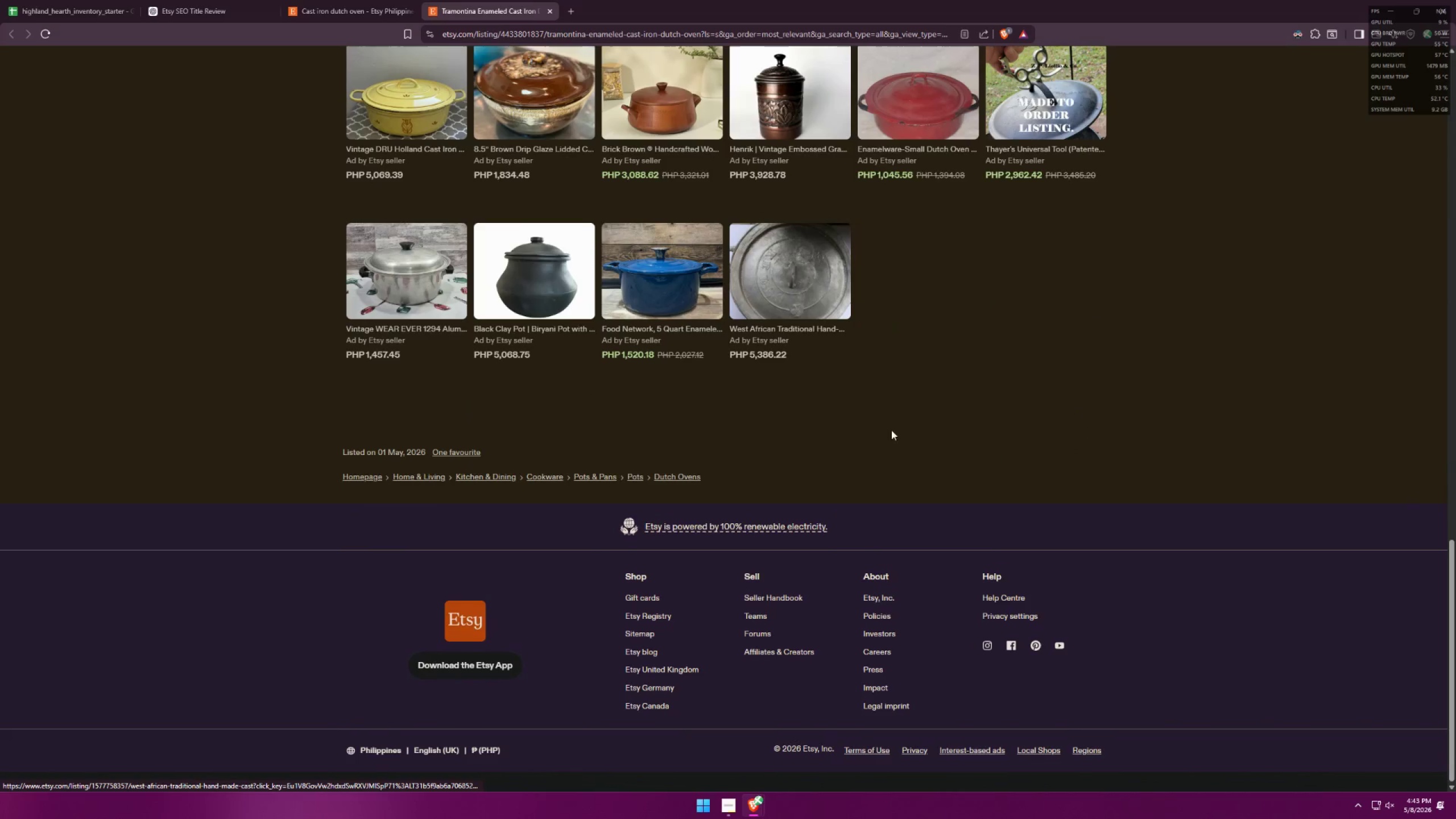 
scroll: coordinate [915, 444], scroll_direction: up, amount: 2.0
 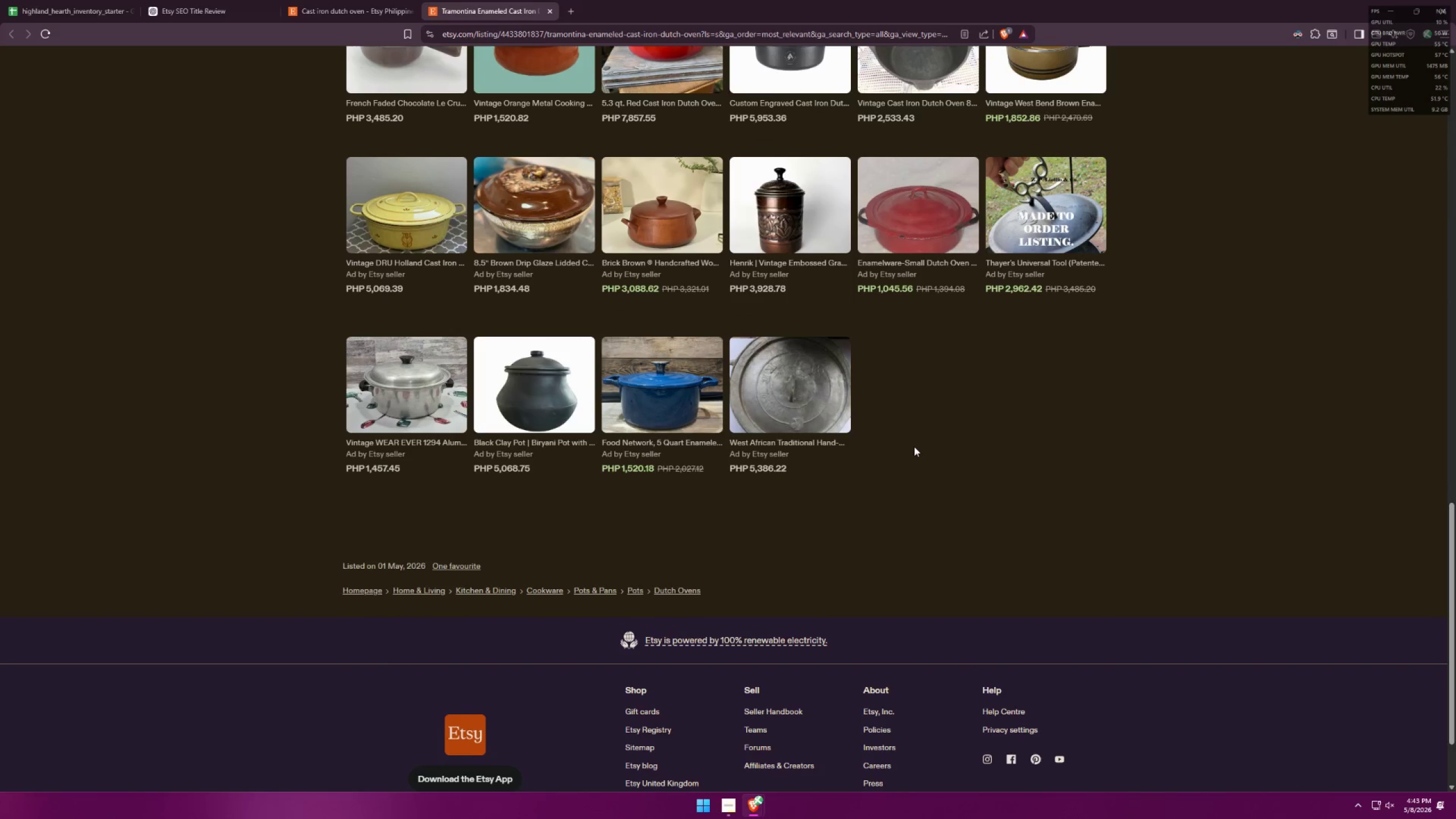 
key(Alt+AltLeft)
 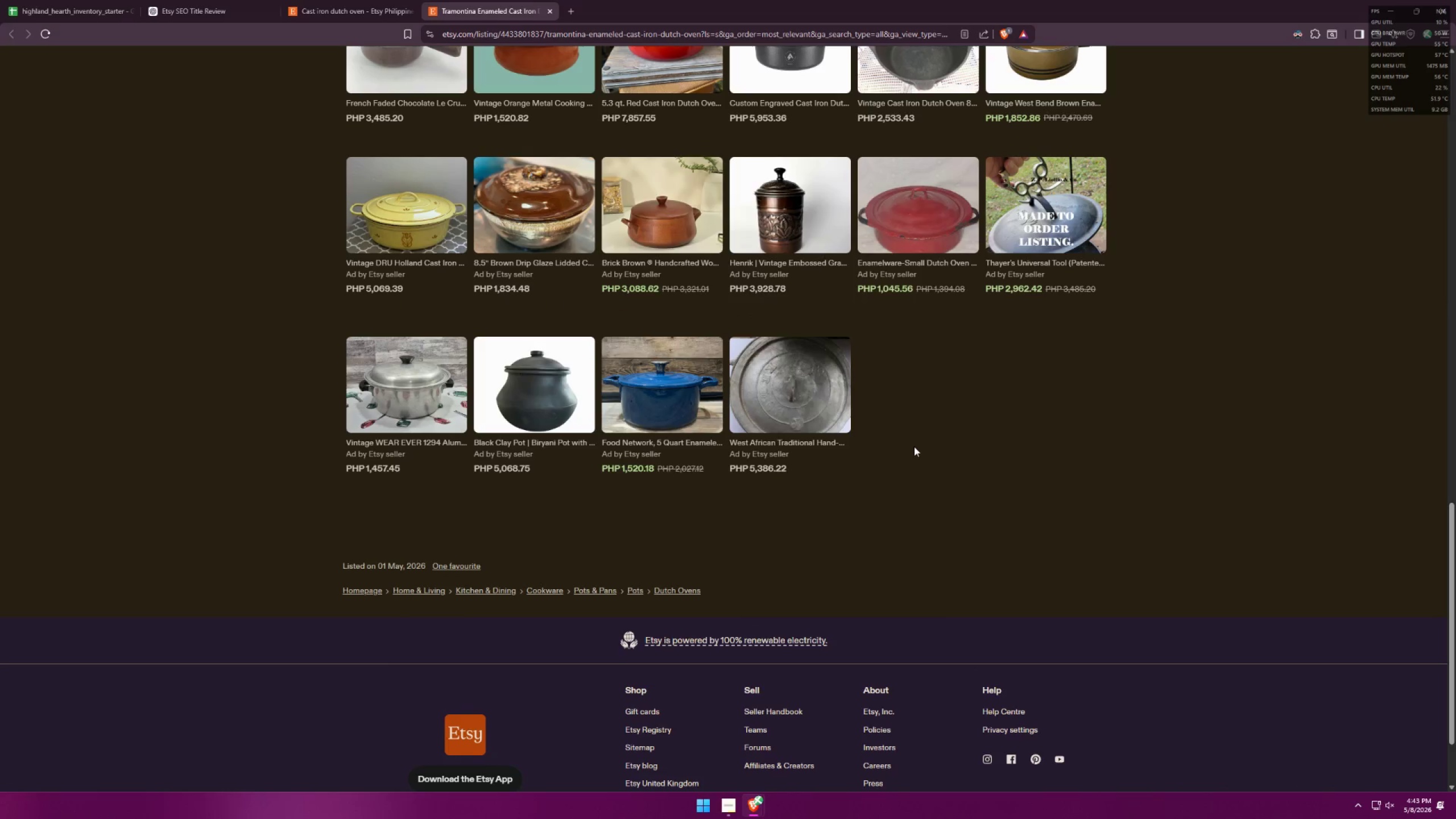 
key(Alt+Tab)
 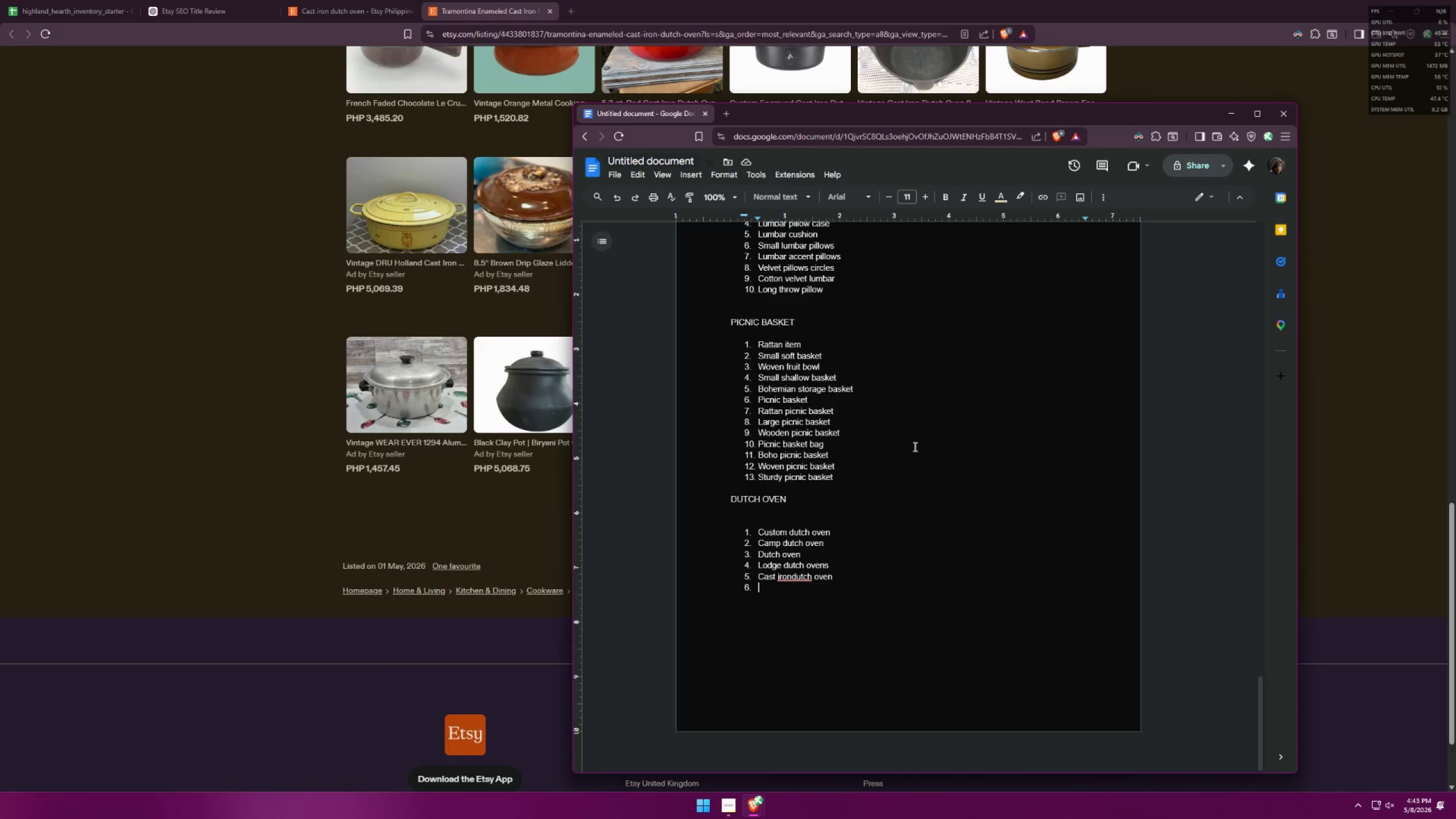 
key(Alt+AltLeft)
 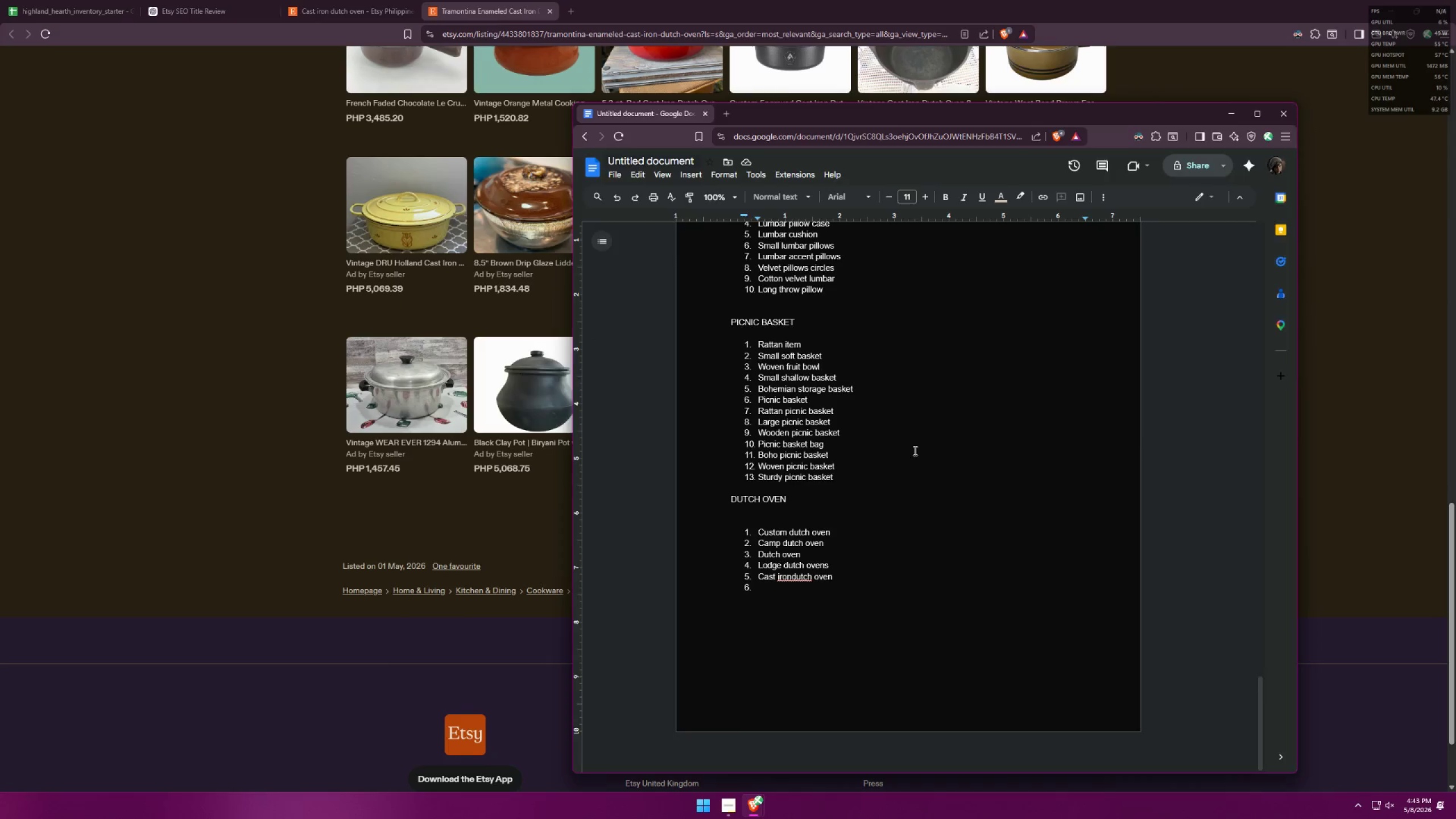 
key(Alt+Tab)
 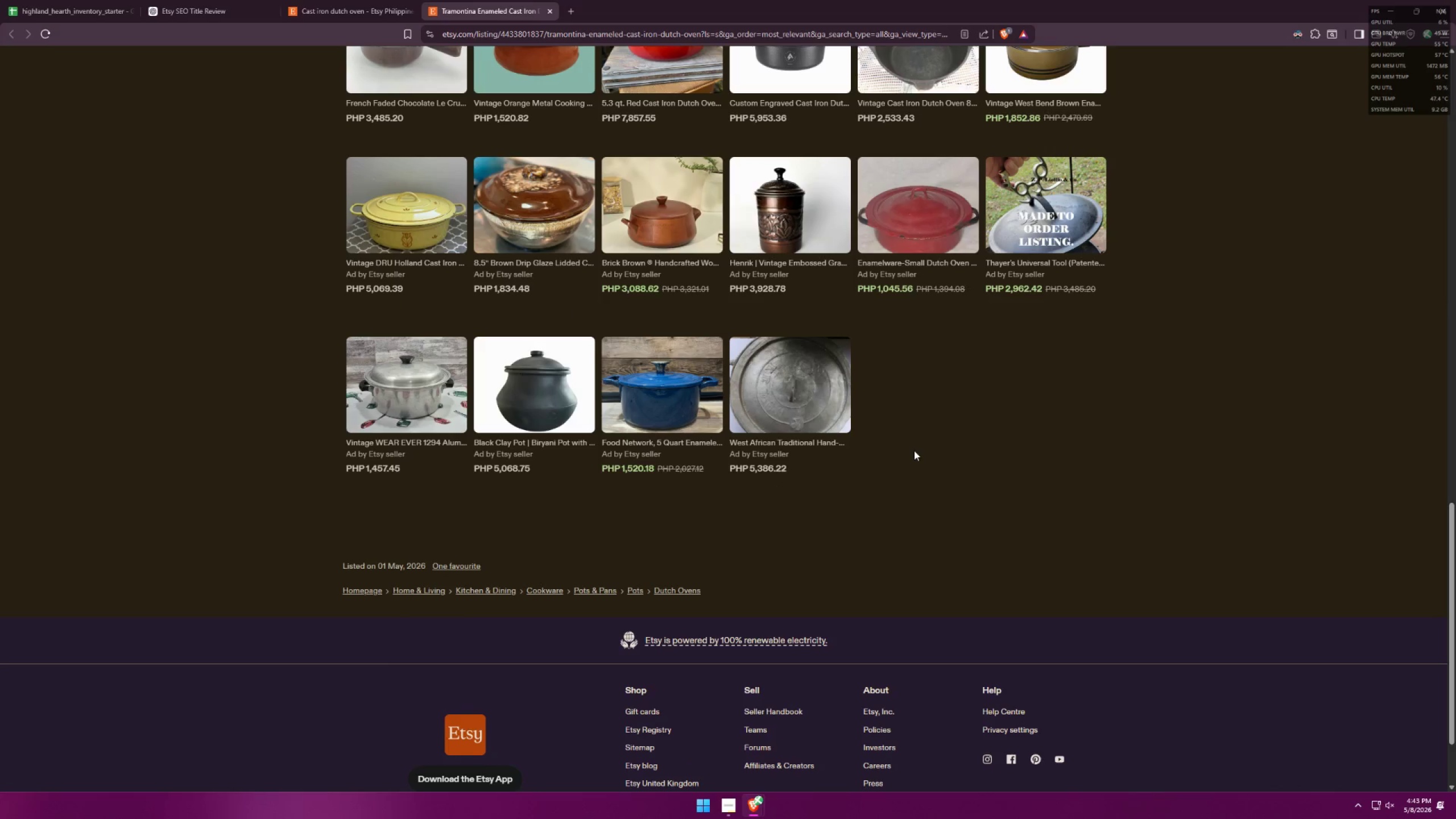 
key(Alt+AltLeft)
 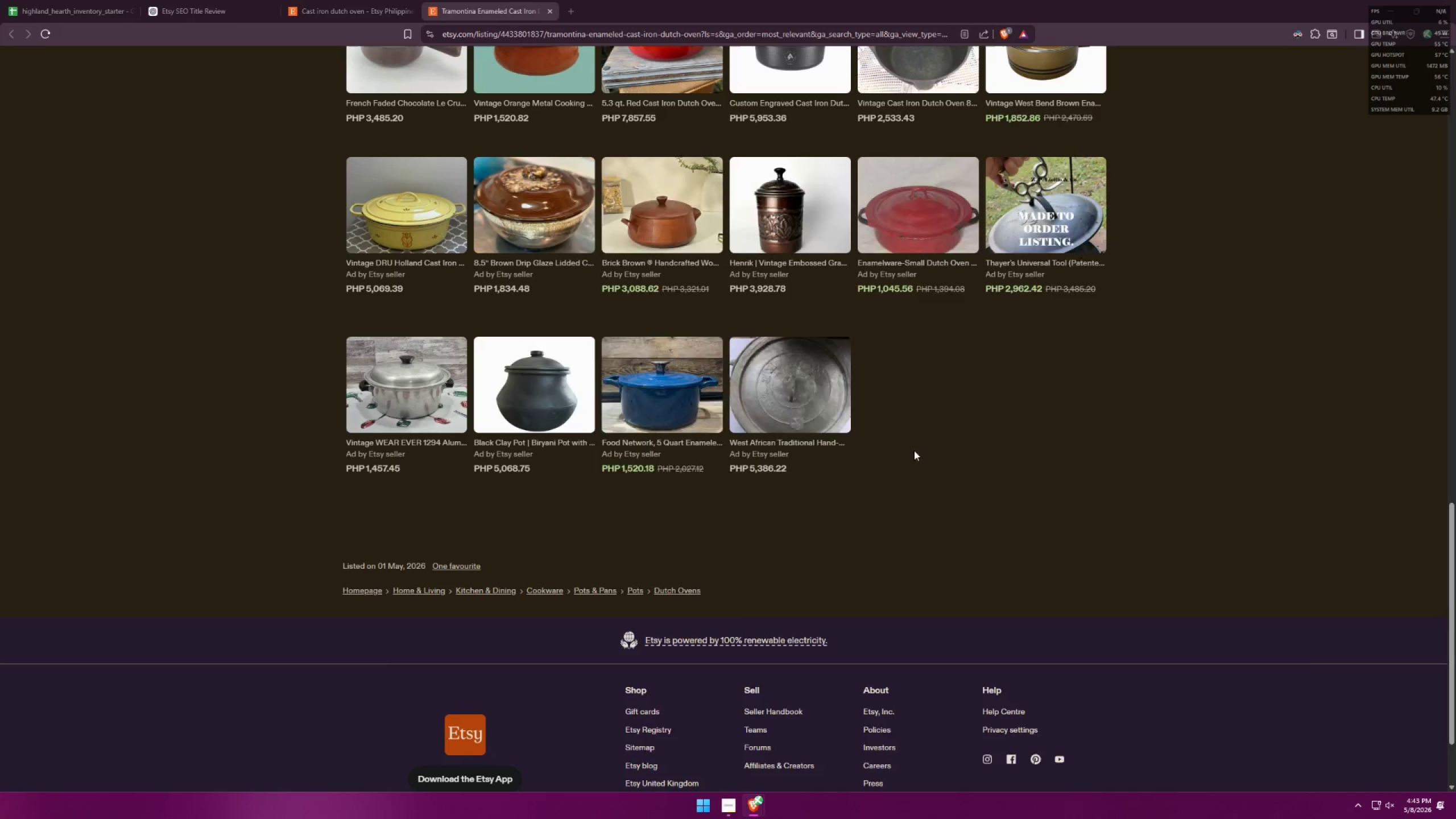 
key(Alt+Tab)
 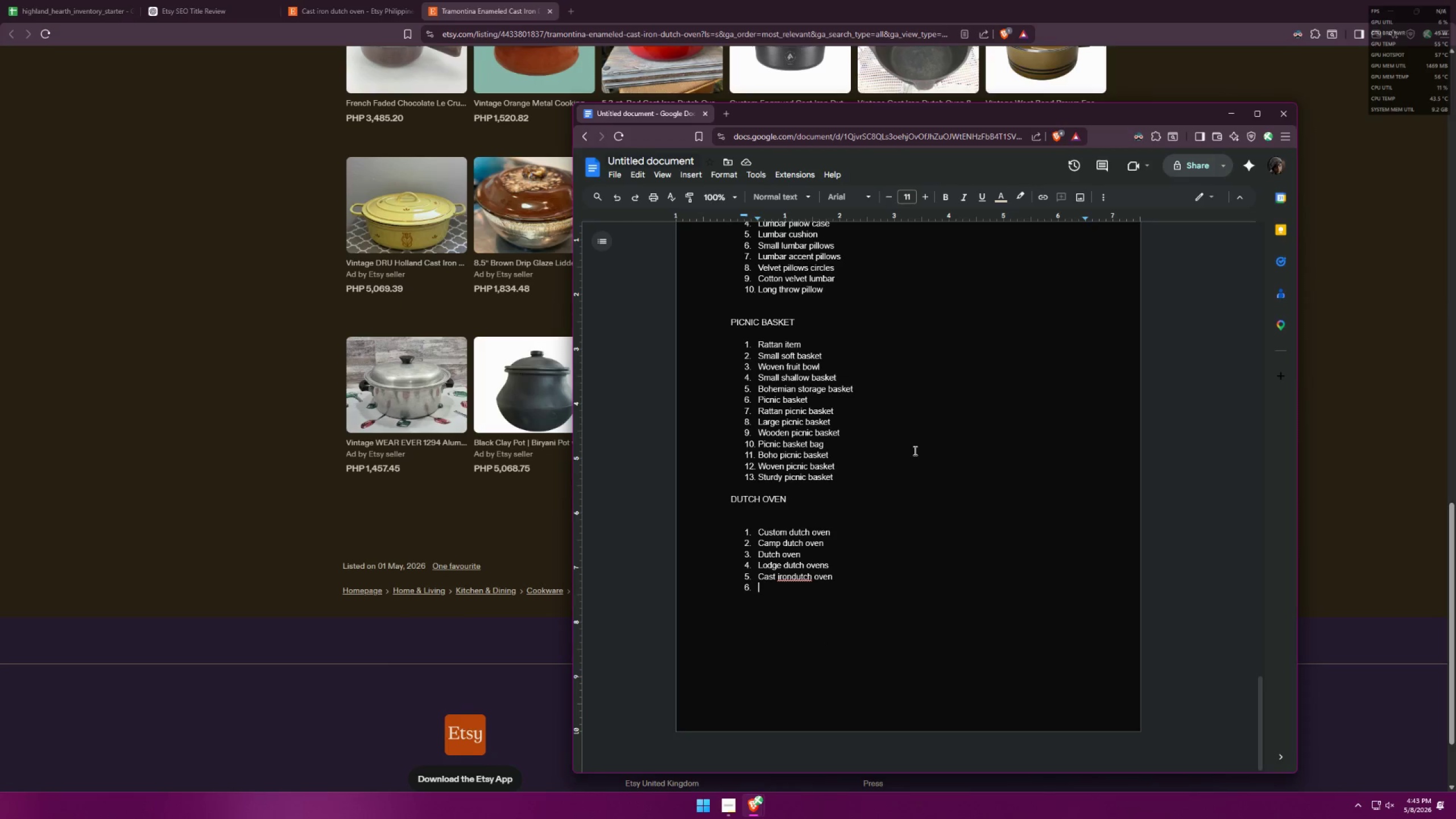 
key(Alt+AltLeft)
 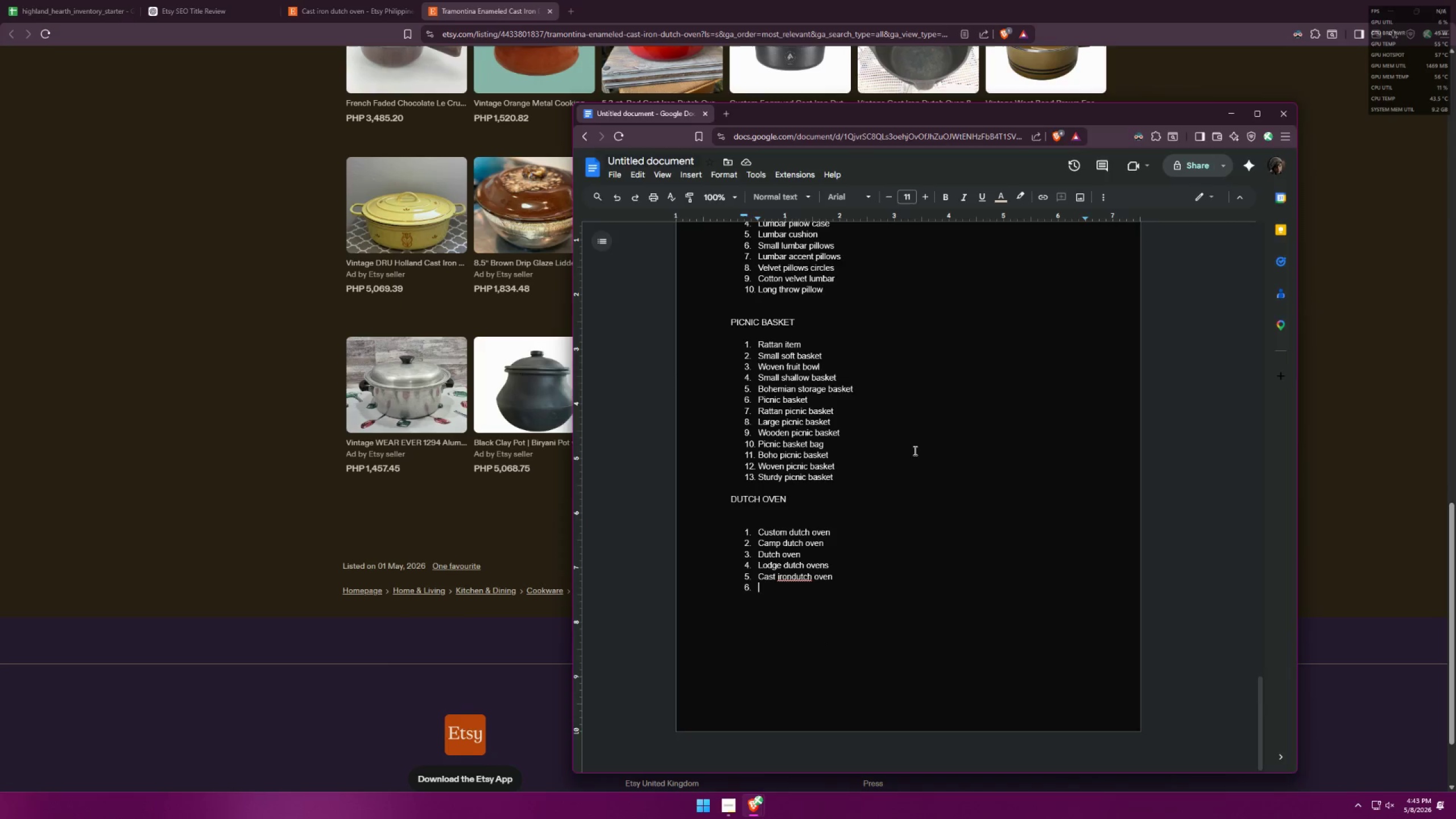 
key(Alt+Tab)
 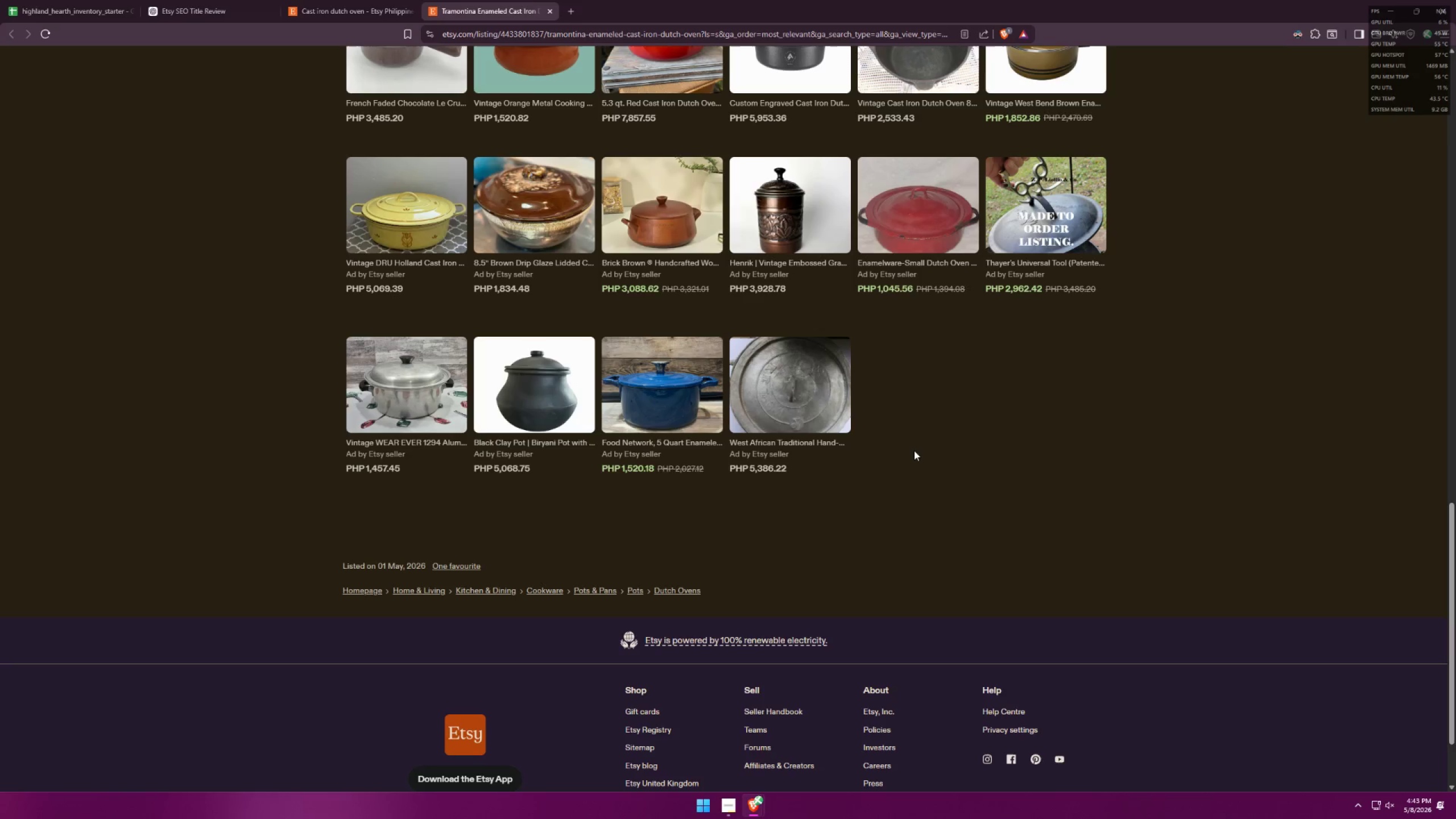 
scroll: coordinate [917, 453], scroll_direction: up, amount: 8.0
 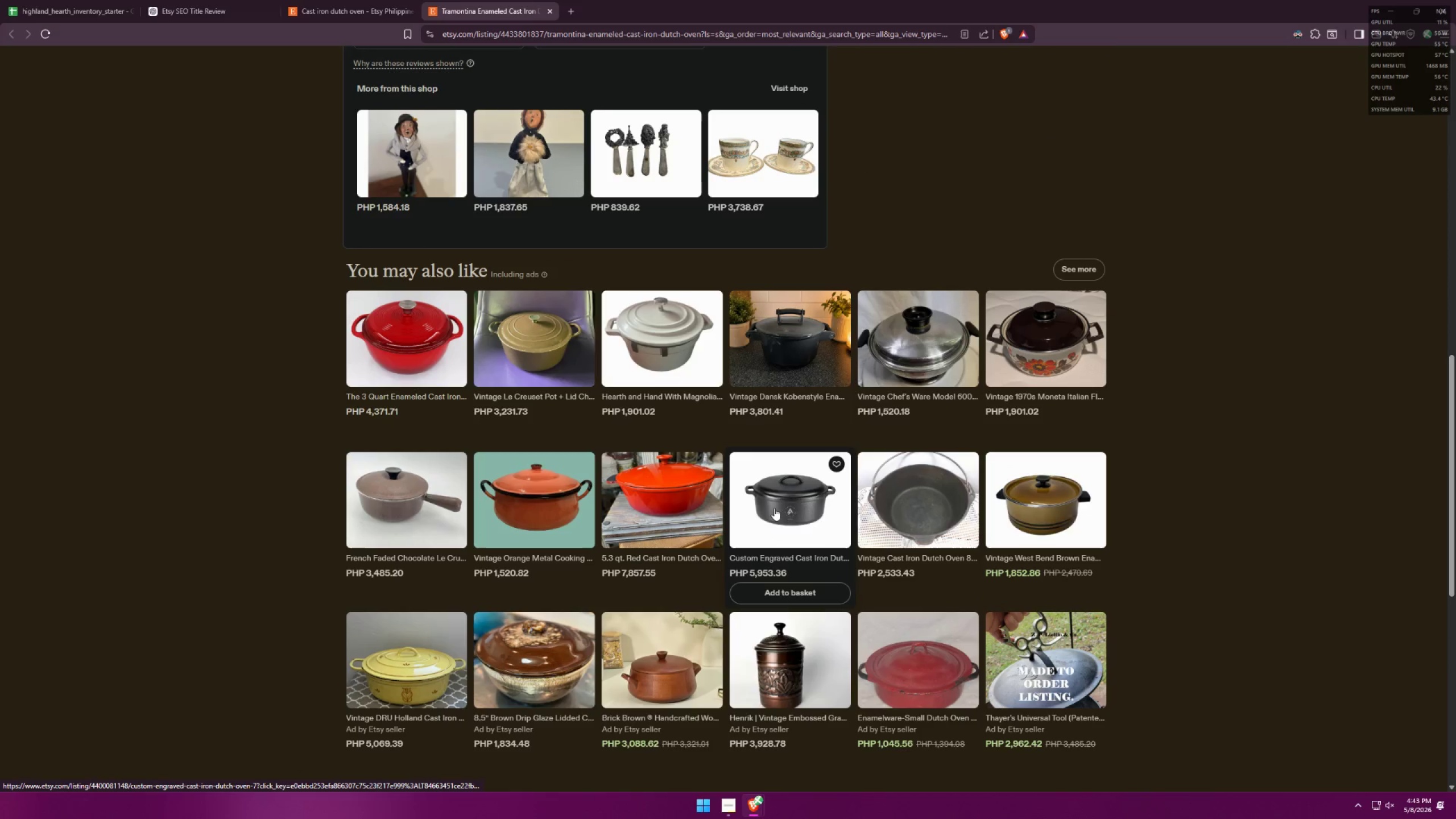 
mouse_move([949, 523])
 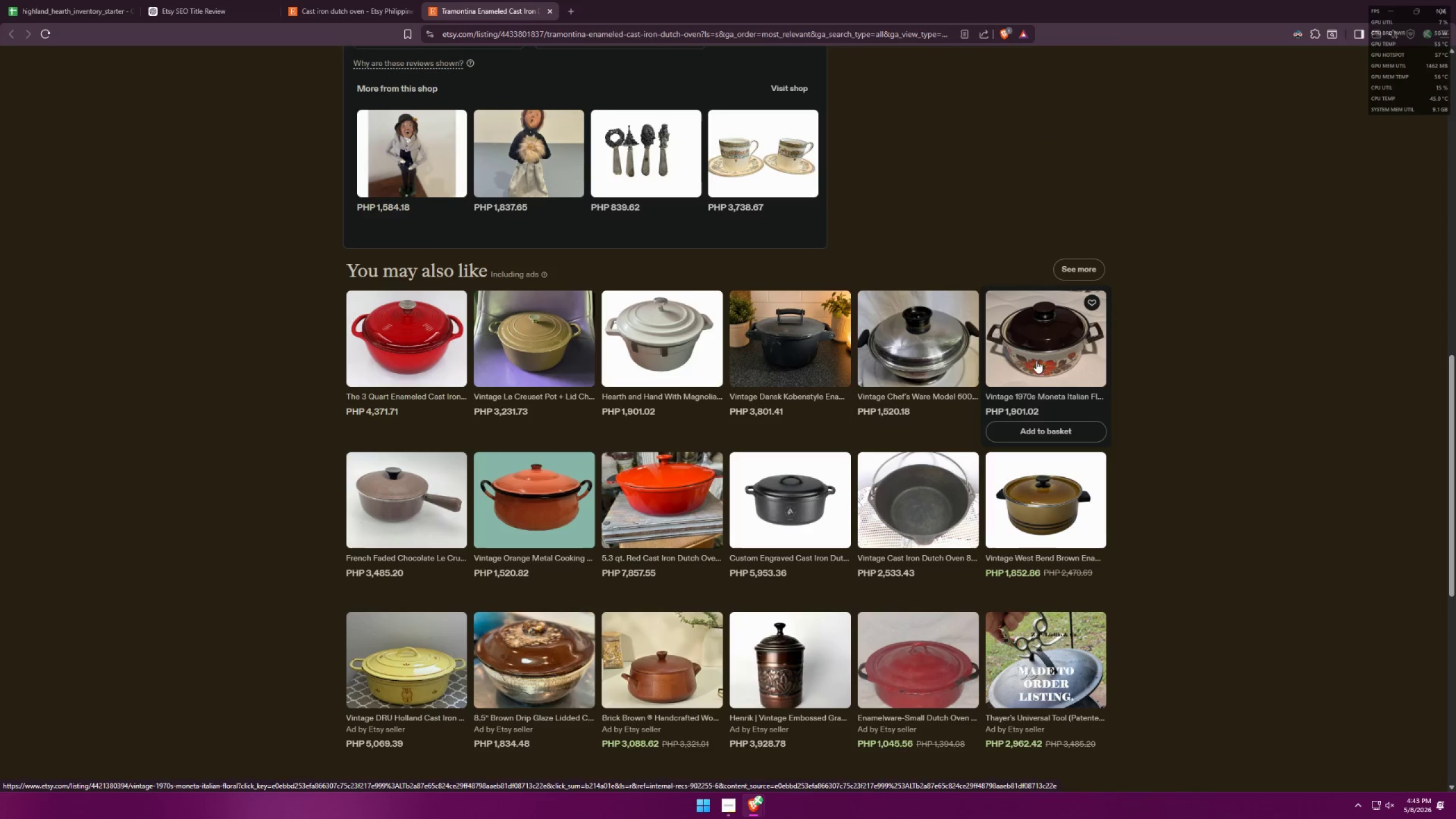 
scroll: coordinate [1035, 593], scroll_direction: down, amount: 3.0
 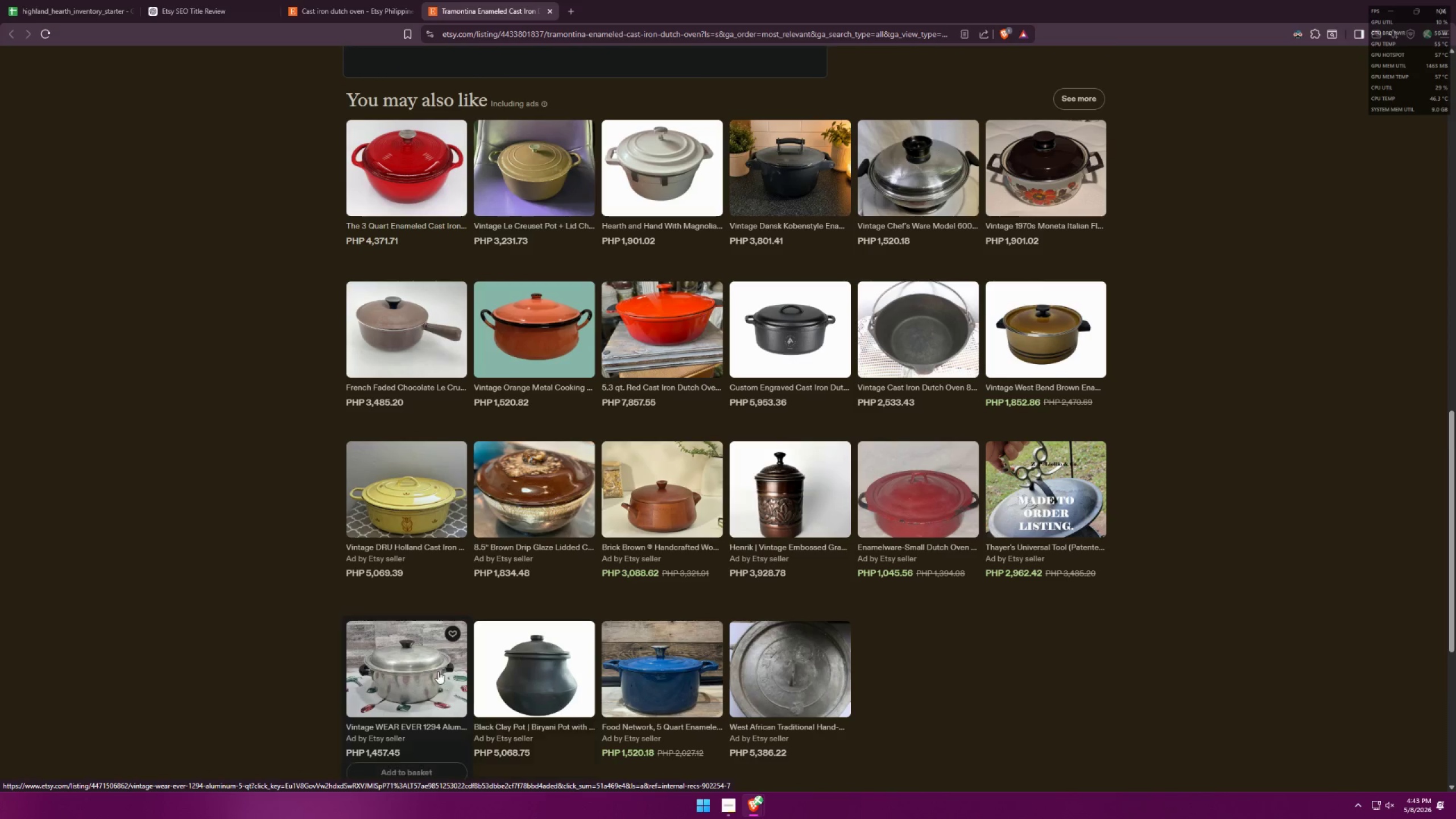 
scroll: coordinate [979, 626], scroll_direction: up, amount: 8.0
 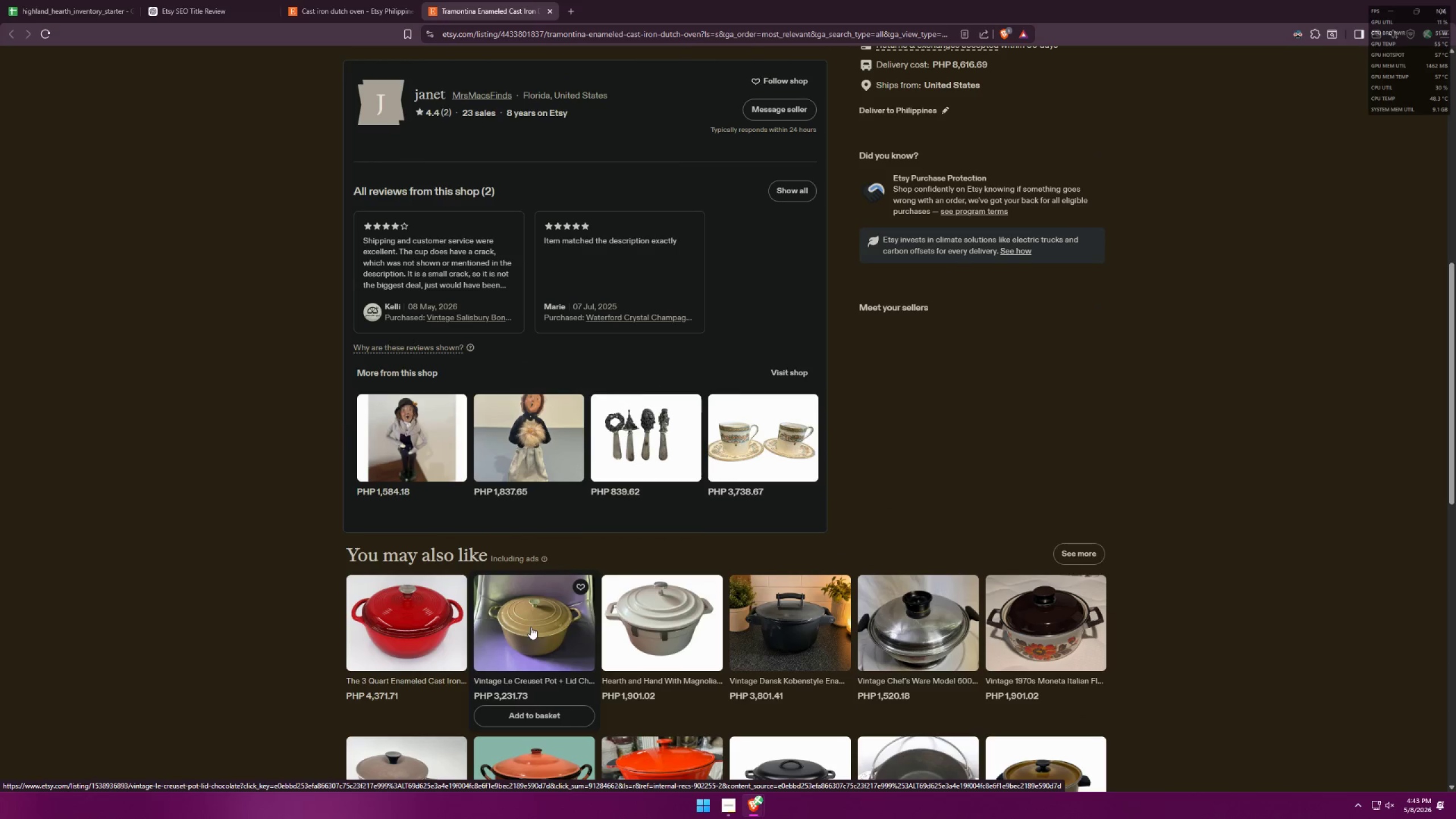 
scroll: coordinate [506, 619], scroll_direction: down, amount: 5.0
 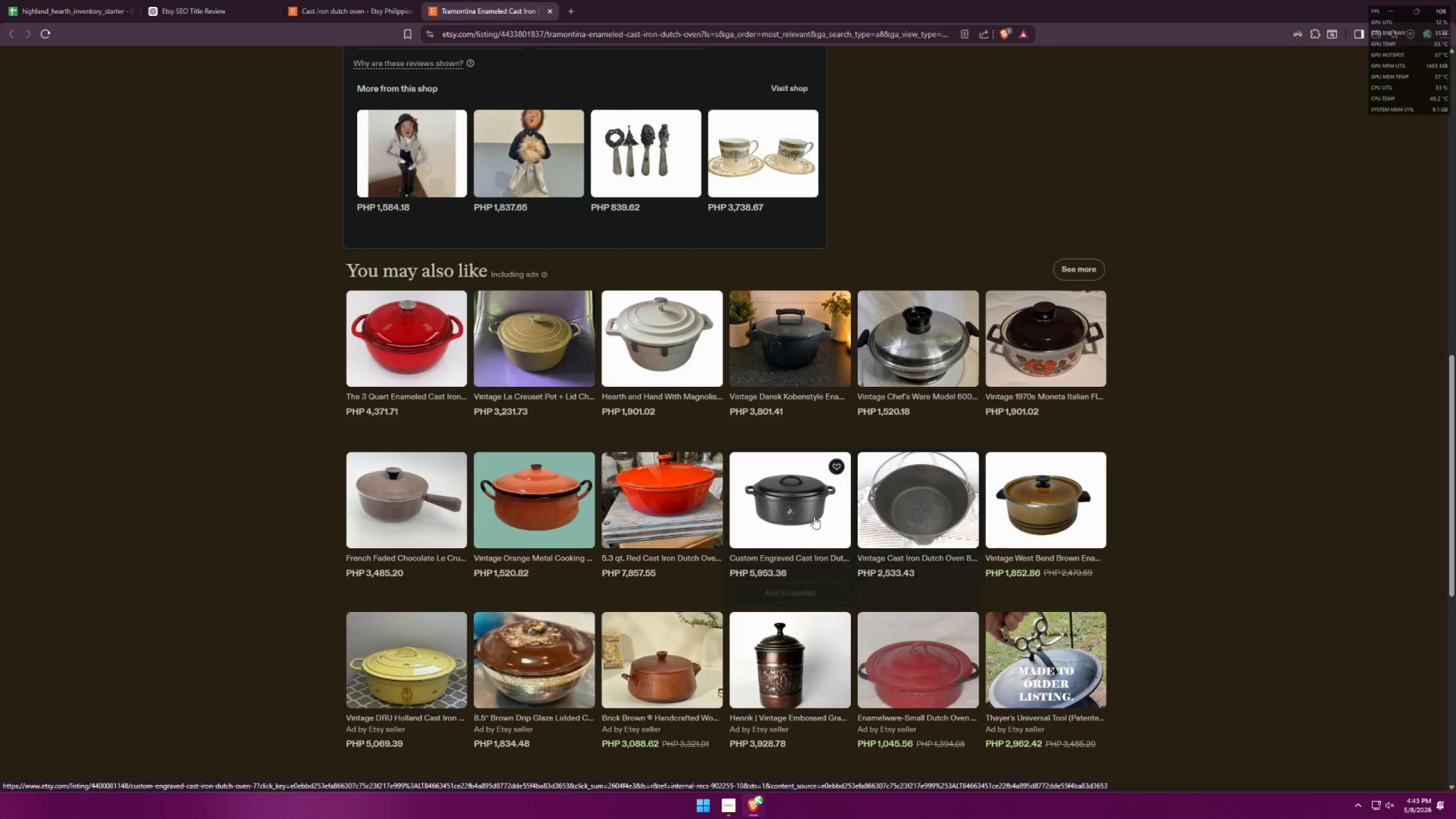 
left_click([810, 515])
 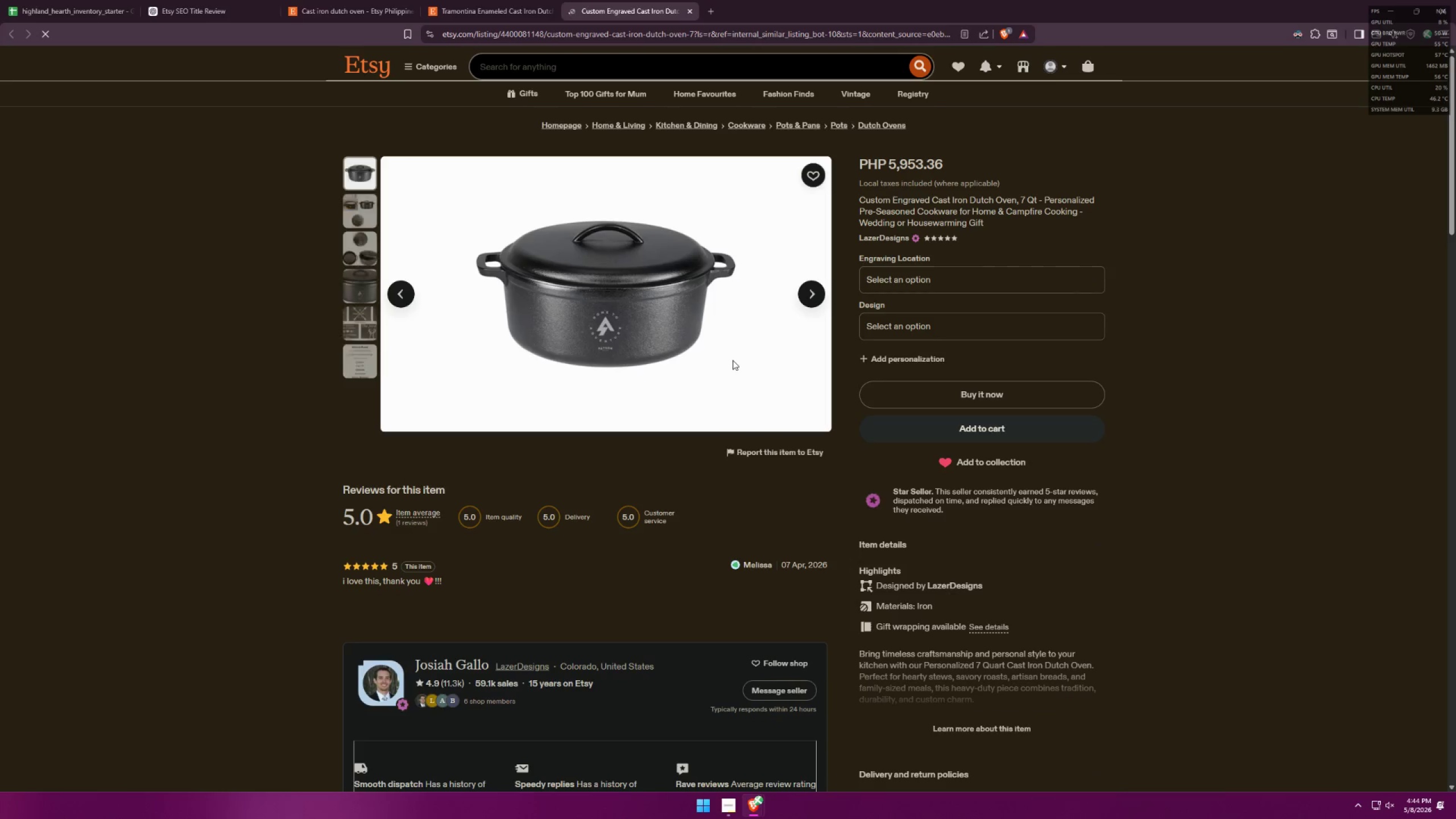 
wait(5.36)
 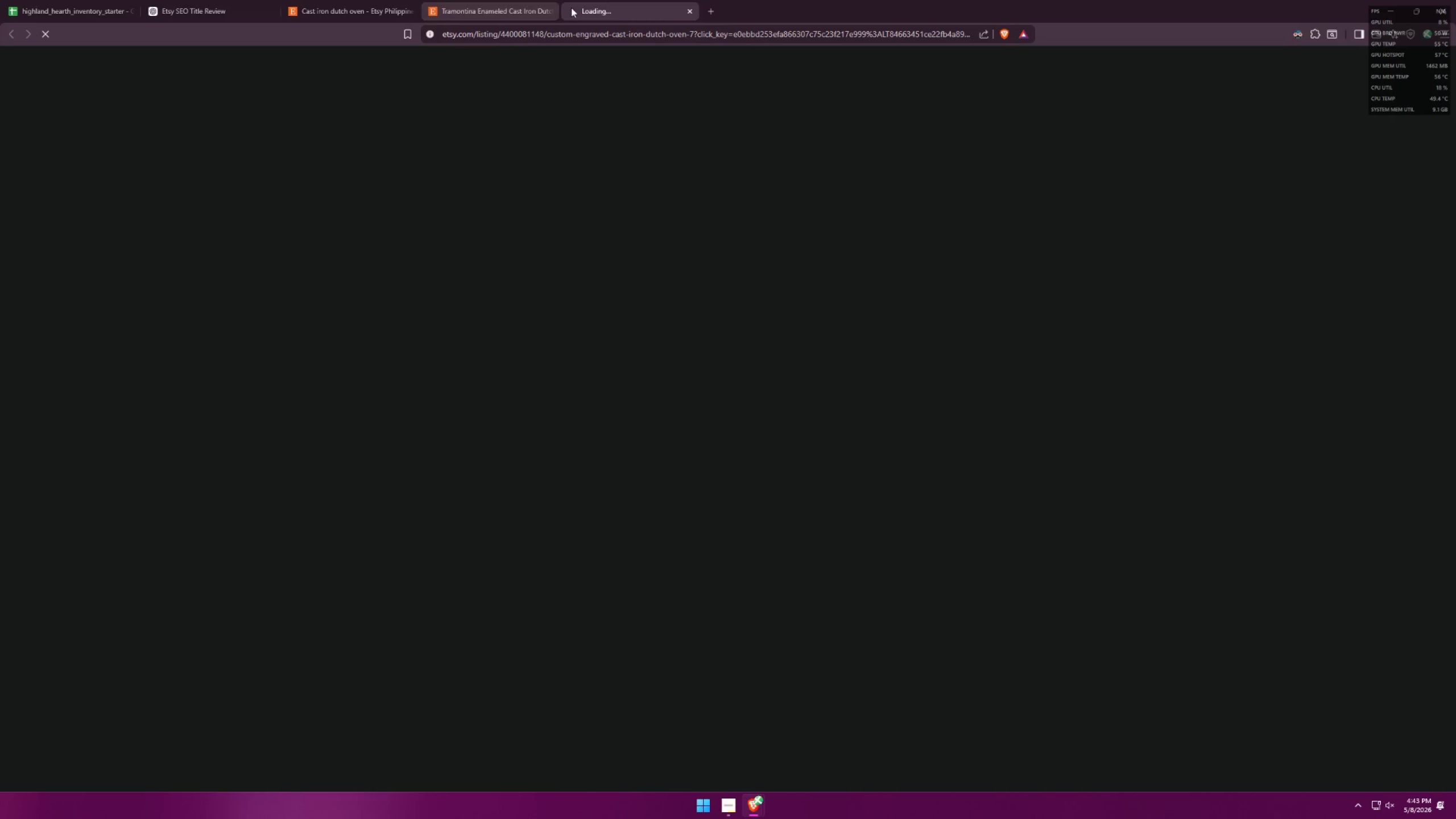 
left_click([341, 0])
 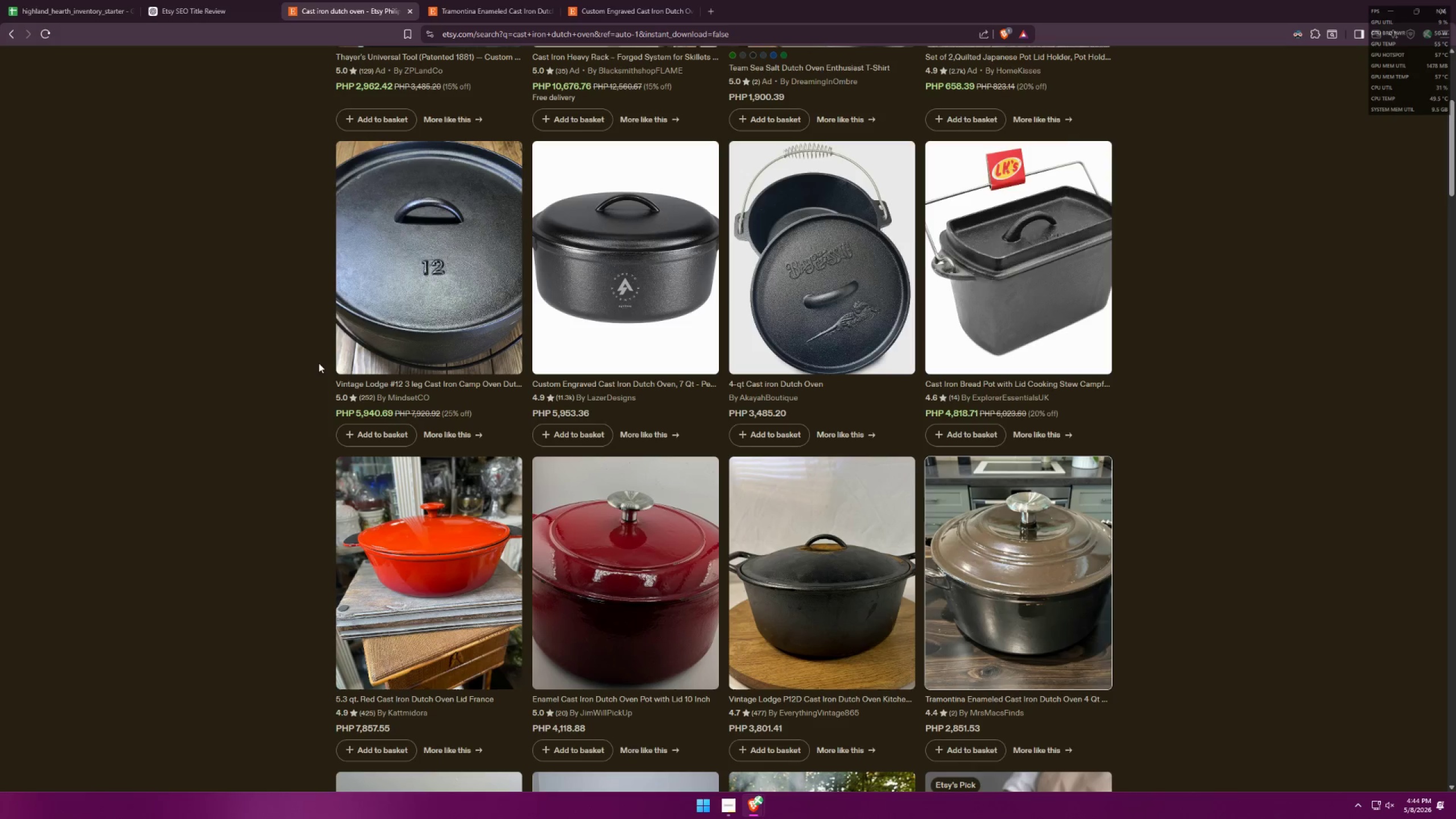 
scroll: coordinate [305, 348], scroll_direction: up, amount: 11.0
 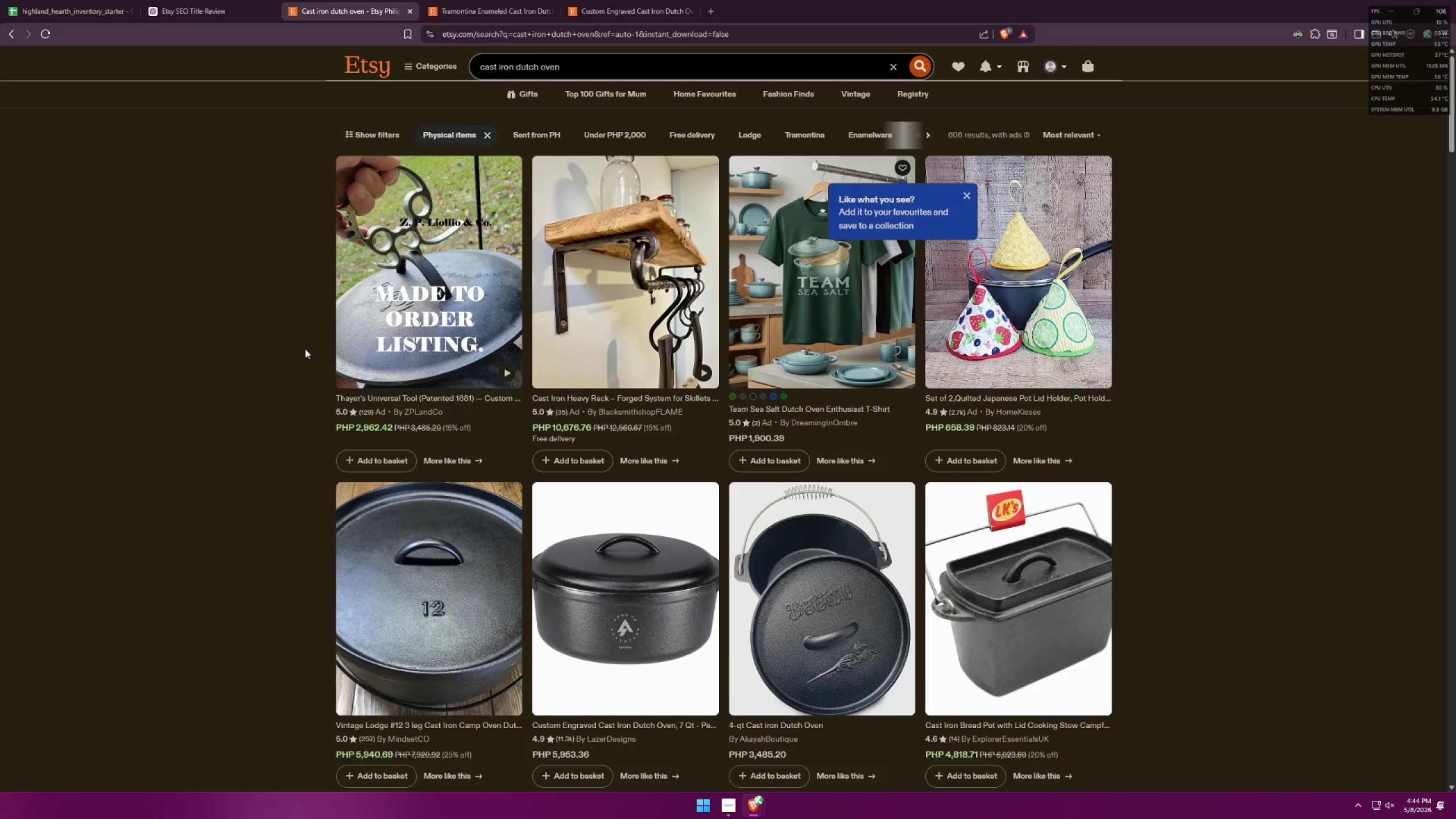 
scroll: coordinate [316, 309], scroll_direction: down, amount: 36.0
 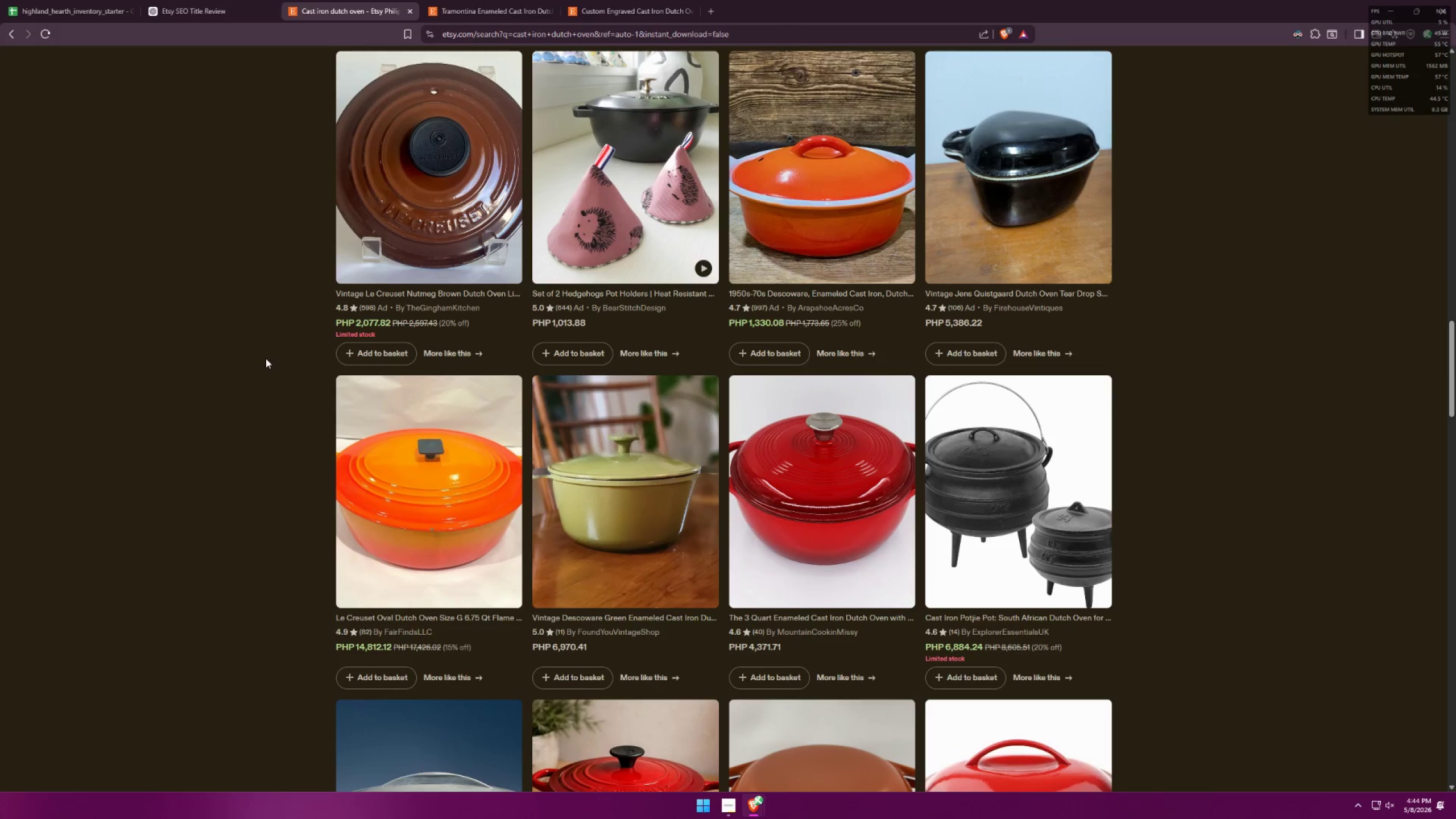 
scroll: coordinate [284, 365], scroll_direction: down, amount: 17.0
 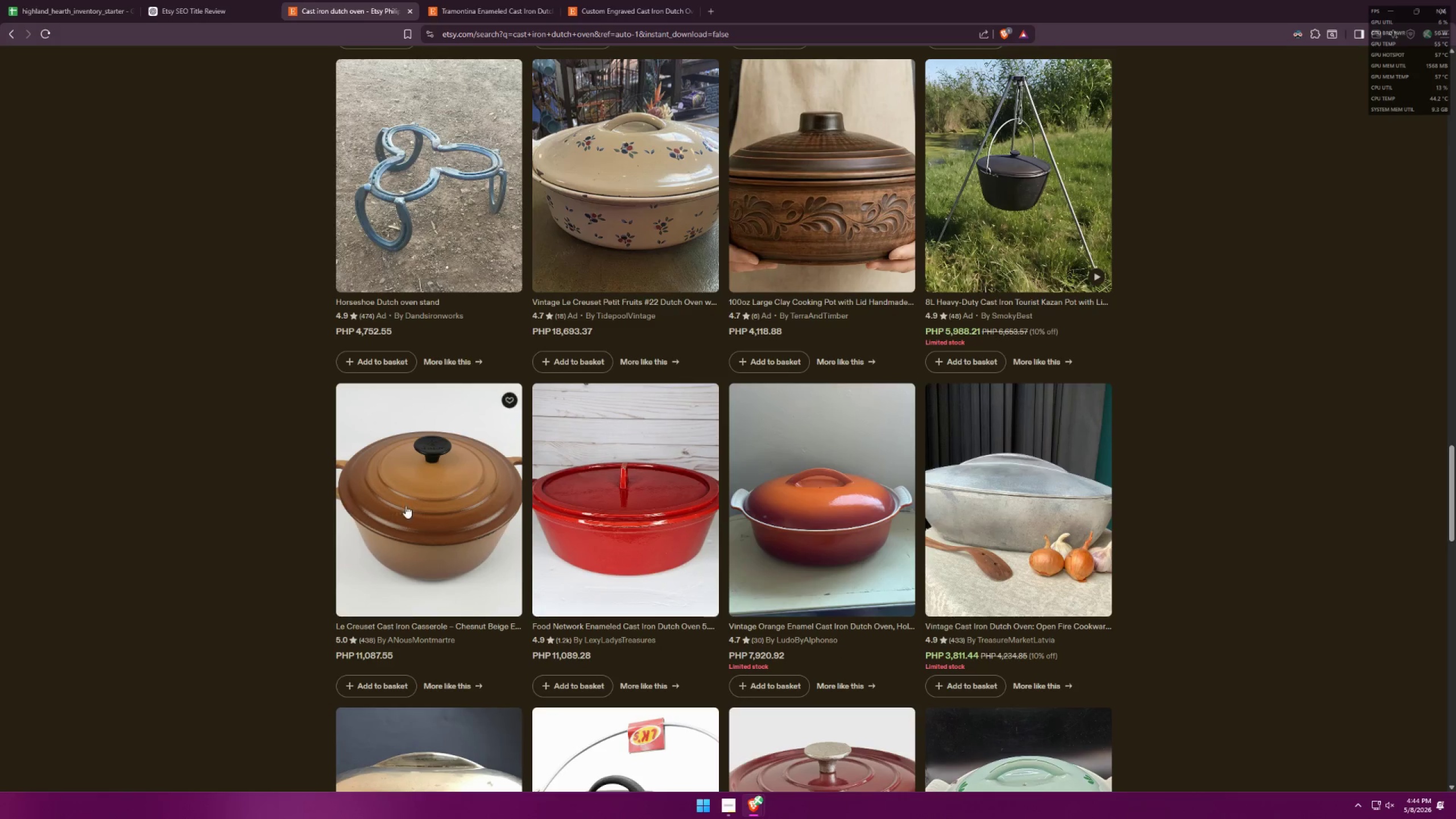 
left_click([656, 522])
 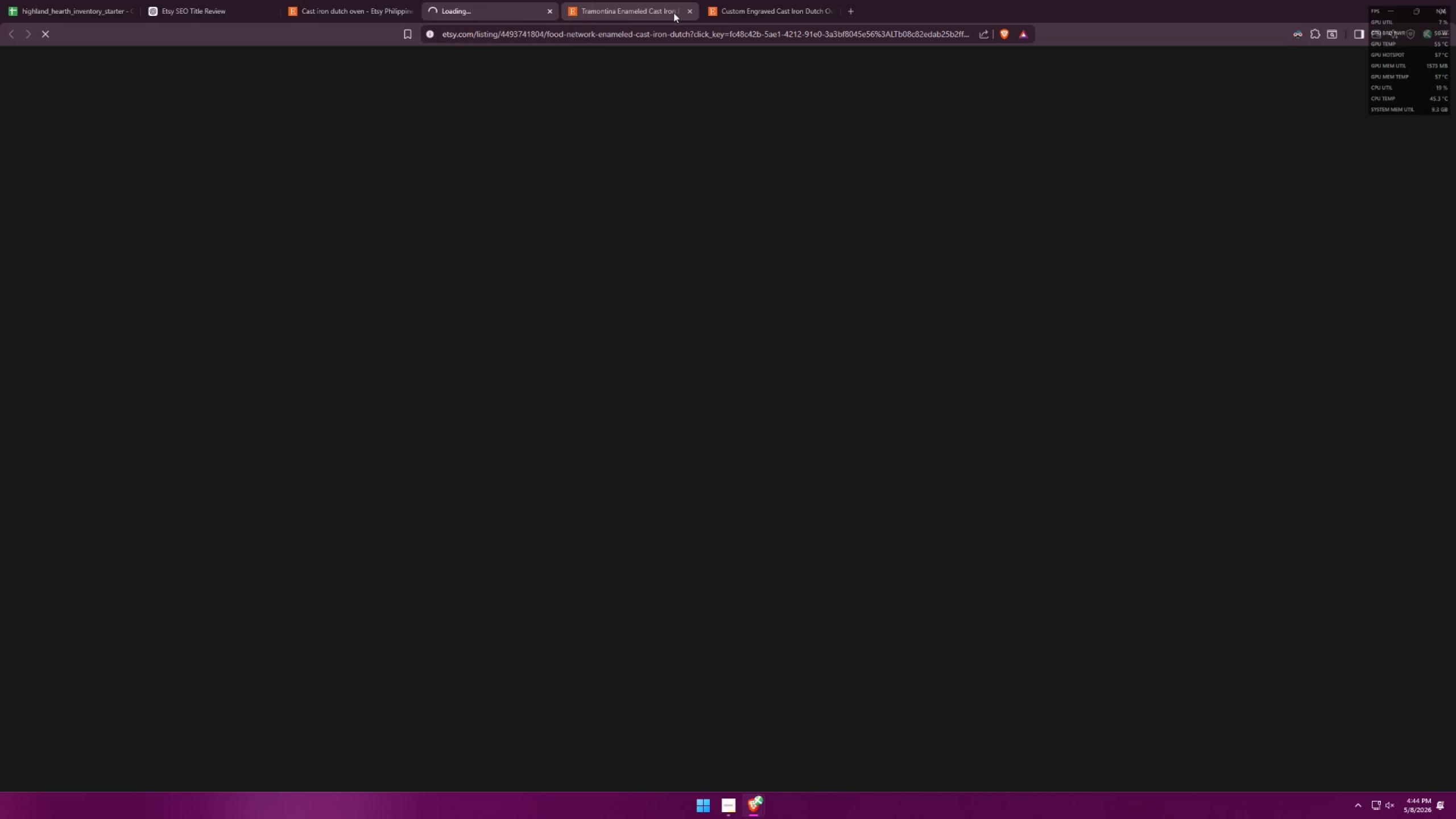 
left_click([691, 8])
 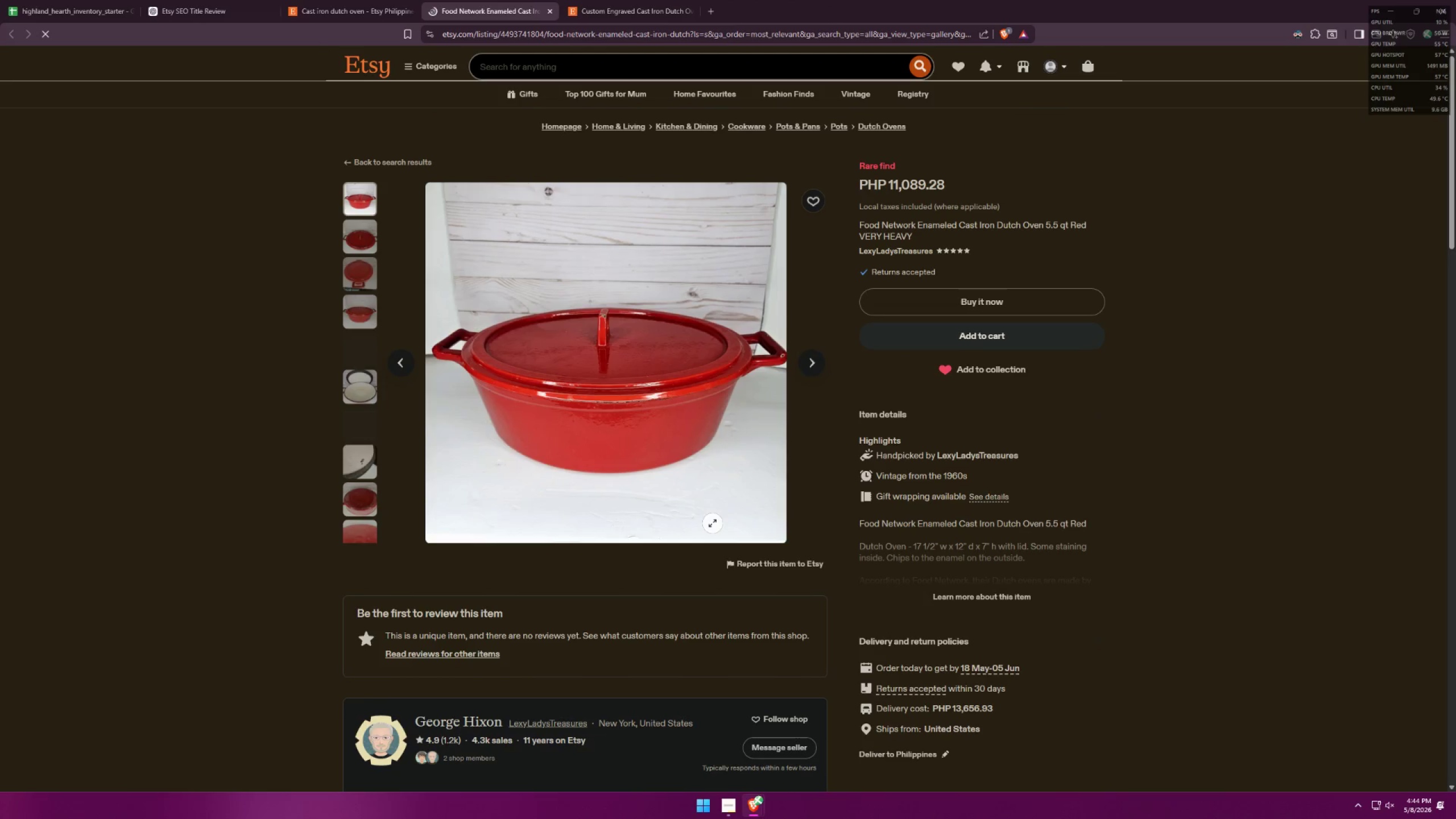 
scroll: coordinate [621, 473], scroll_direction: down, amount: 28.0
 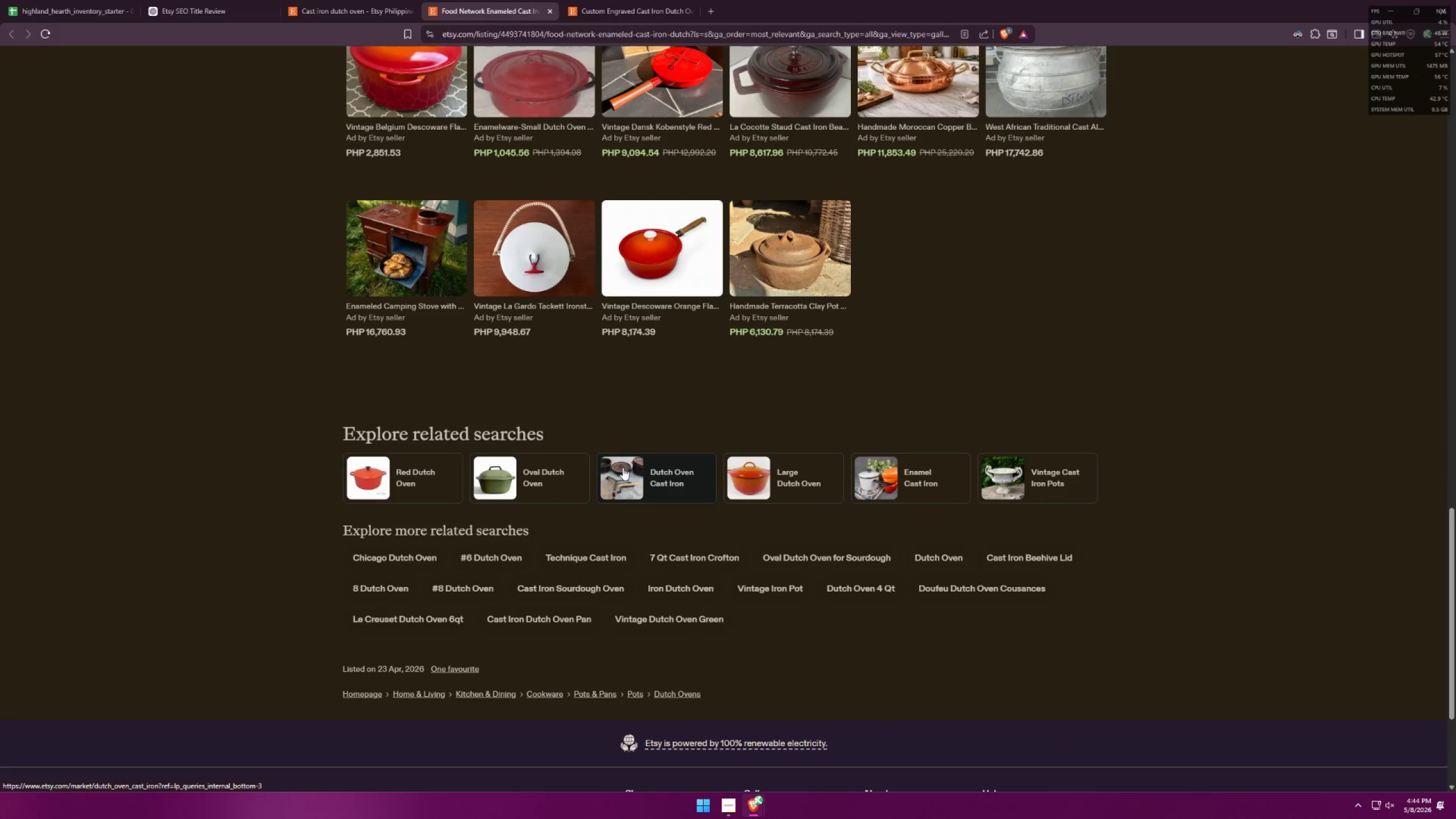 
wait(5.3)
 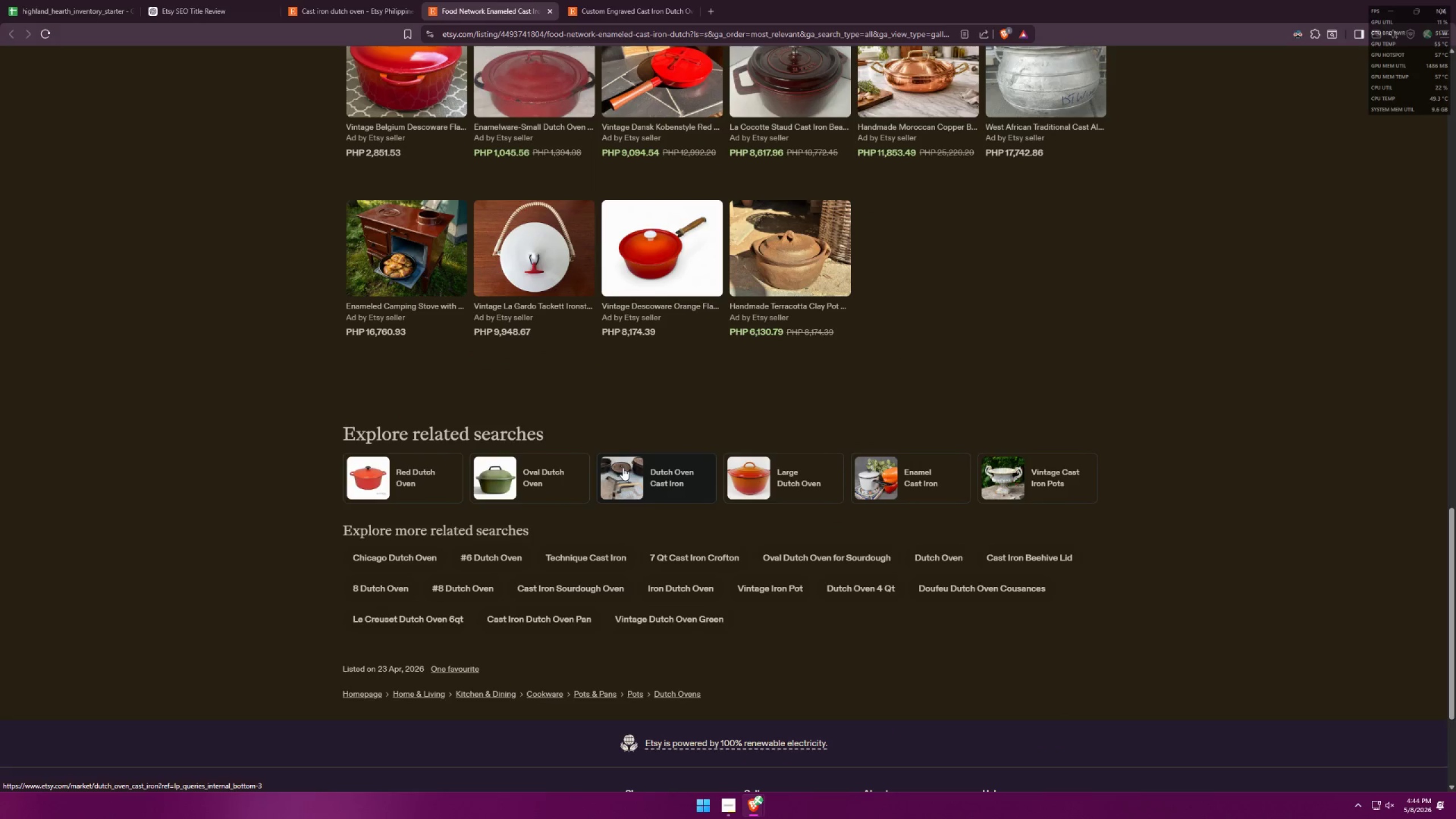 
key(Alt+AltLeft)
 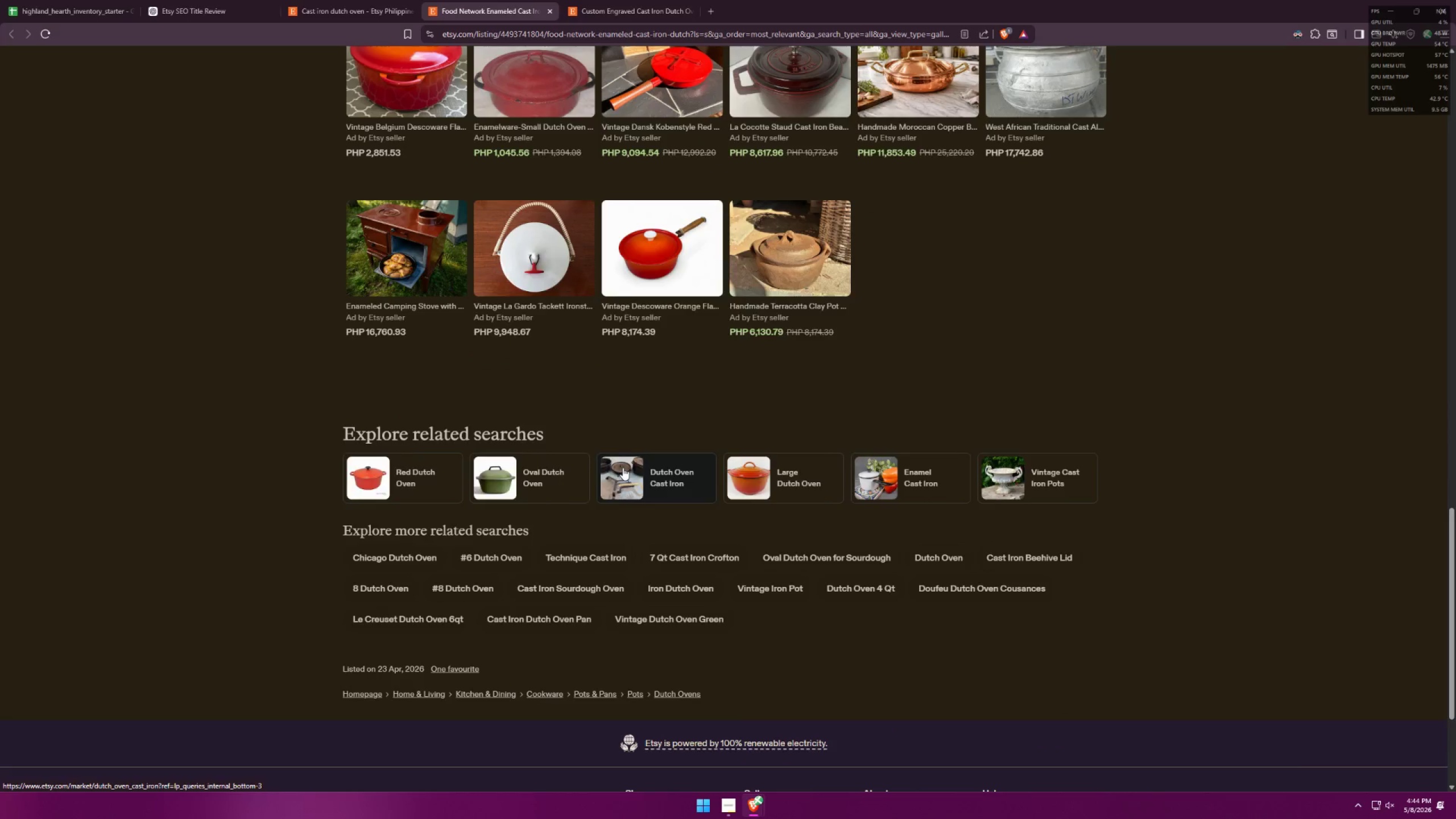 
key(Alt+Tab)
 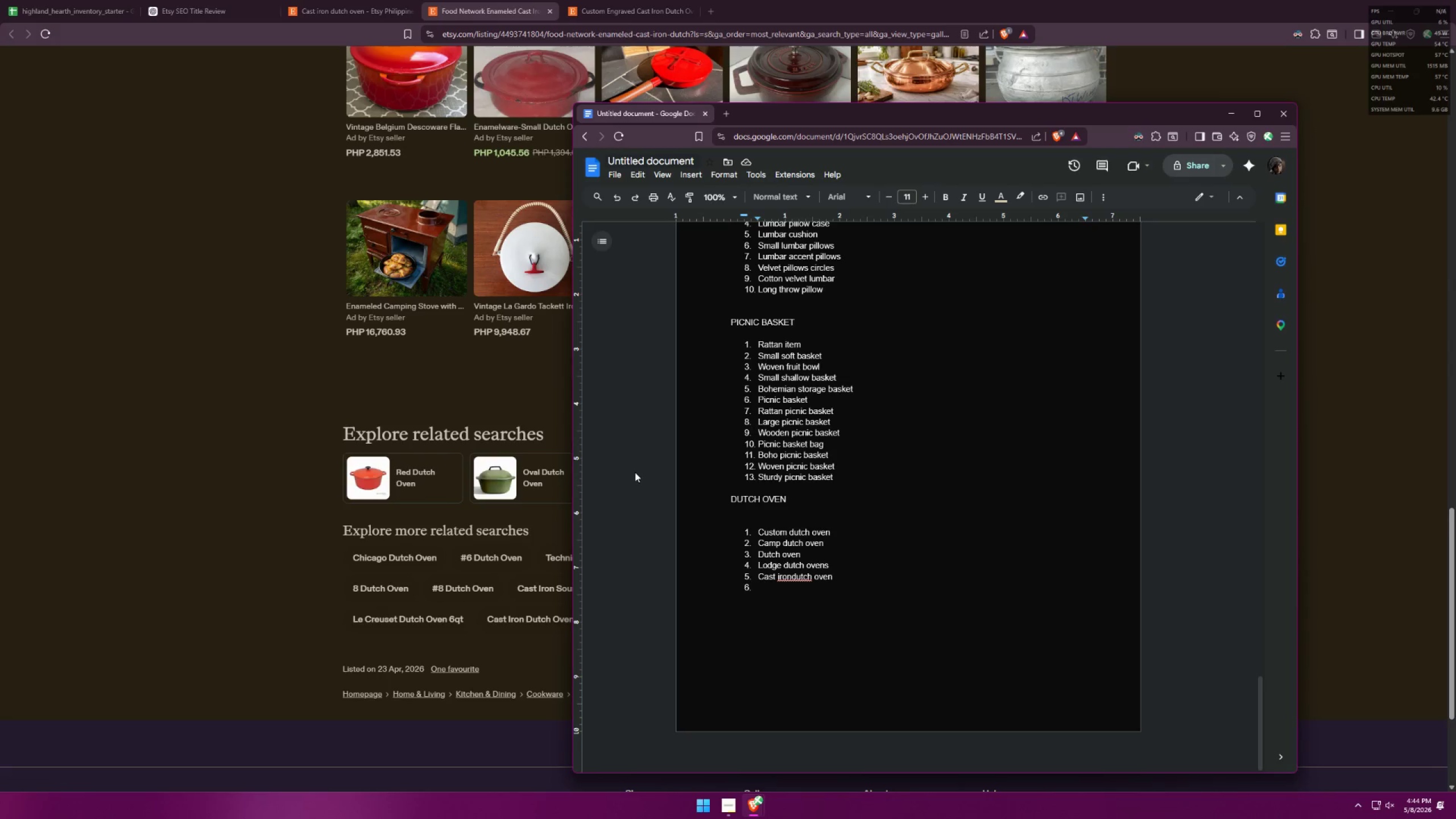 
type(lareg dut)
key(Backspace)
key(Backspace)
key(Backspace)
key(Backspace)
key(Backspace)
key(Backspace)
type(ge dutch oven)
 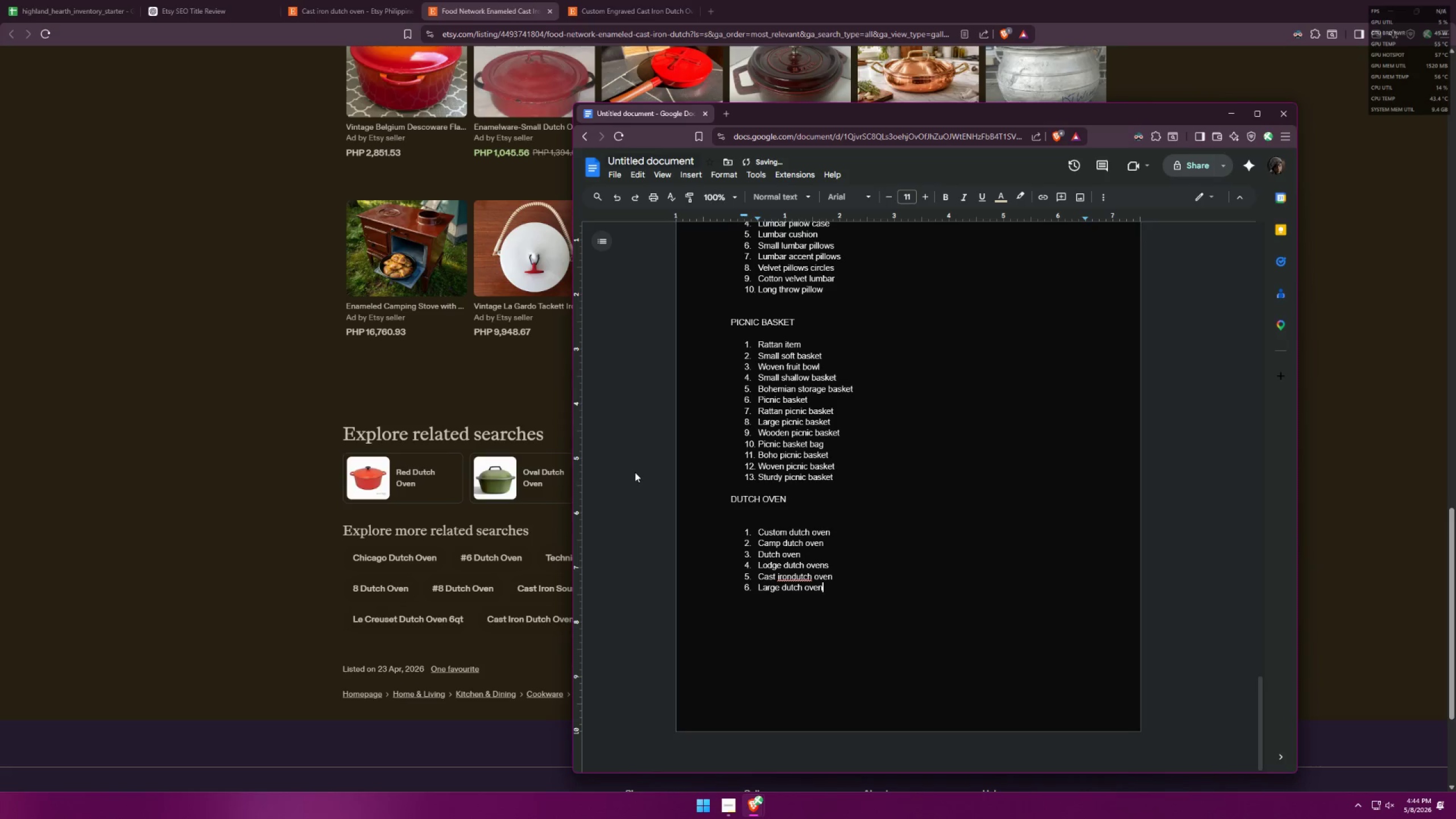 
key(Enter)
 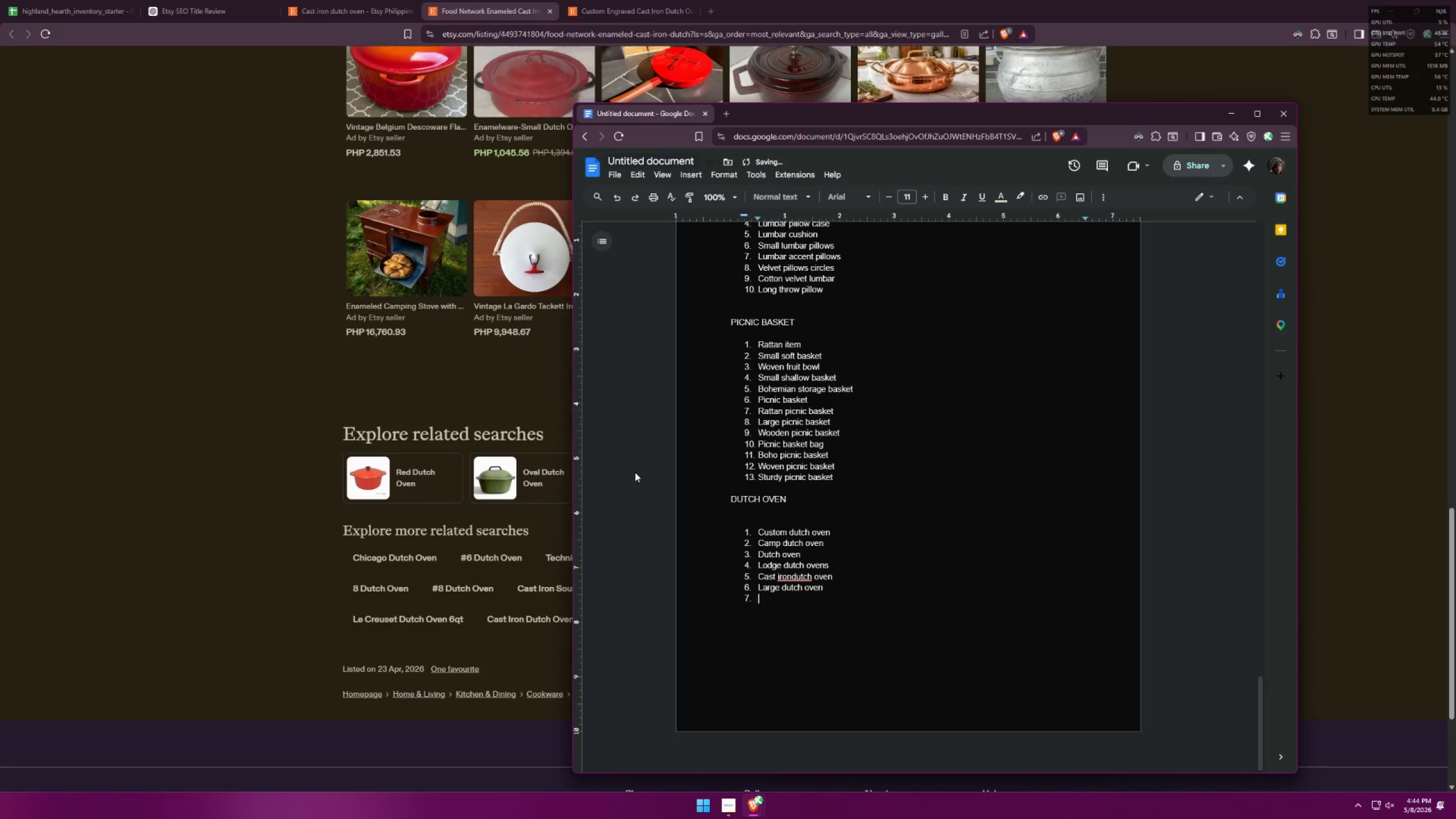 
key(Alt+AltLeft)
 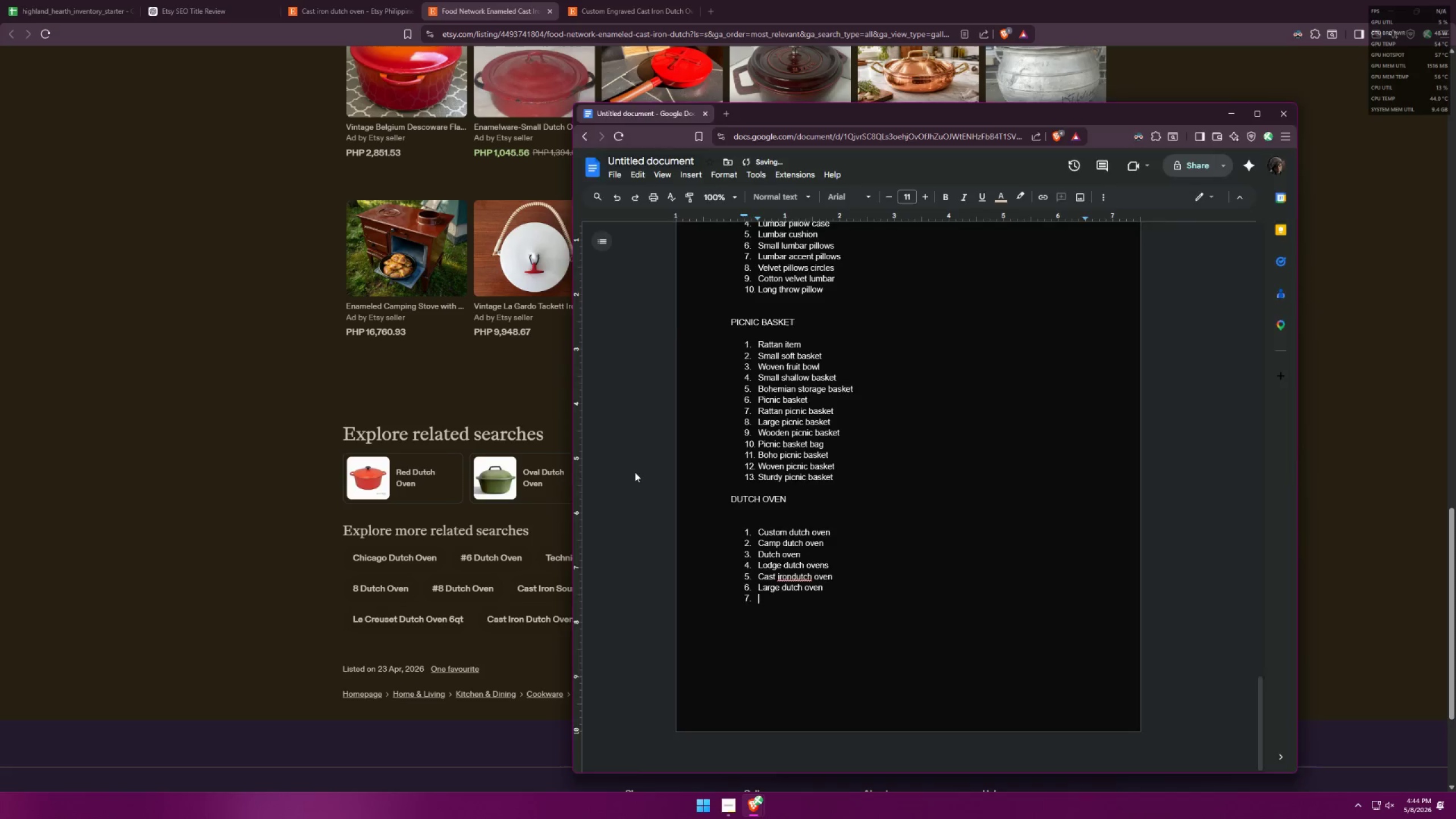 
key(Alt+Tab)
 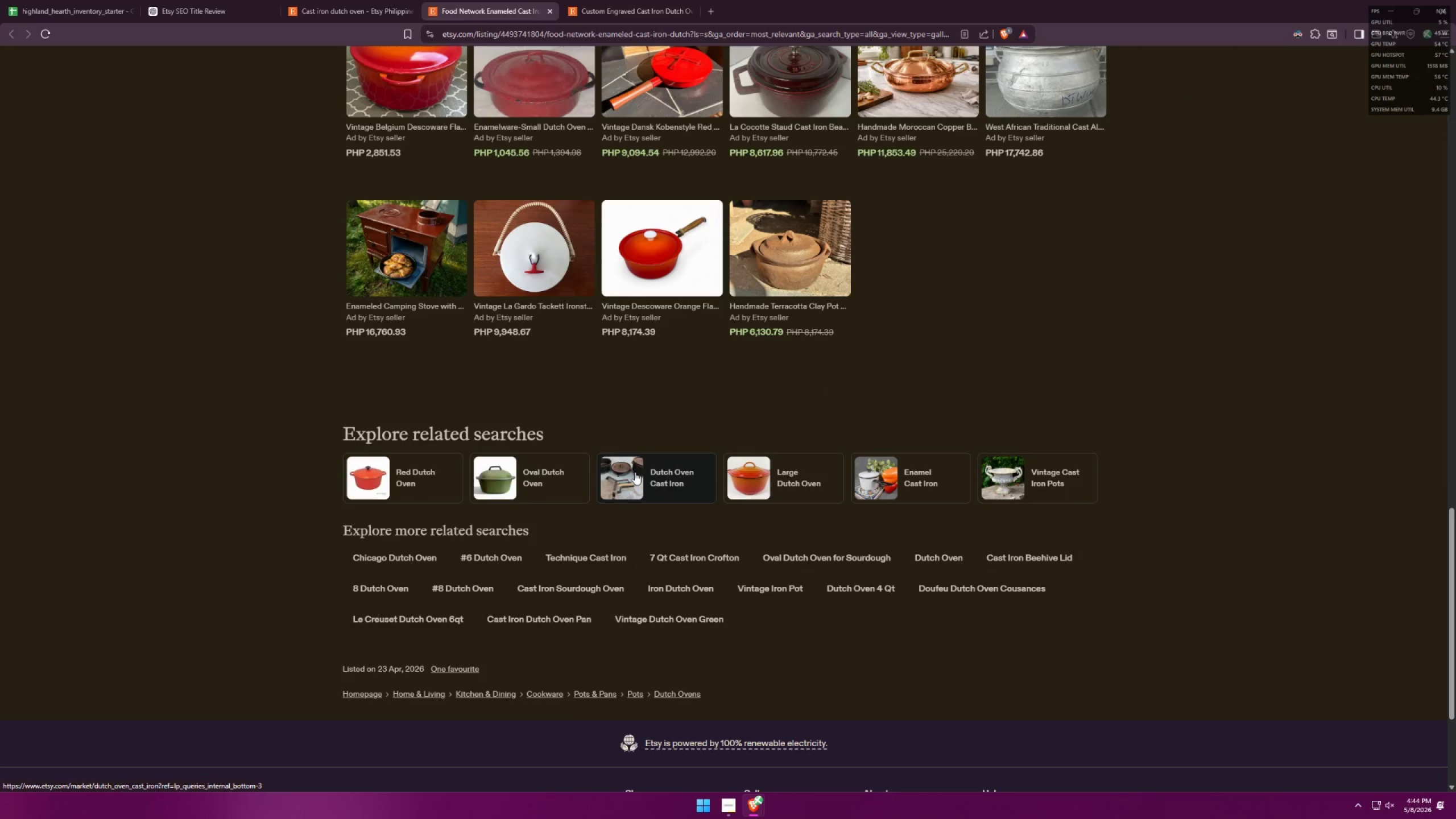 
key(Alt+AltLeft)
 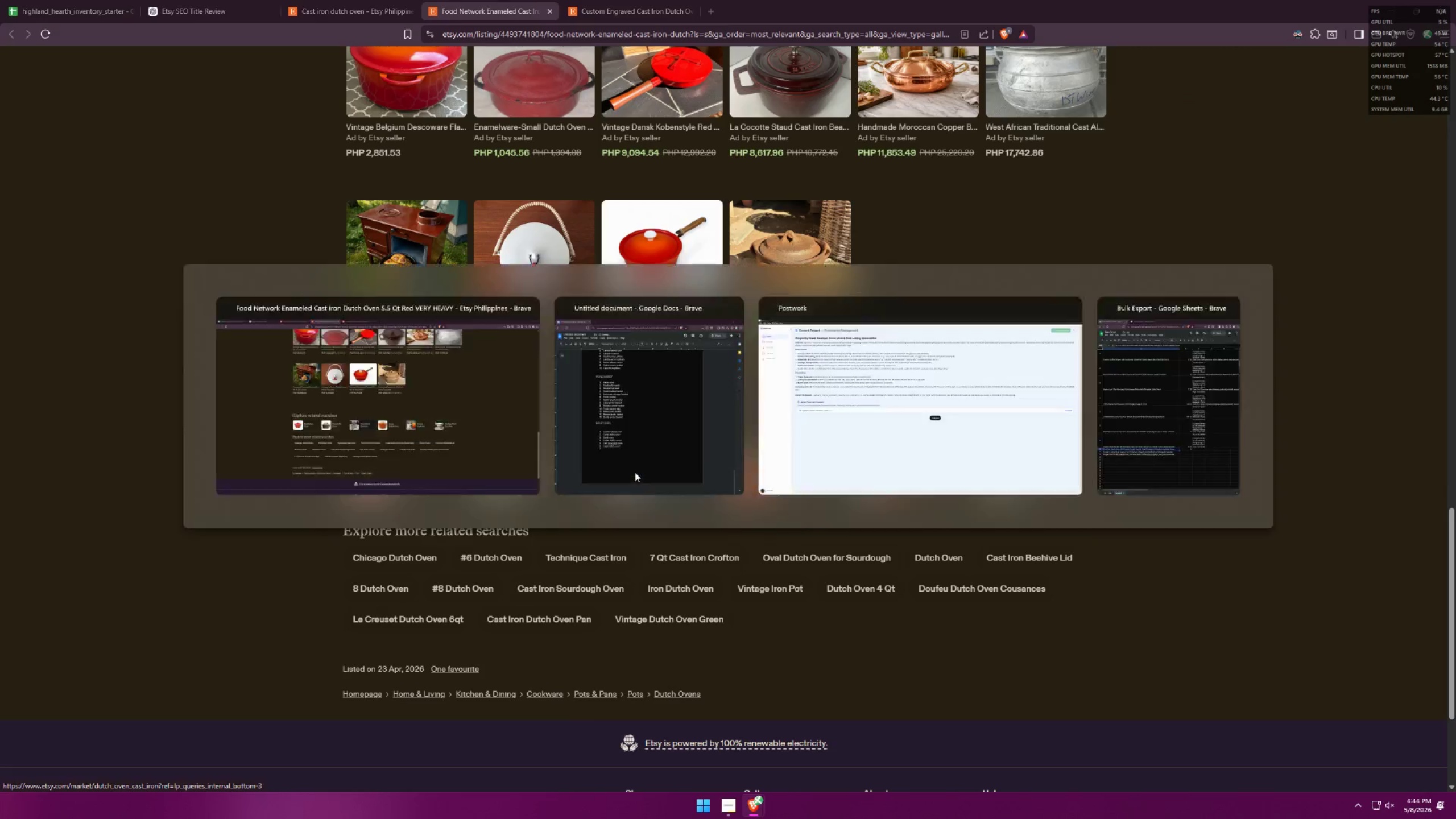 
key(Tab)
type(iron dutch oven)
 